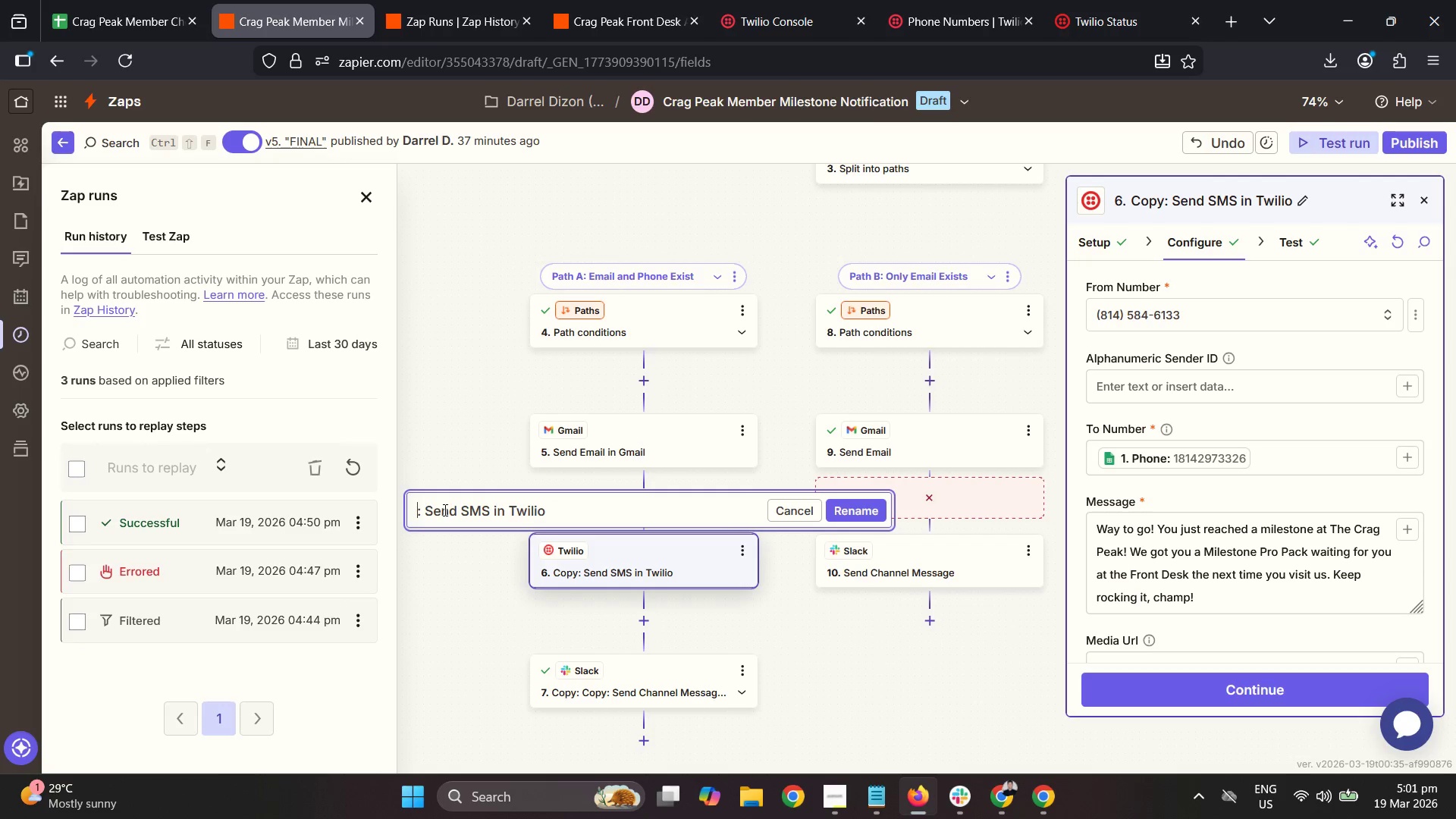 
key(Delete)
 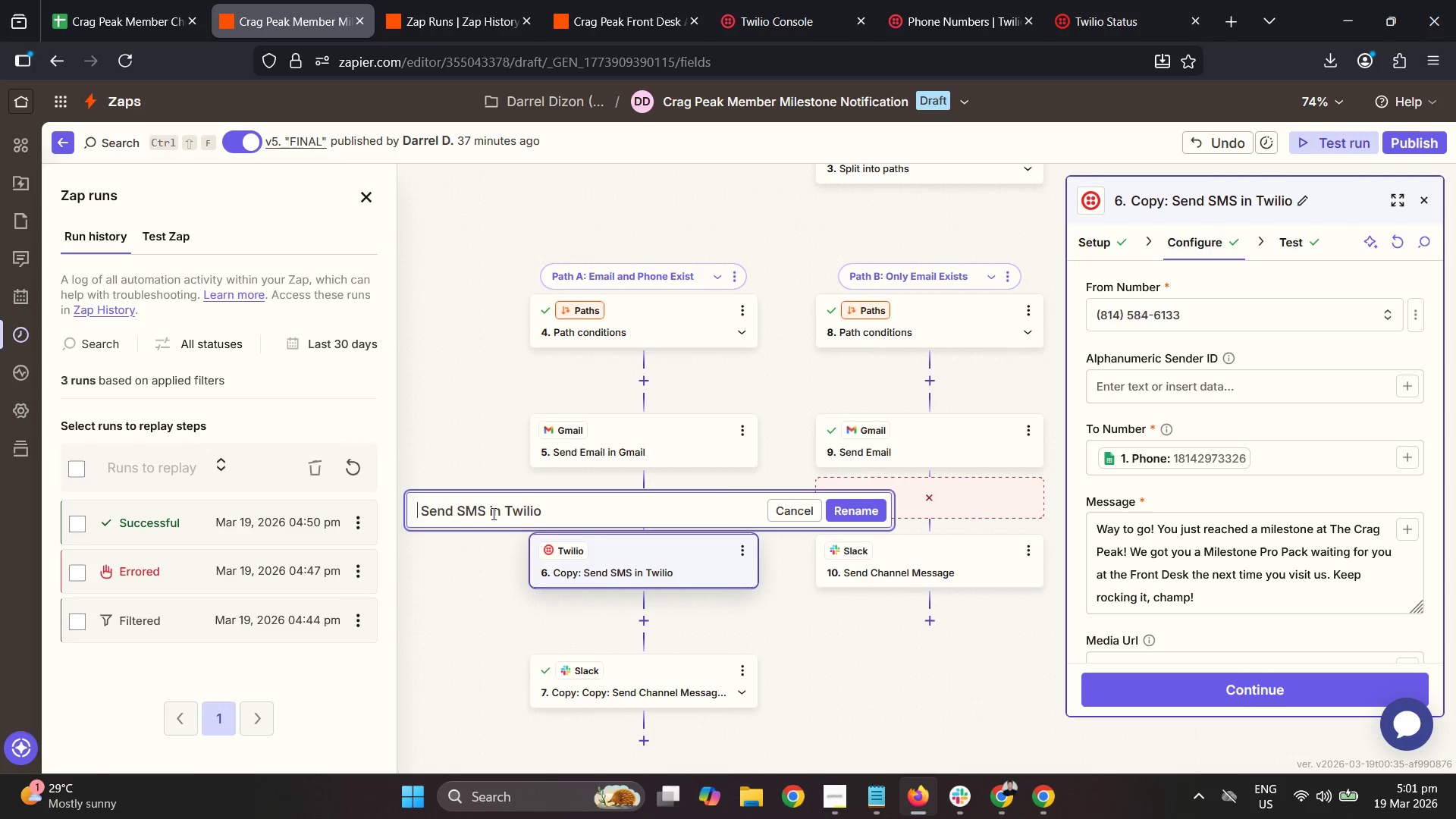 
key(Delete)
 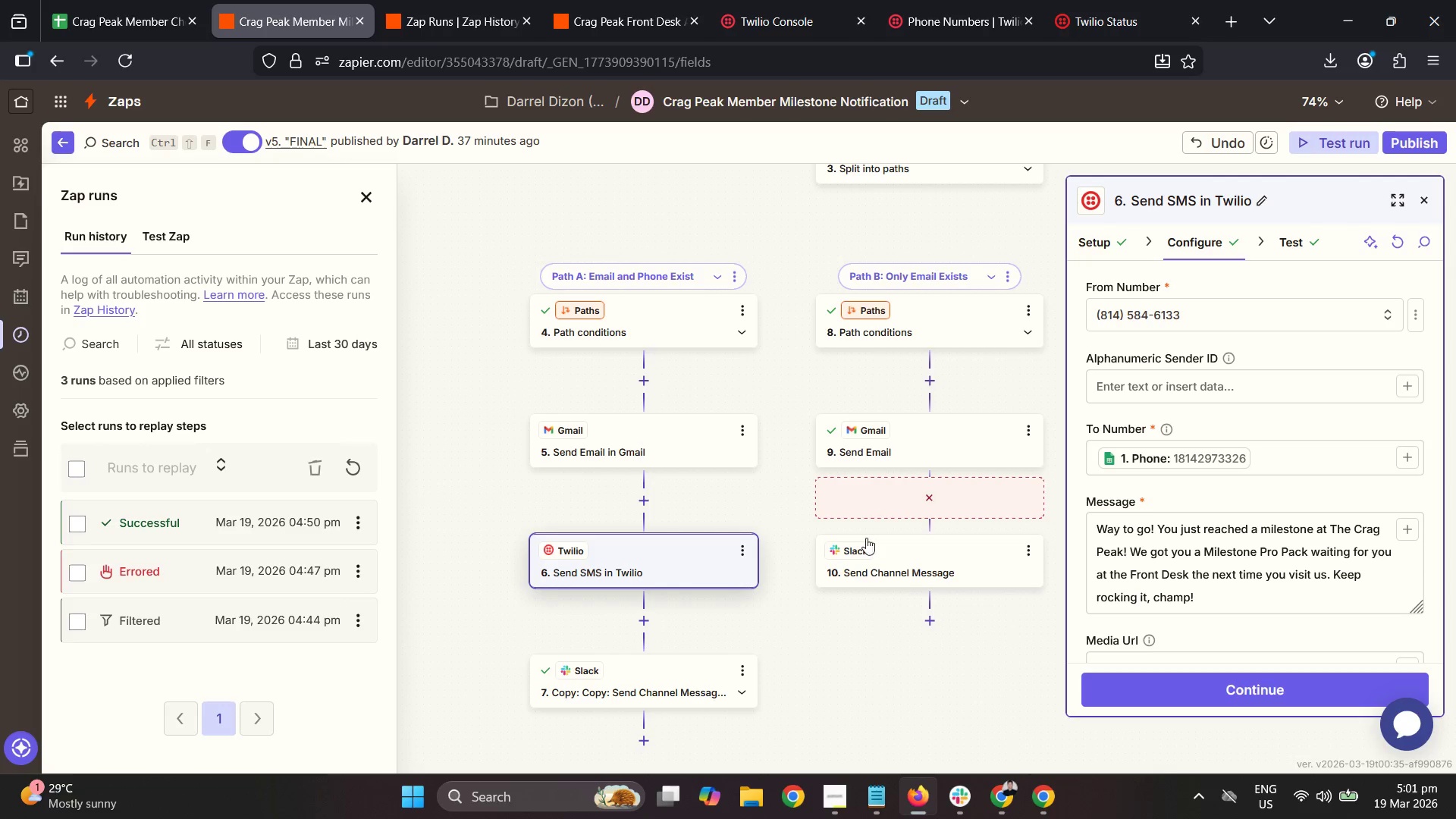 
left_click_drag(start_coordinate=[902, 679], to_coordinate=[834, 707])
 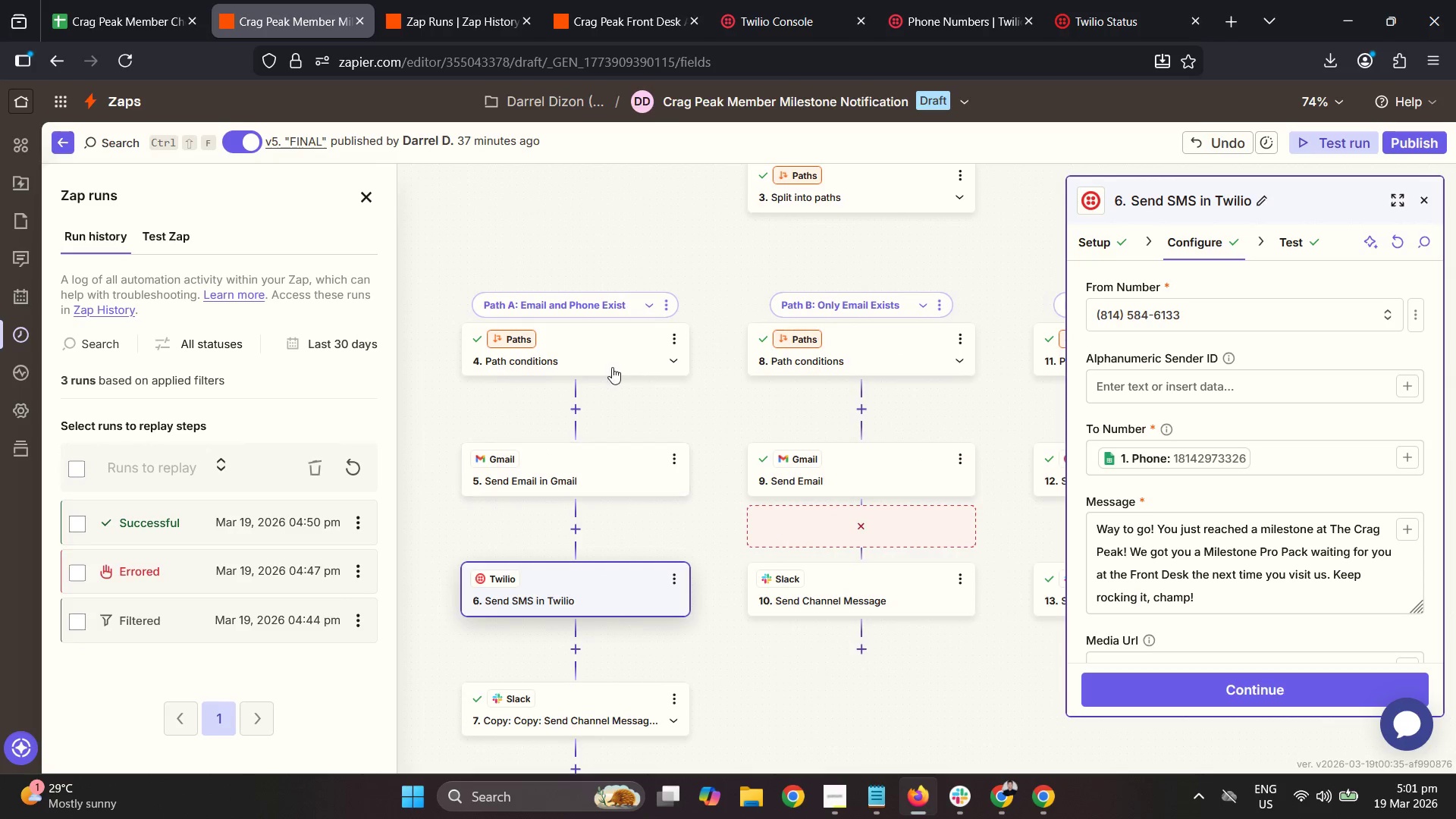 
left_click([611, 366])
 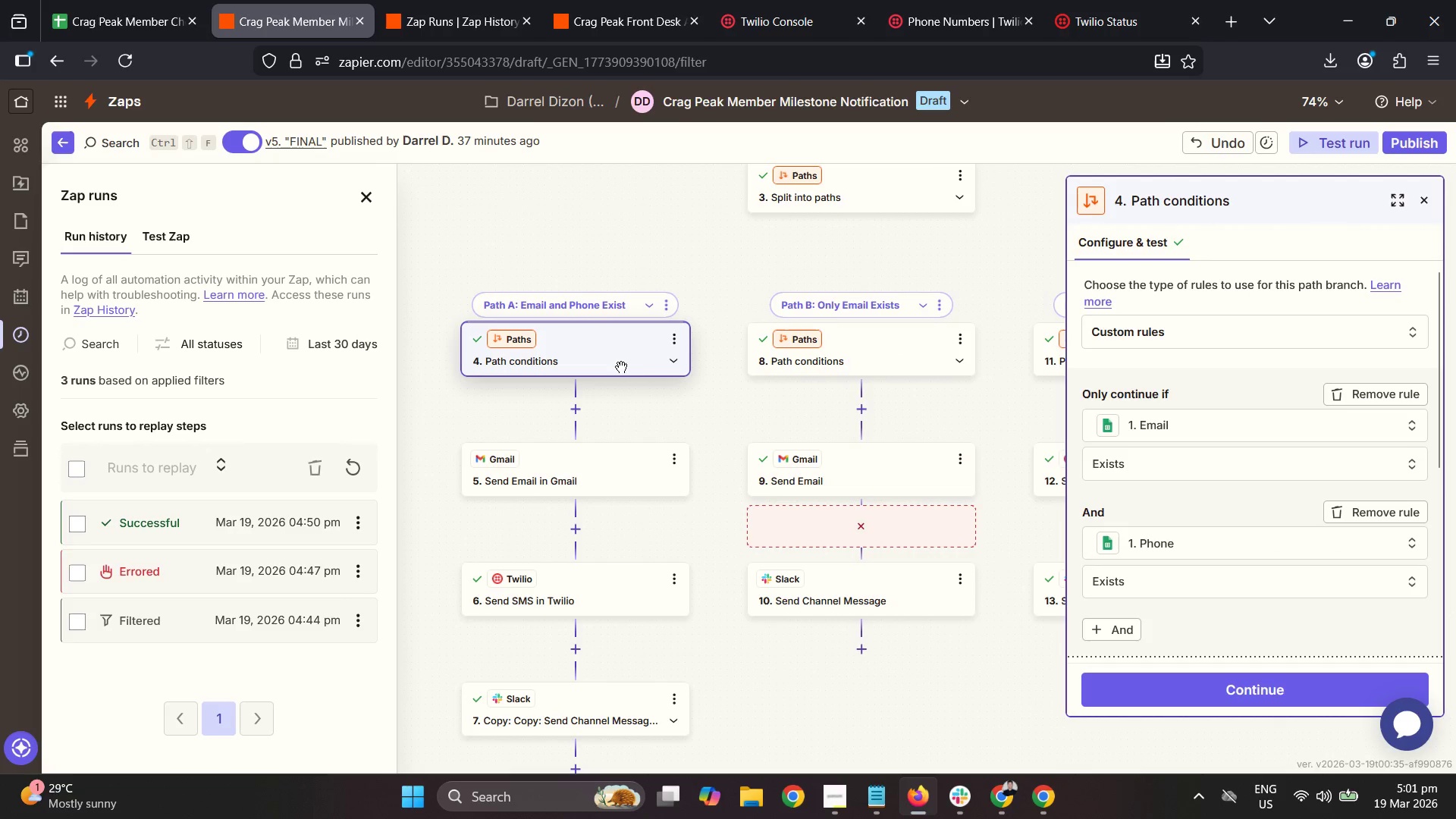 
mouse_move([682, 328])
 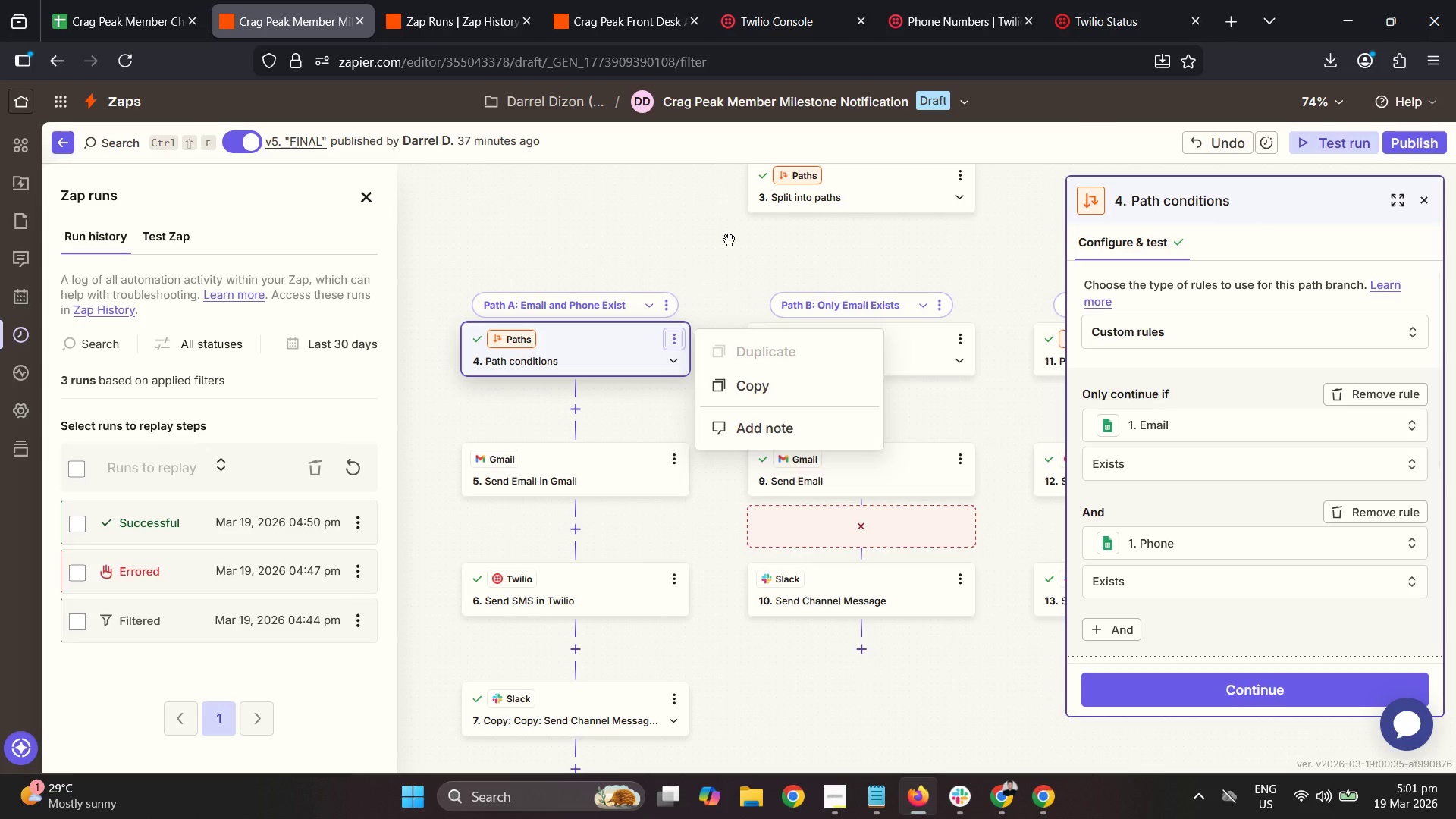 
left_click([729, 240])
 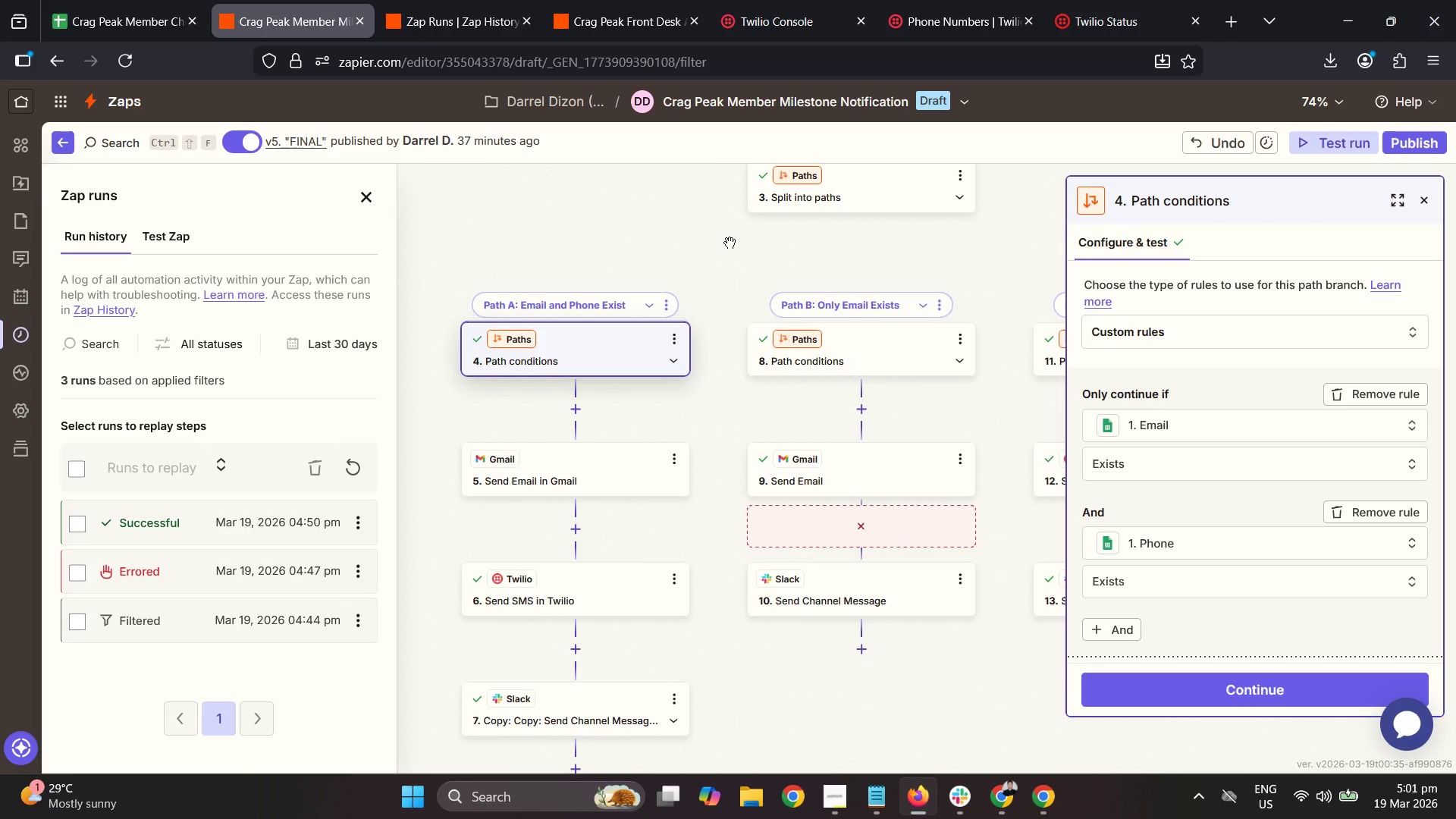 
left_click_drag(start_coordinate=[730, 243], to_coordinate=[582, 546])
 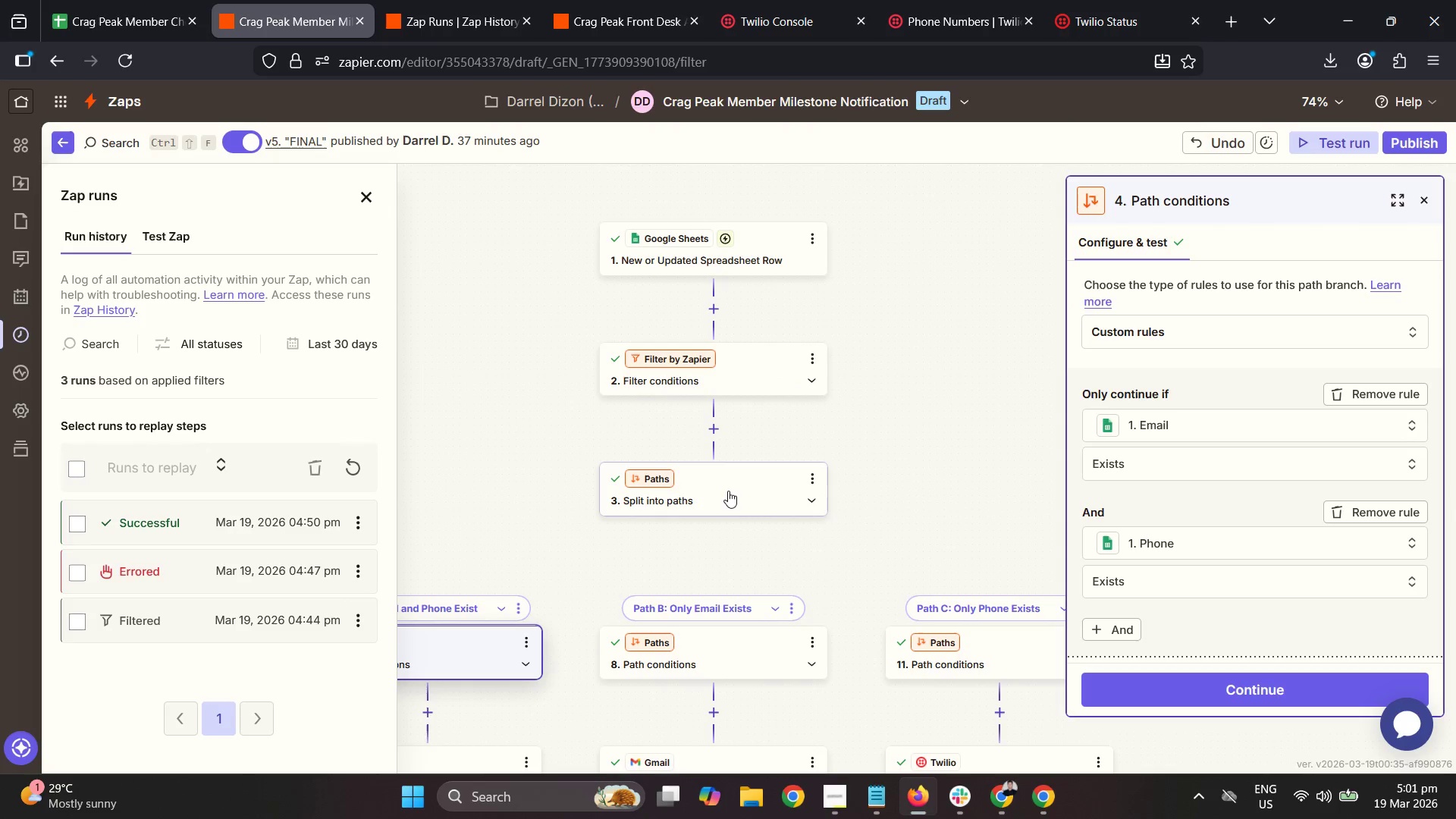 
left_click([728, 491])
 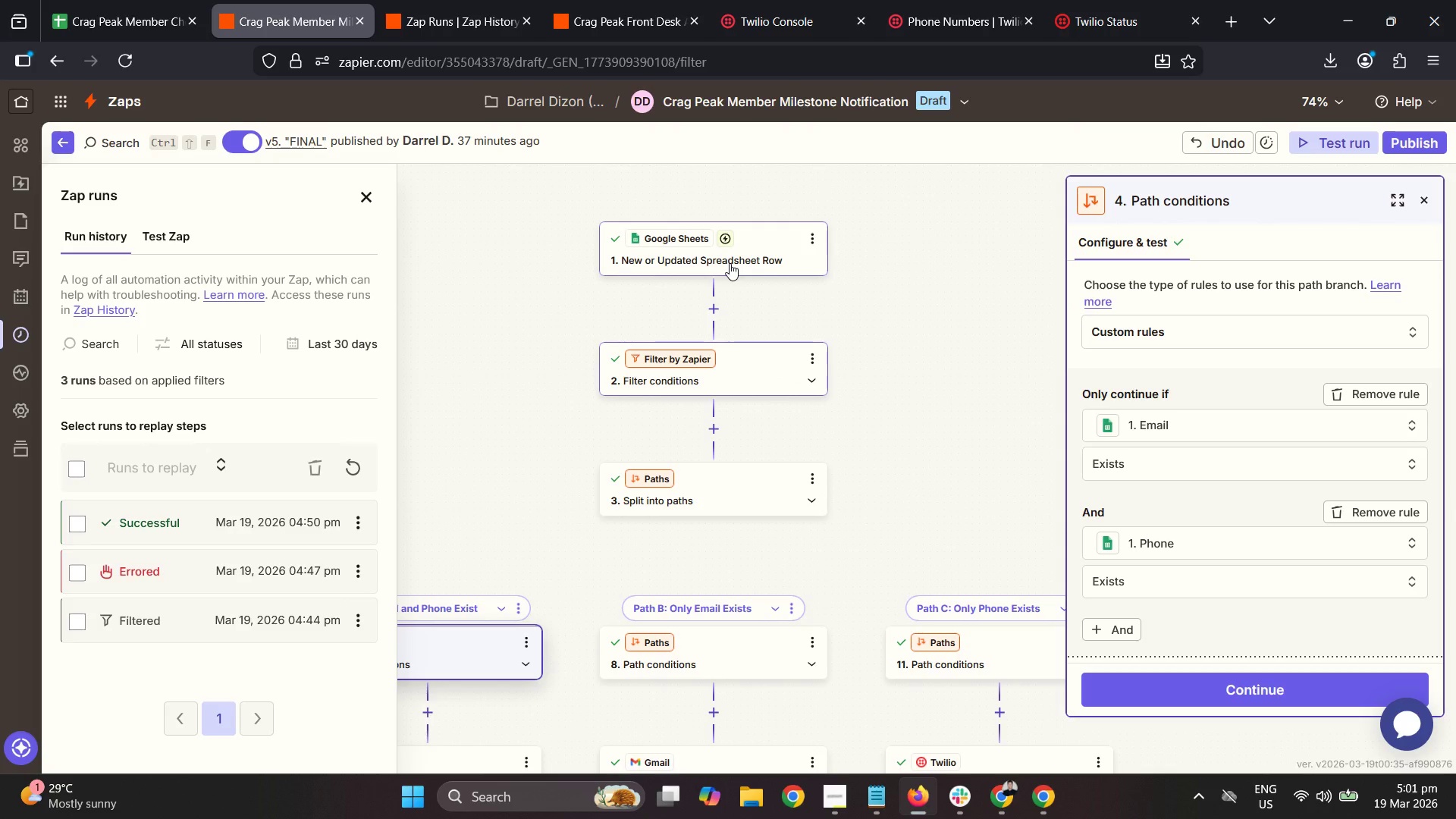 
left_click_drag(start_coordinate=[605, 376], to_coordinate=[746, 199])
 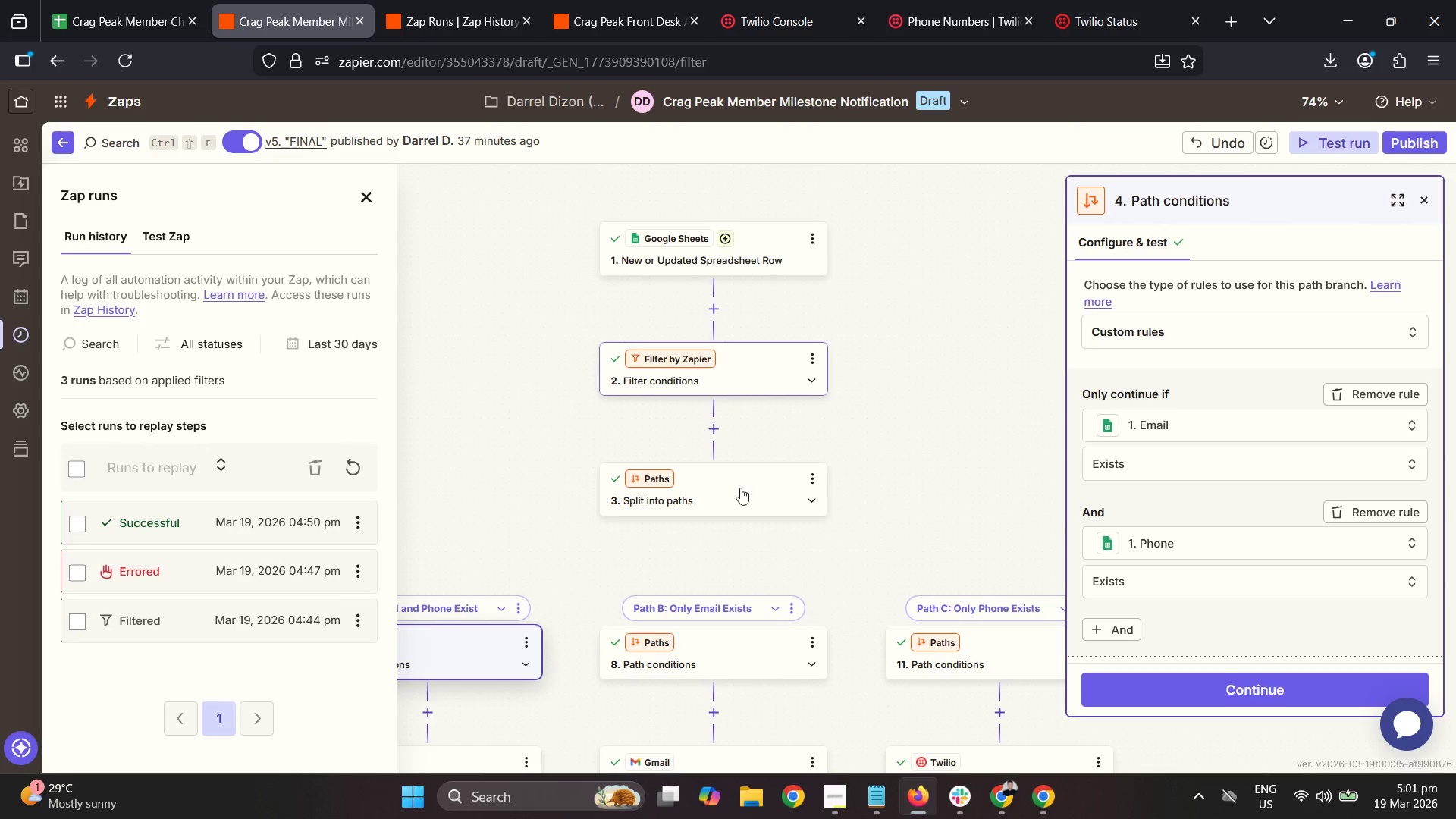 
left_click_drag(start_coordinate=[860, 493], to_coordinate=[987, 234])
 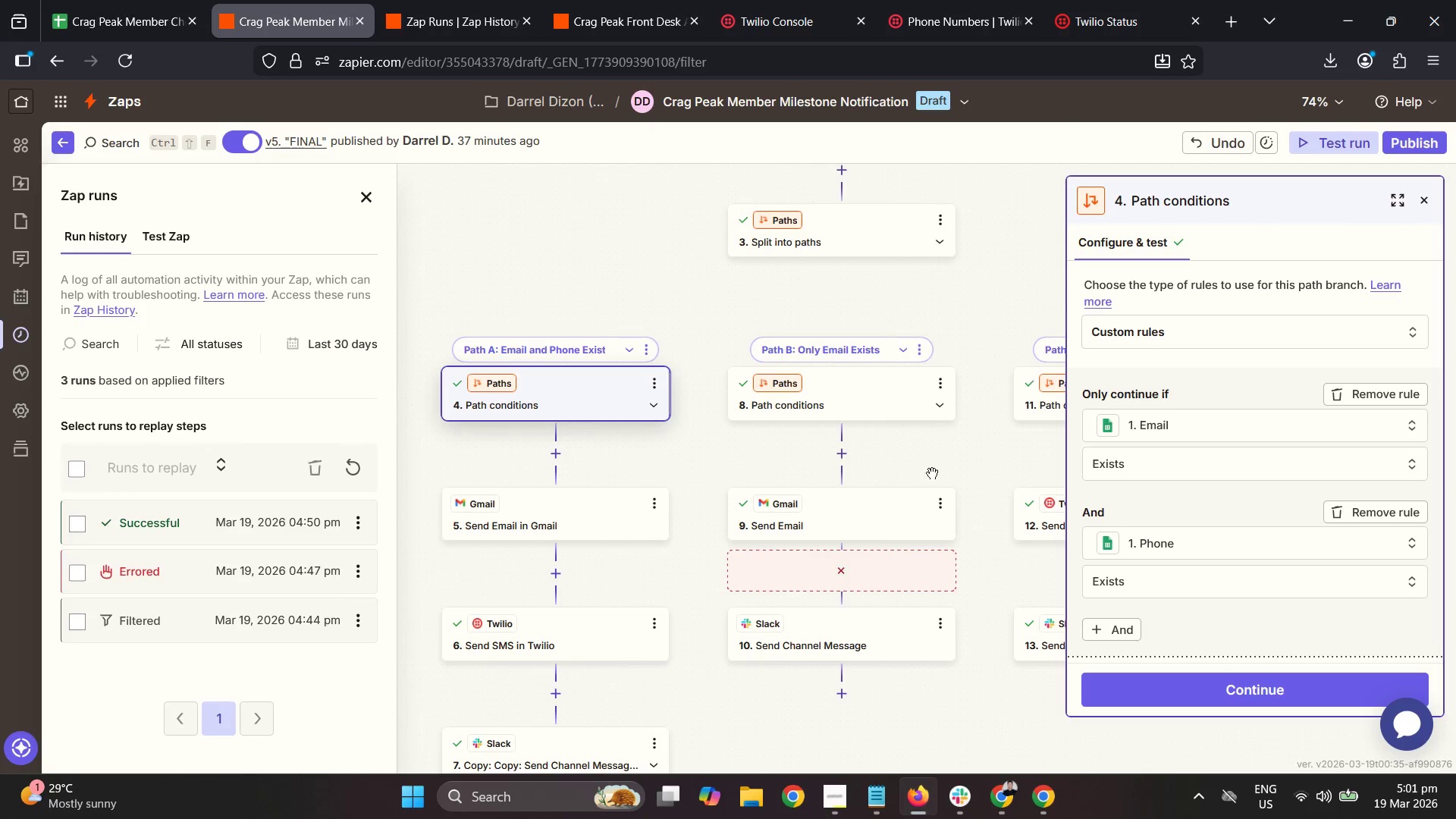 
scroll: coordinate [914, 507], scroll_direction: down, amount: 2.0
 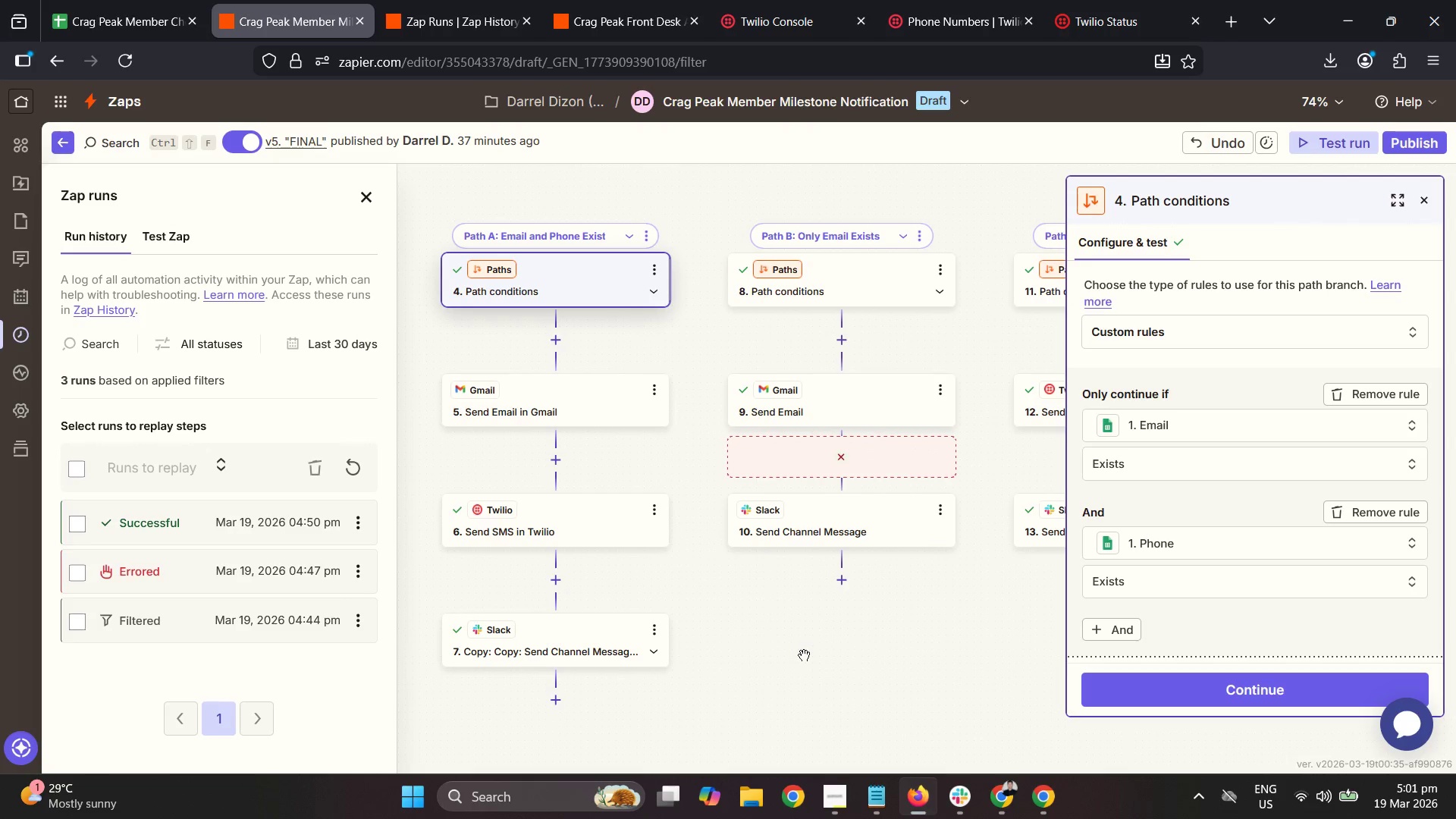 
left_click_drag(start_coordinate=[815, 677], to_coordinate=[723, 726])
 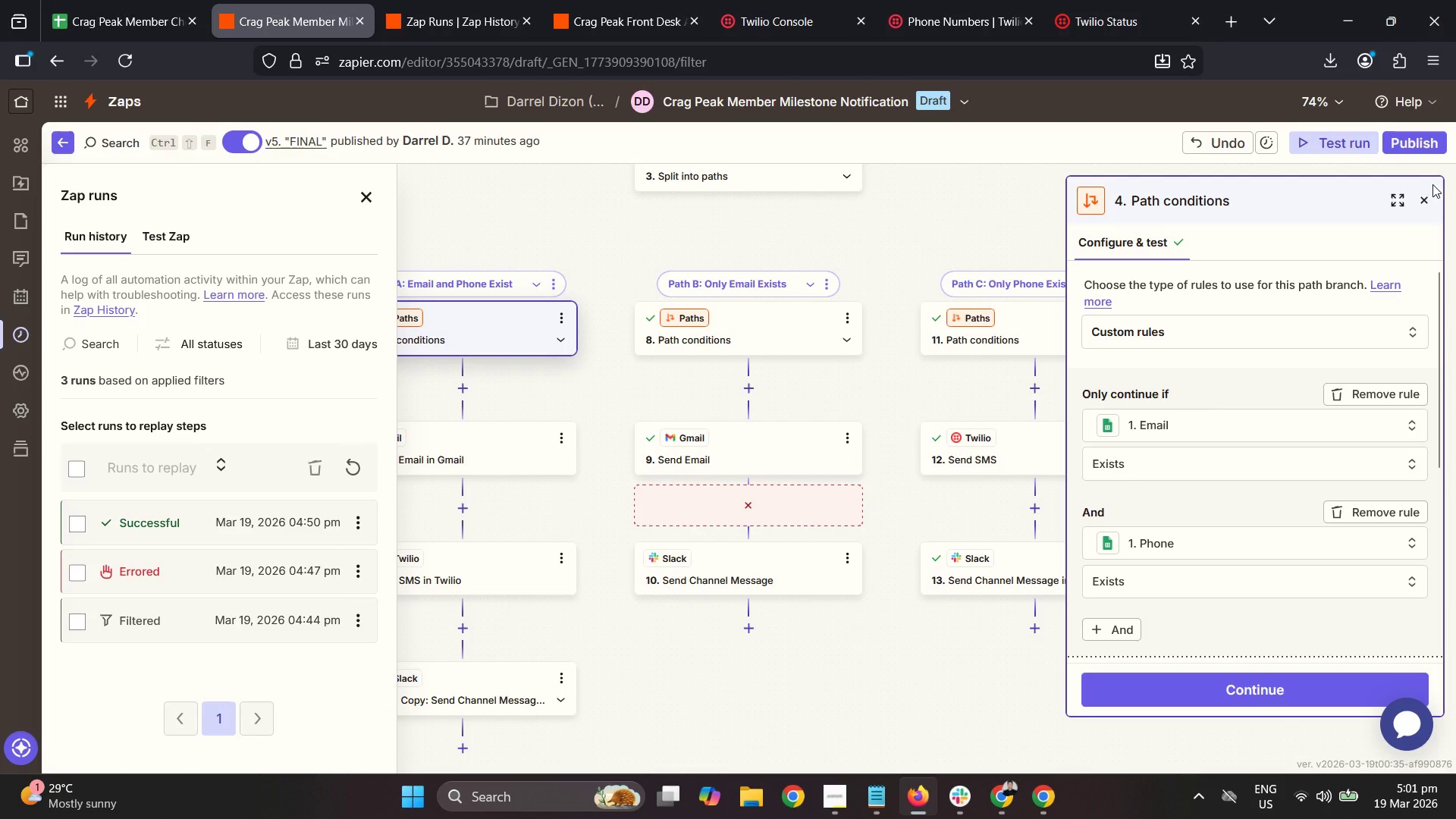 
left_click([1423, 199])
 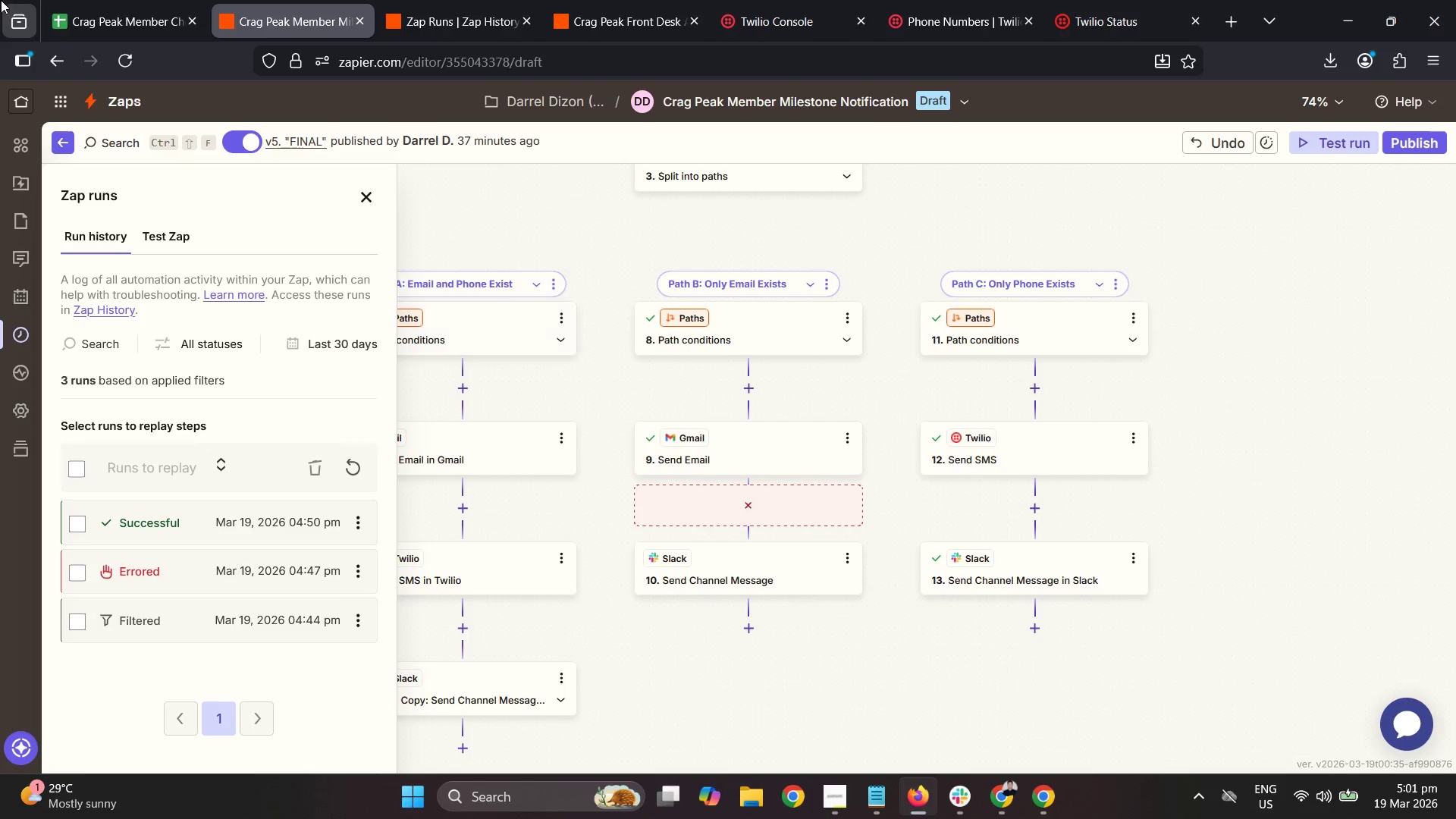 
left_click([99, 0])
 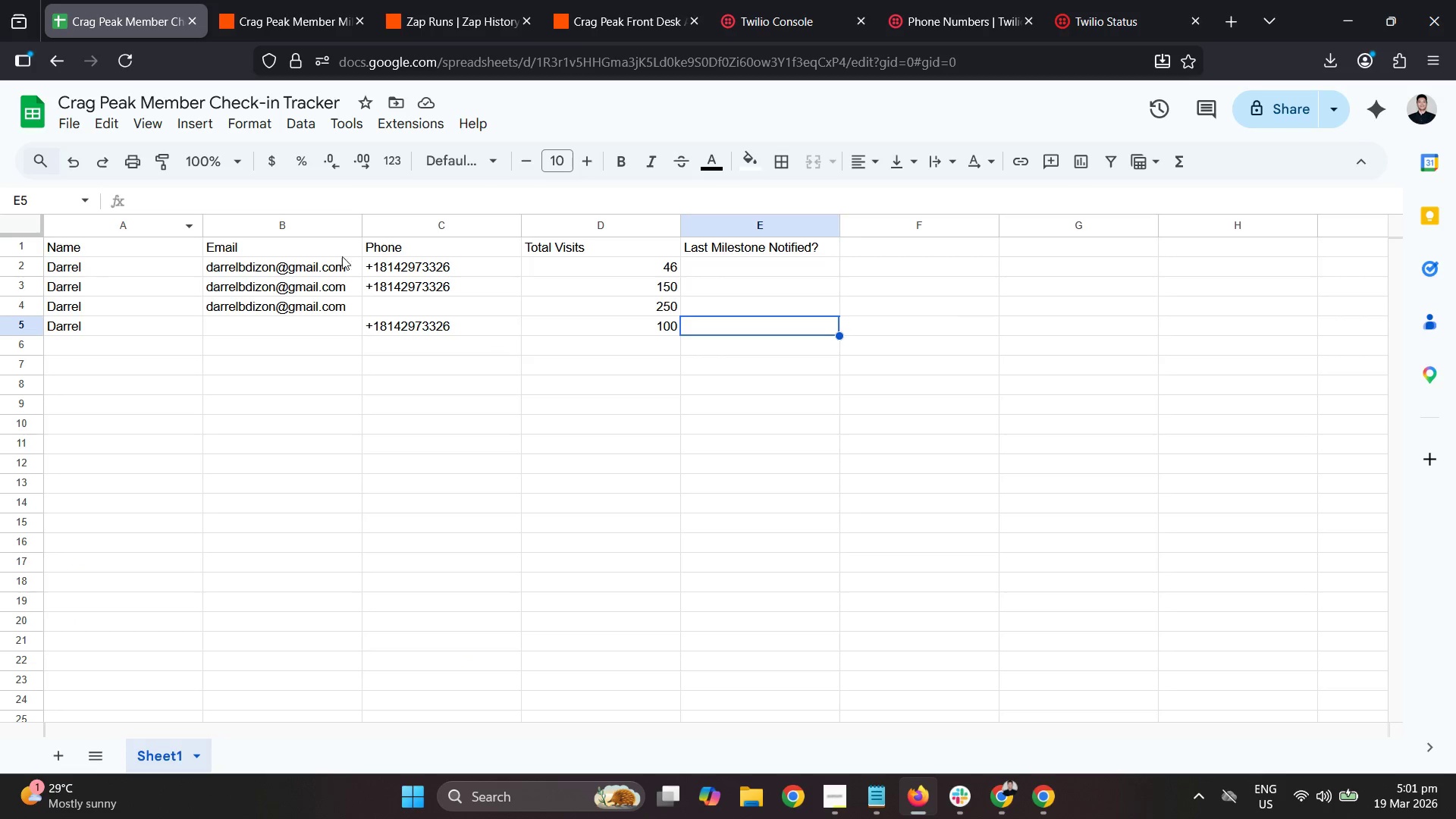 
left_click([402, 259])
 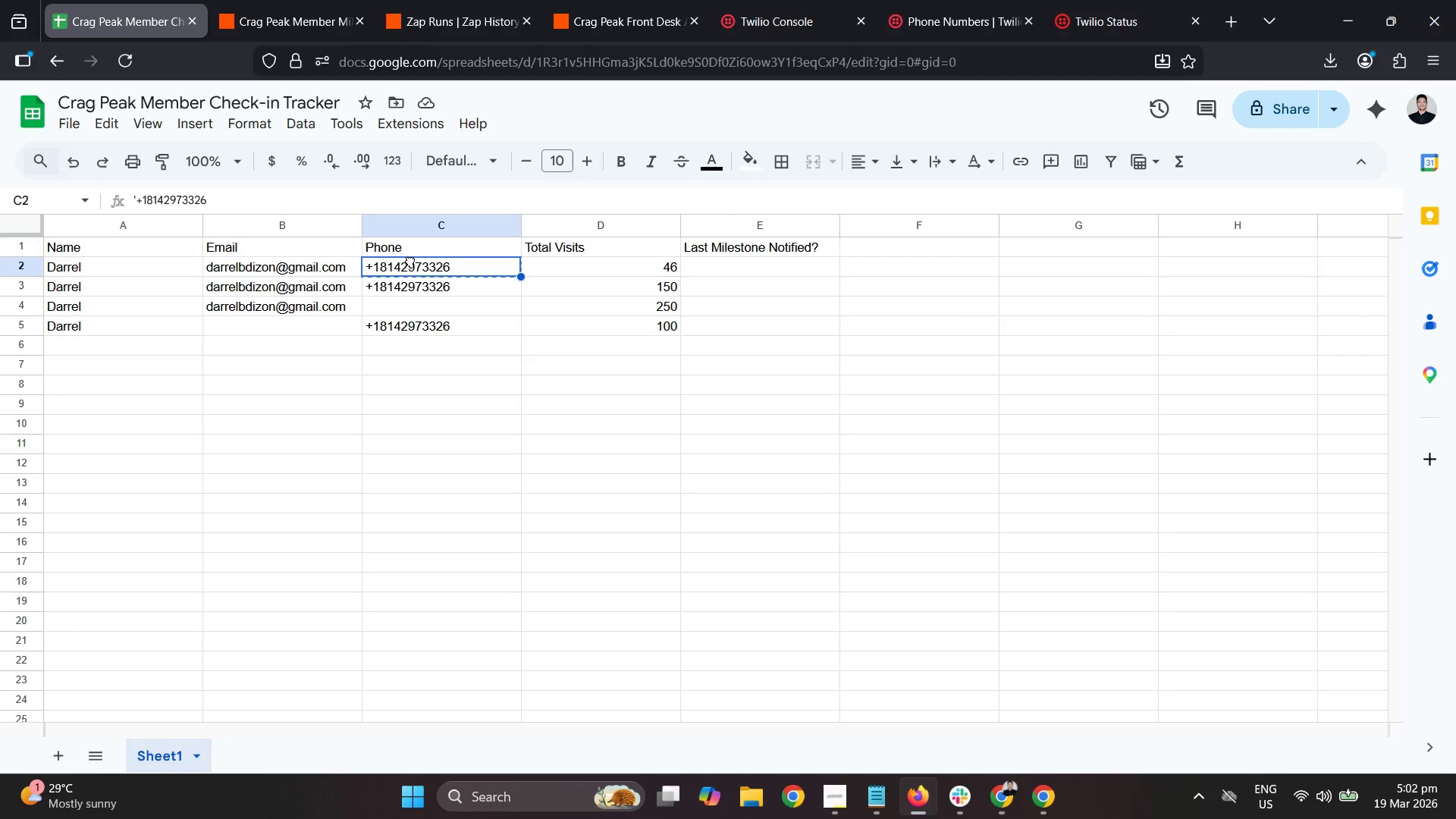 
double_click([410, 259])
 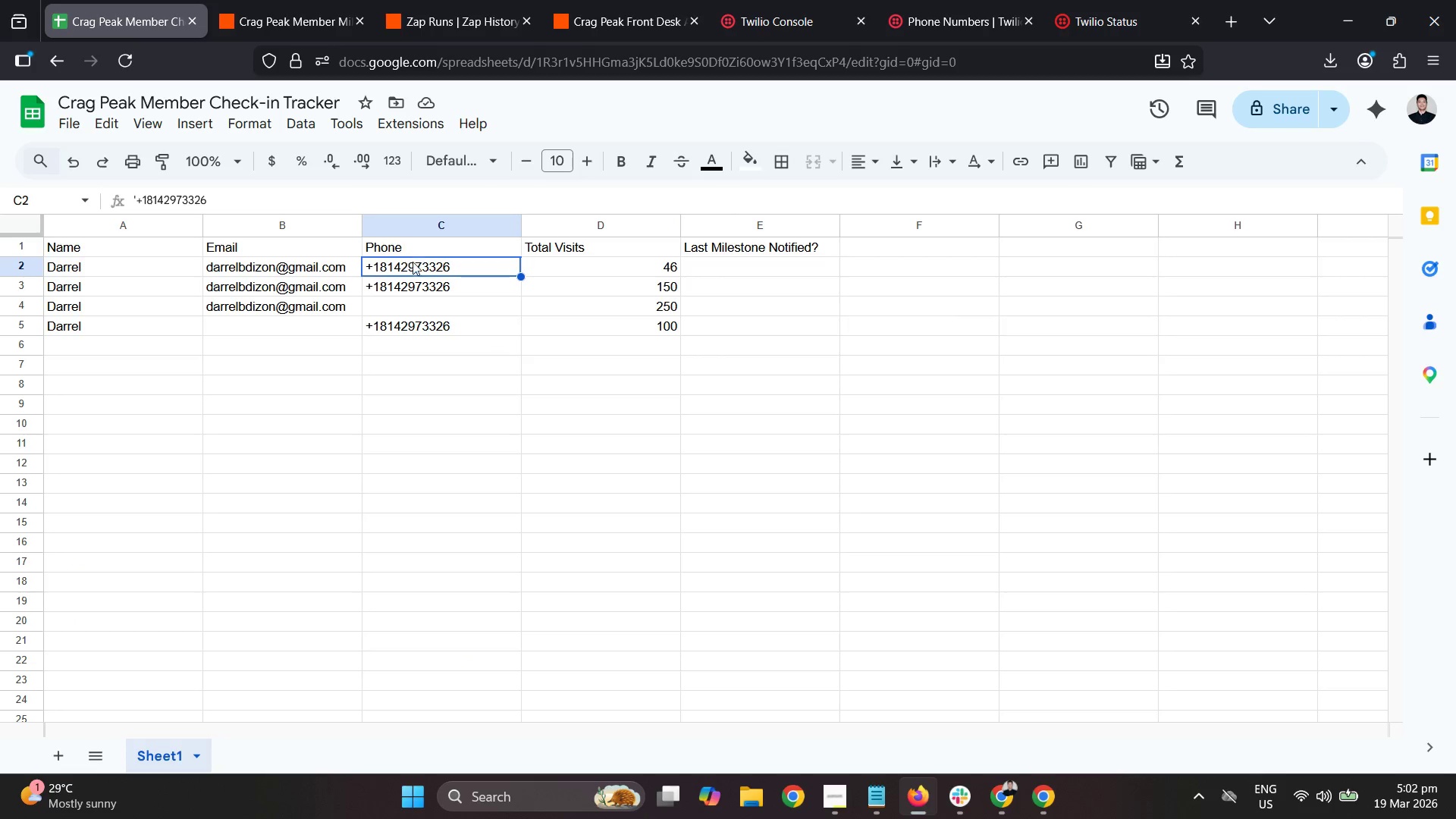 
triple_click([422, 265])
 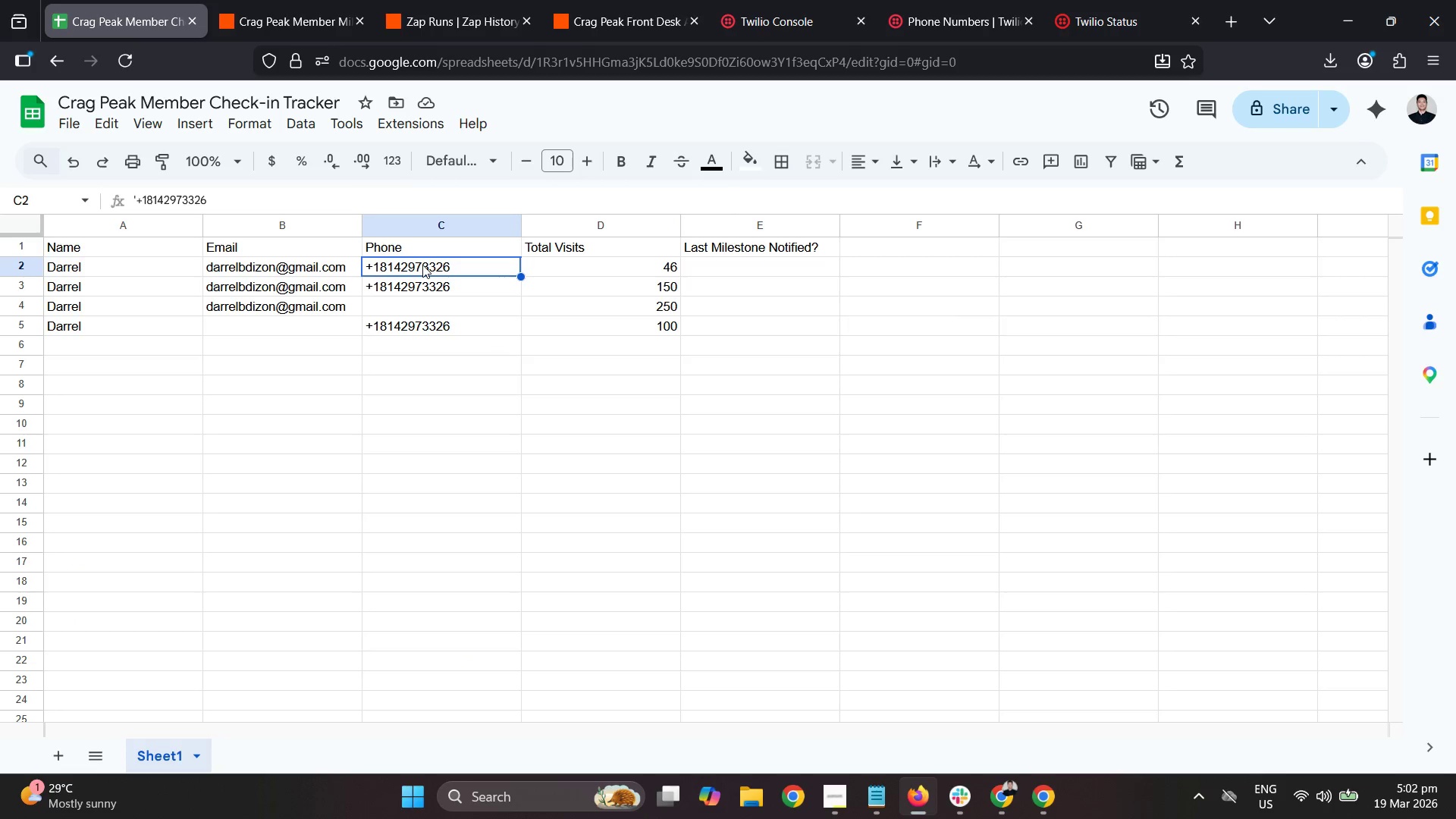 
triple_click([422, 265])
 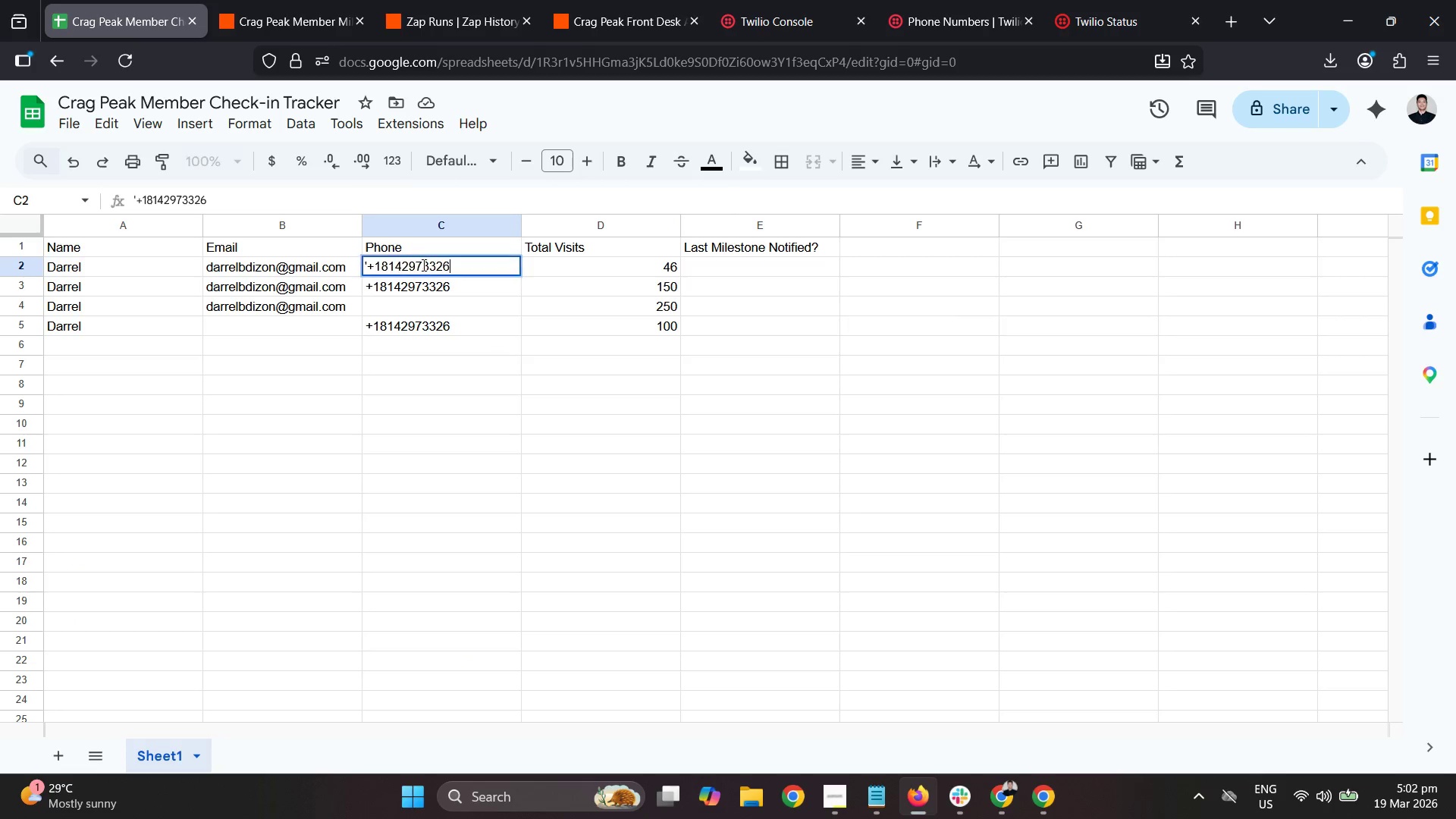 
key(Control+A)
 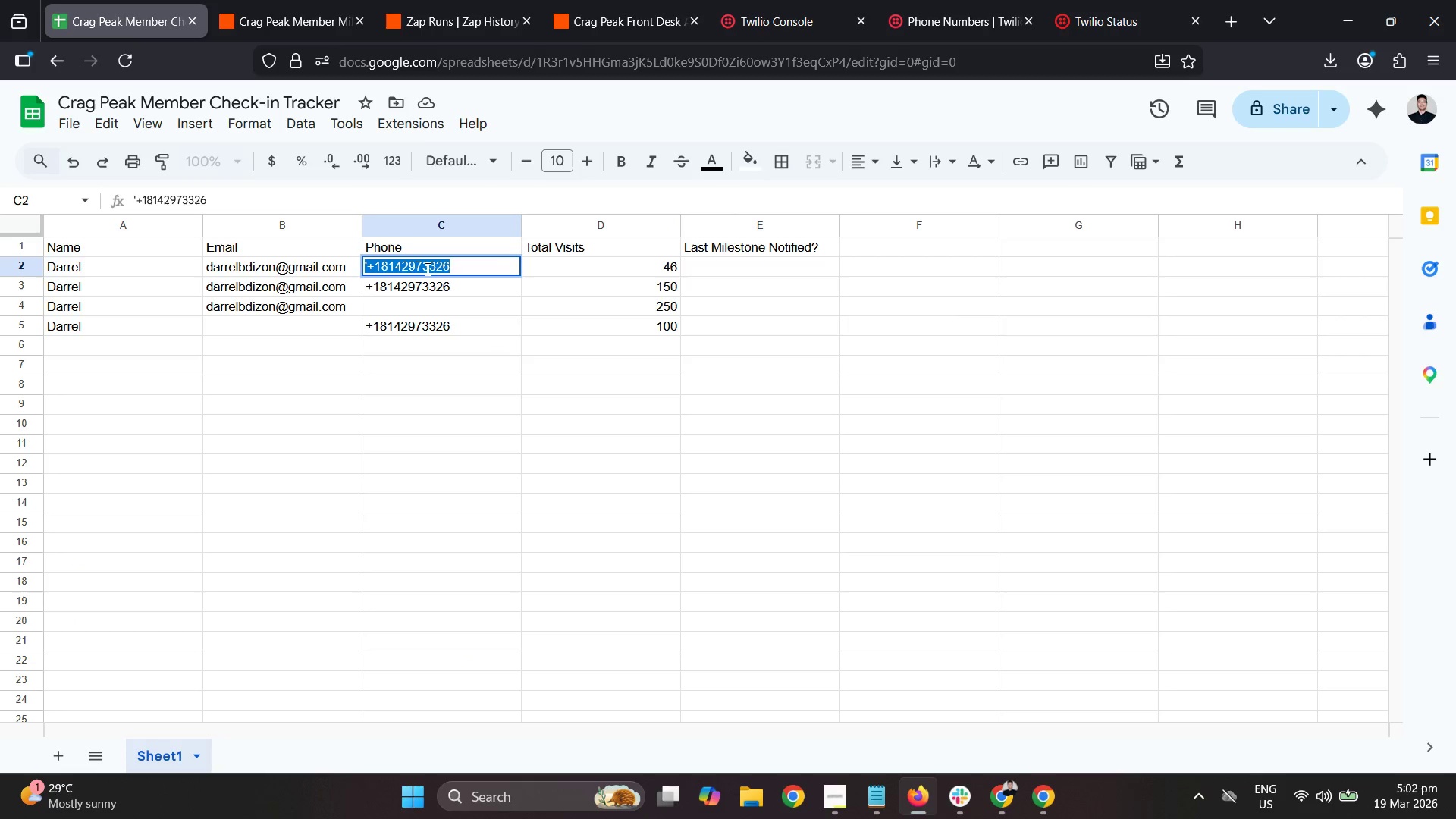 
key(Control+C)
 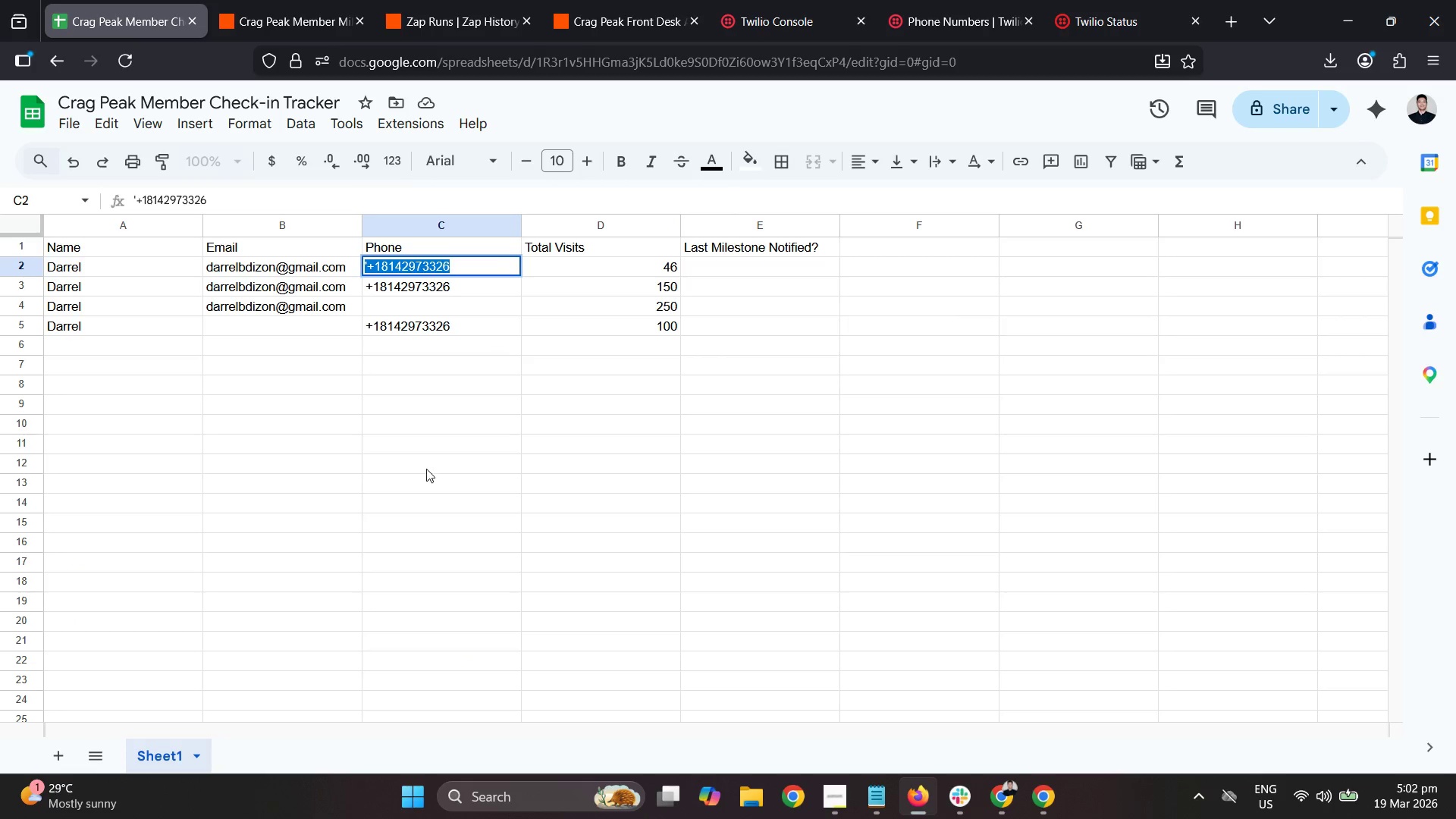 
left_click([426, 472])
 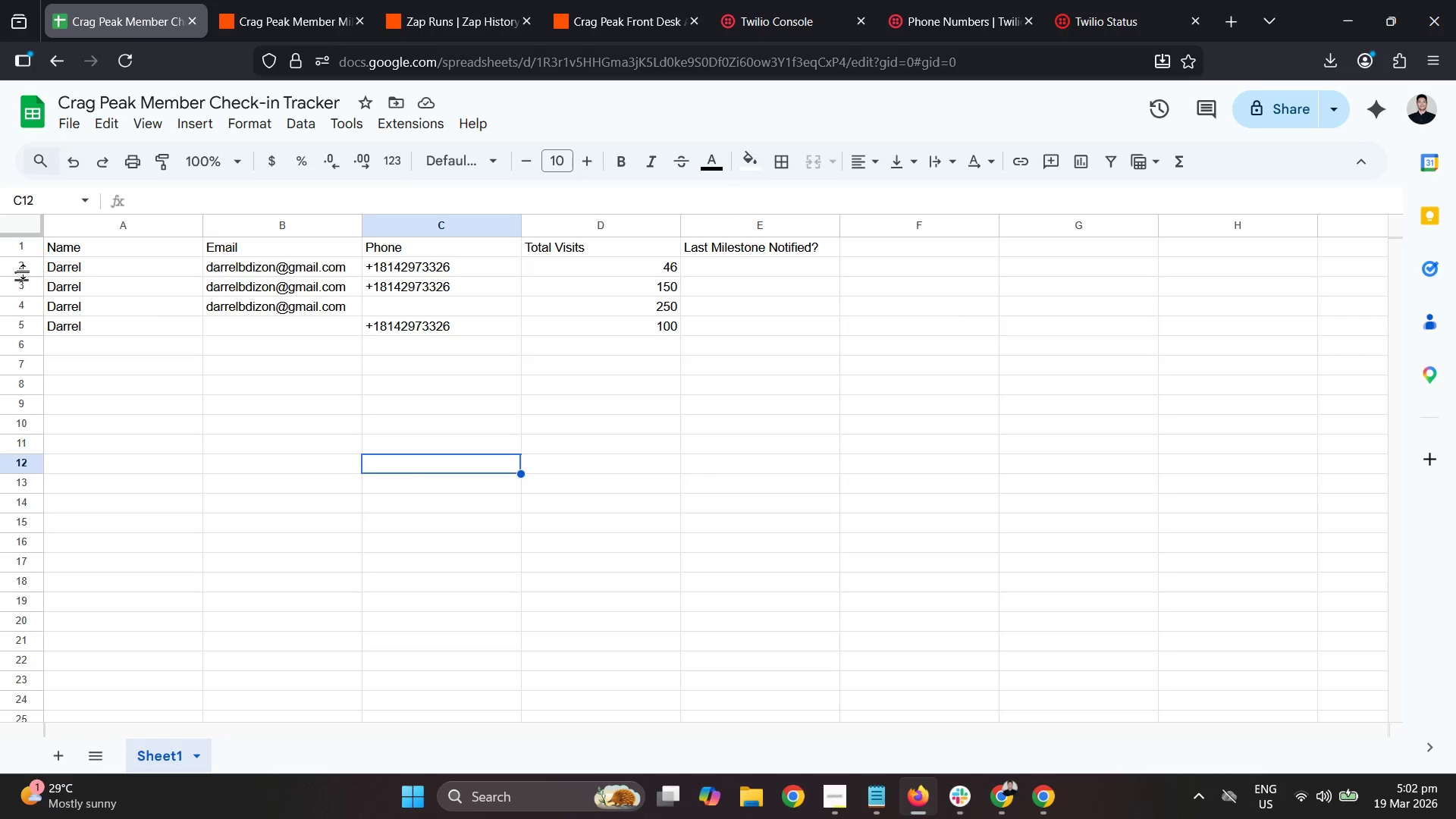 
left_click_drag(start_coordinate=[24, 271], to_coordinate=[32, 331])
 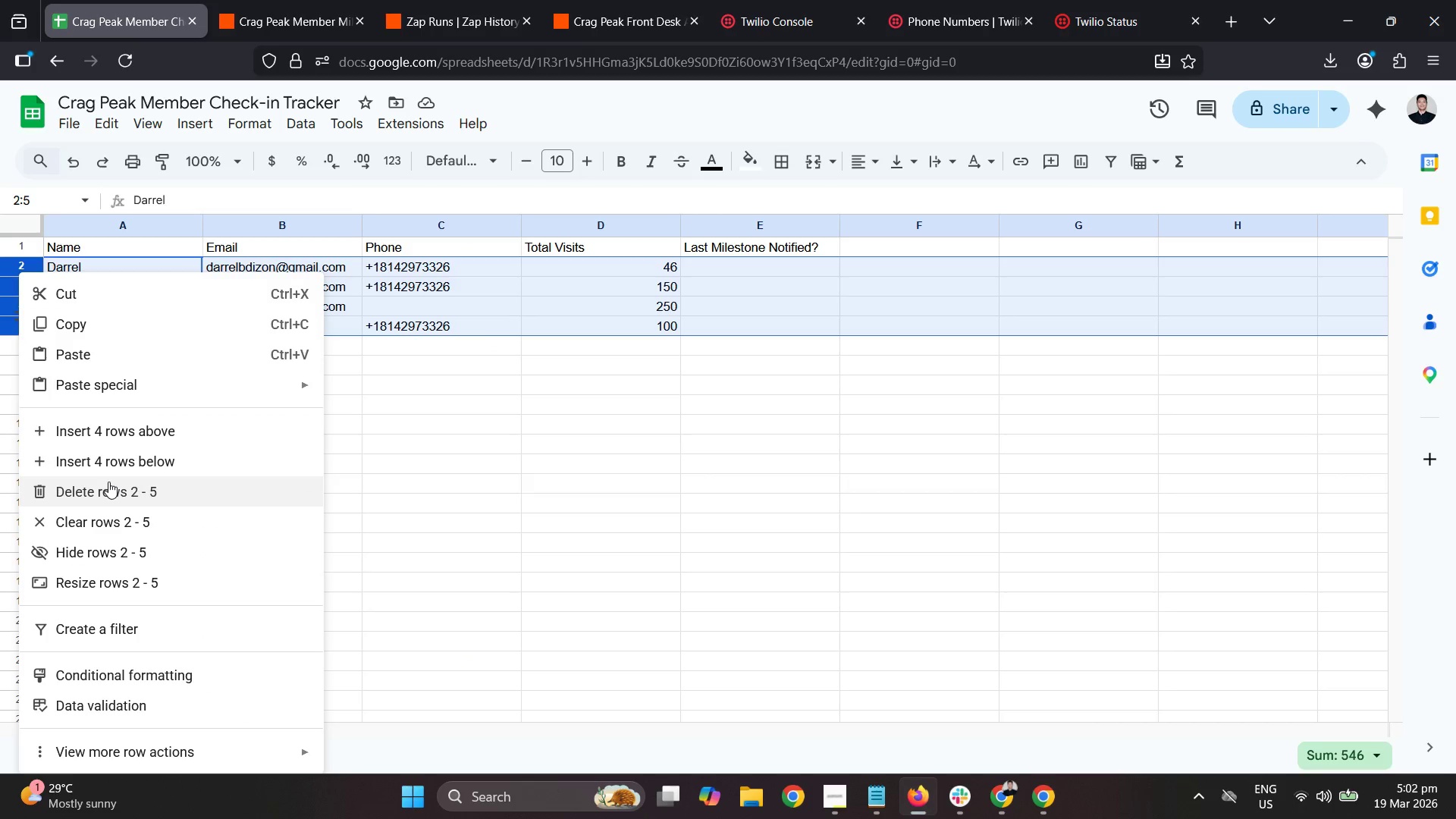 
left_click([115, 491])
 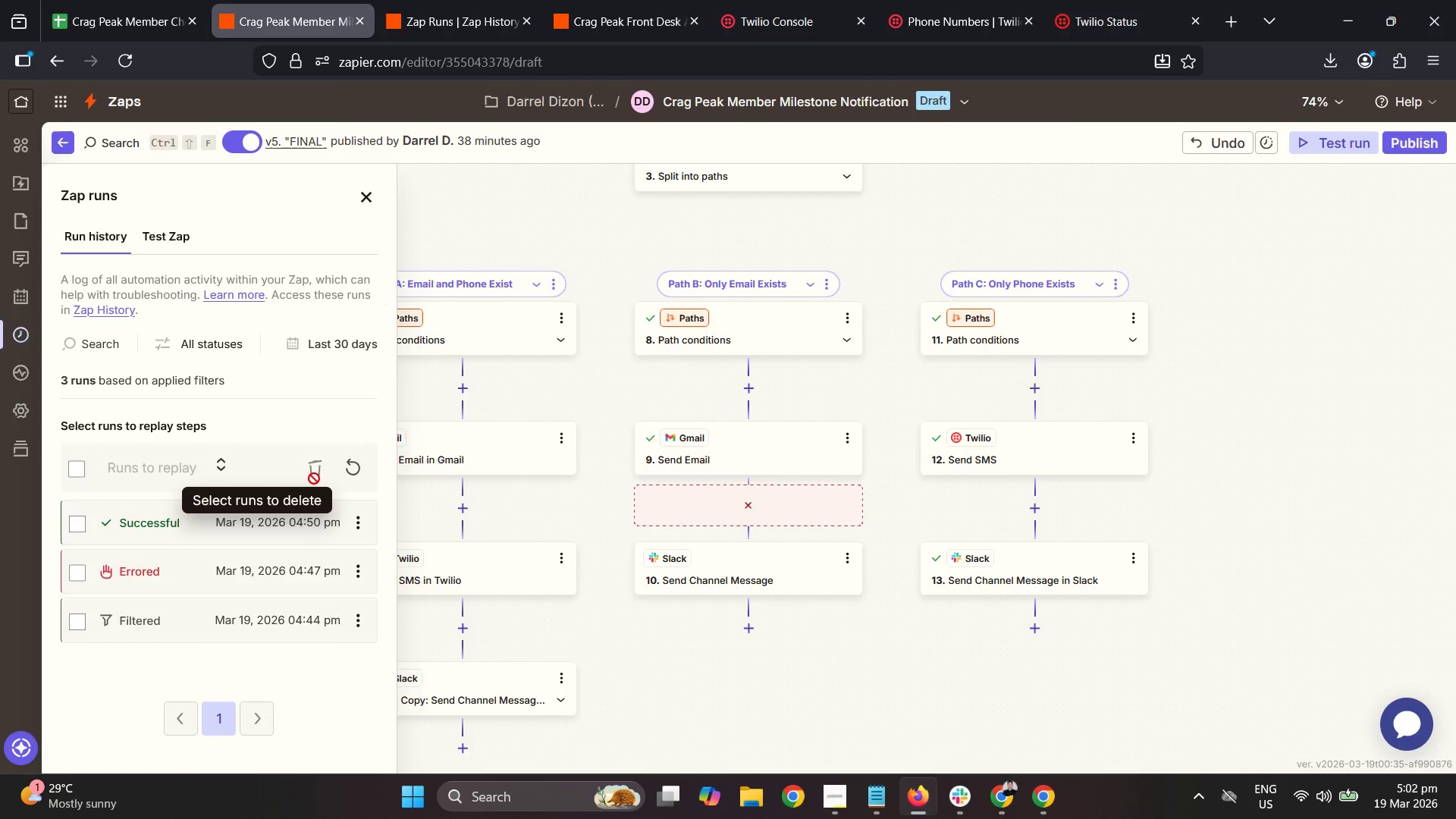 
double_click([77, 472])
 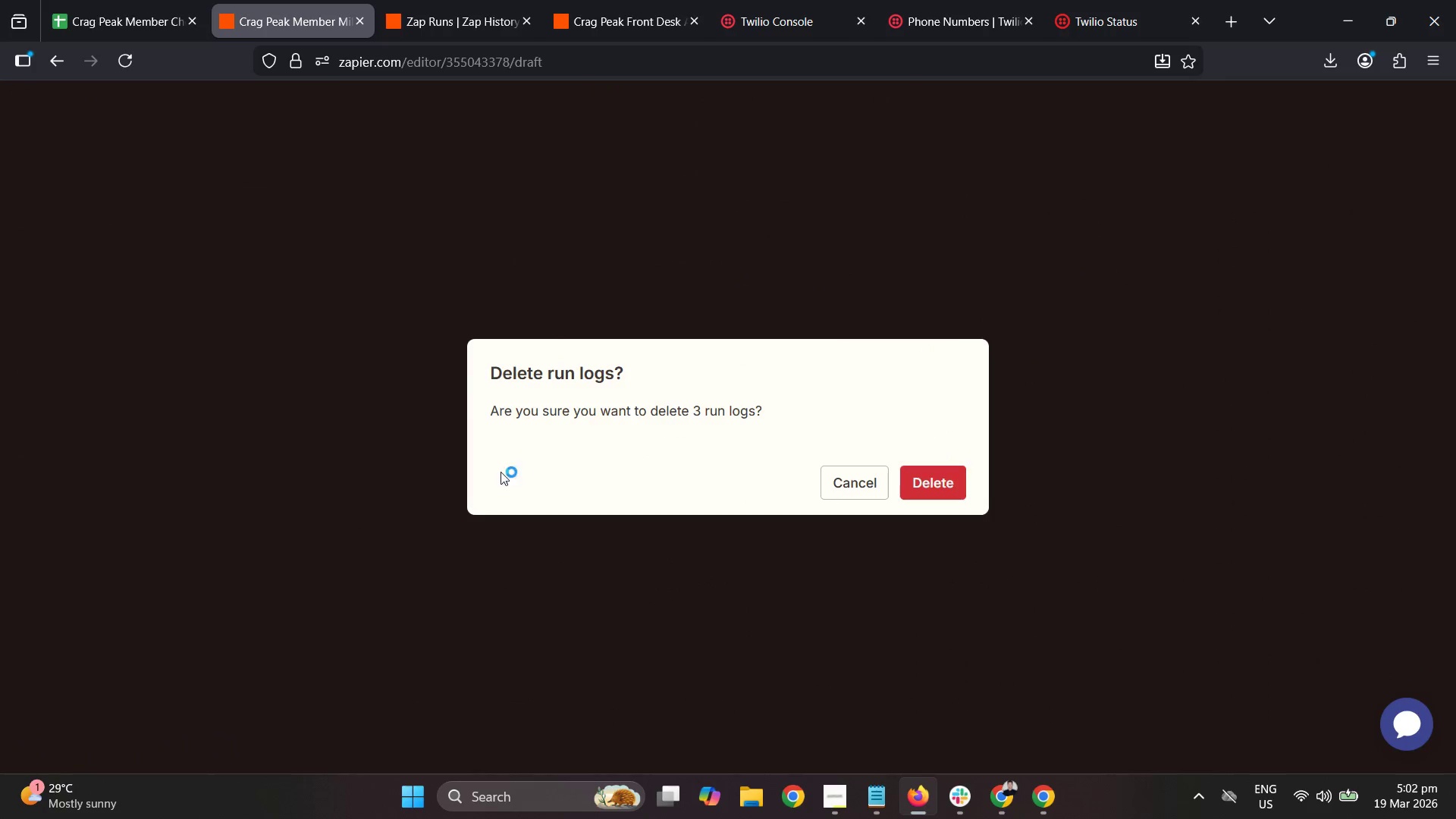 
left_click([927, 478])
 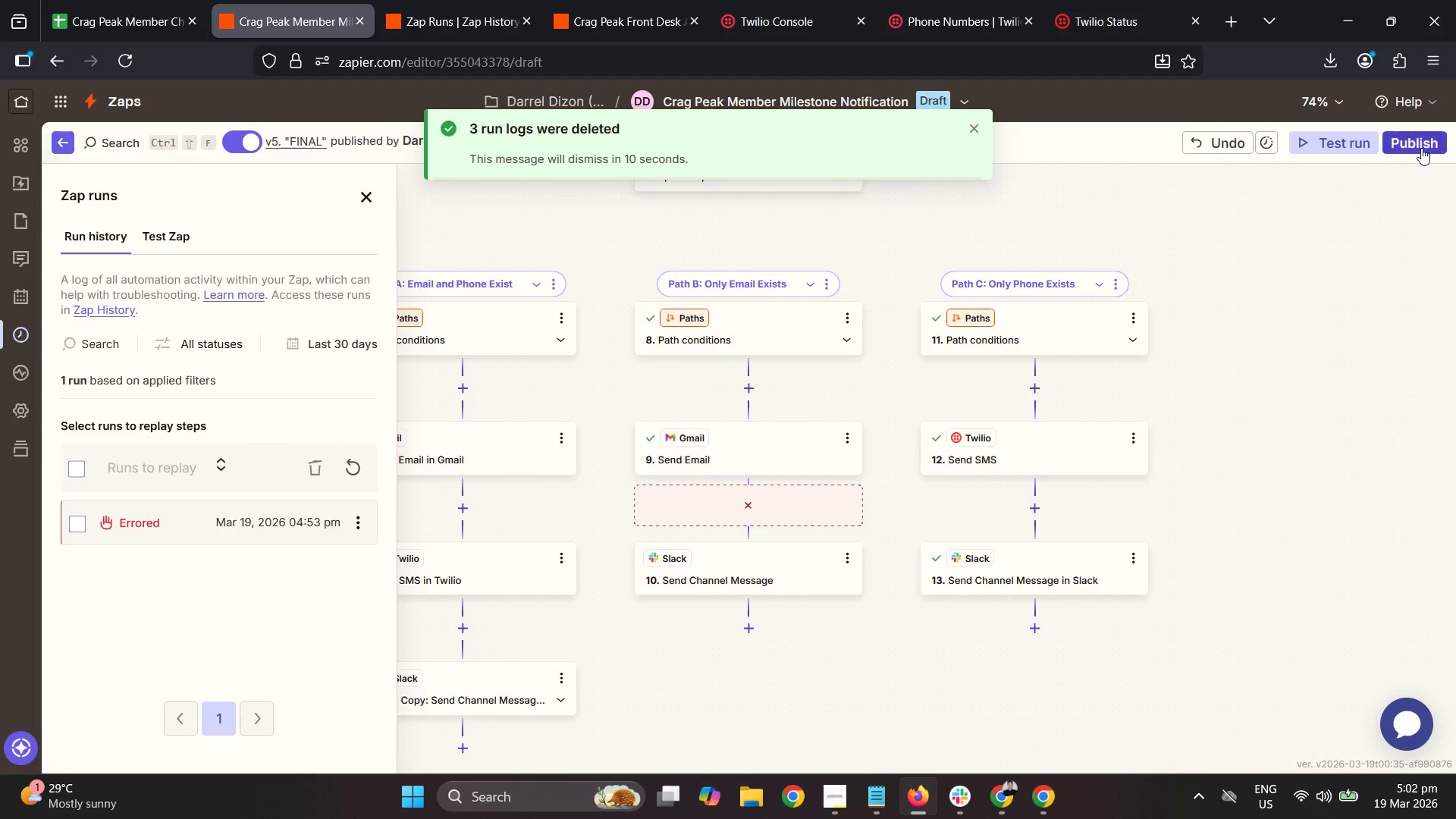 
left_click([793, 438])
 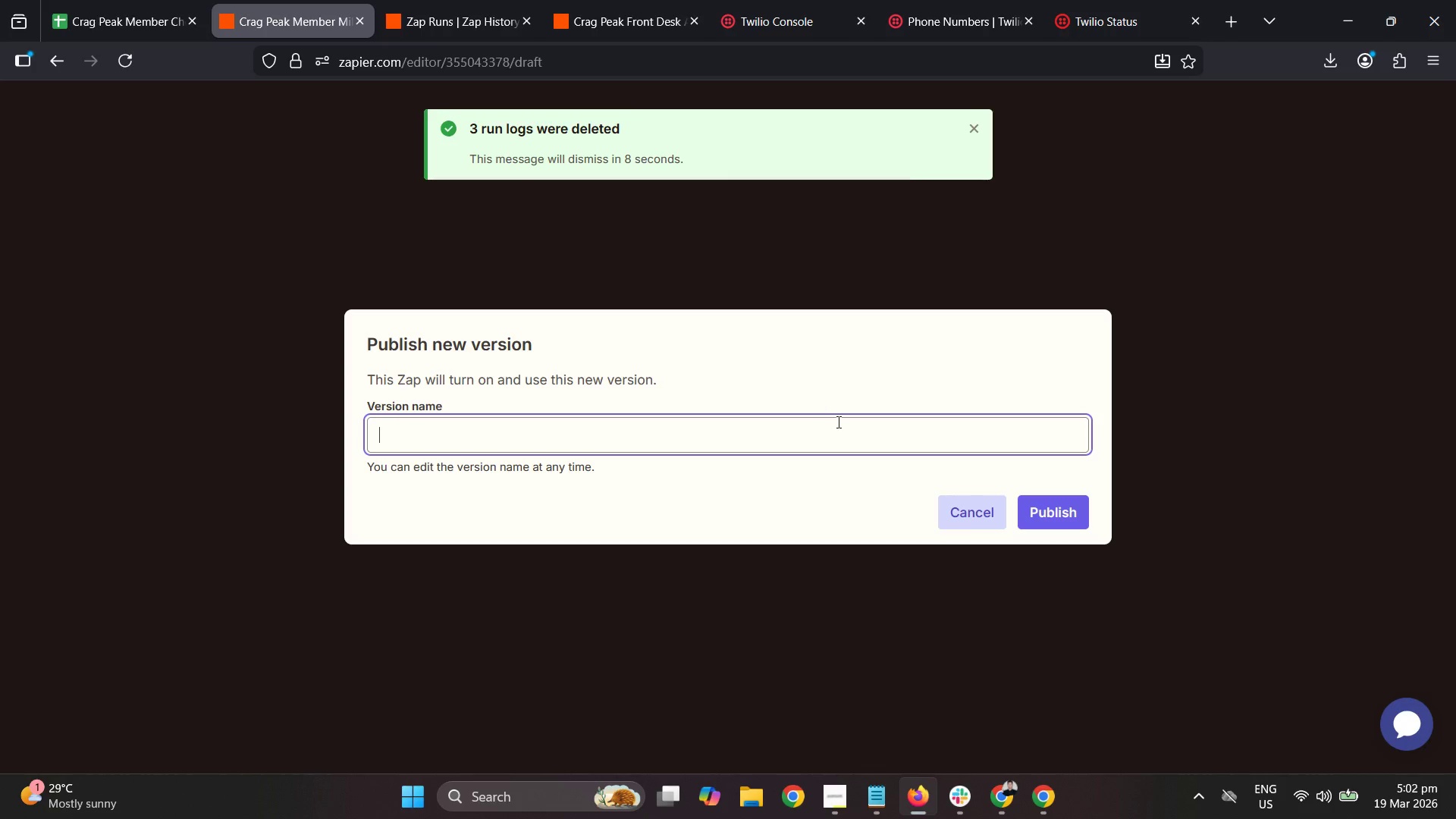 
hold_key(key=ShiftLeft, duration=1.06)
 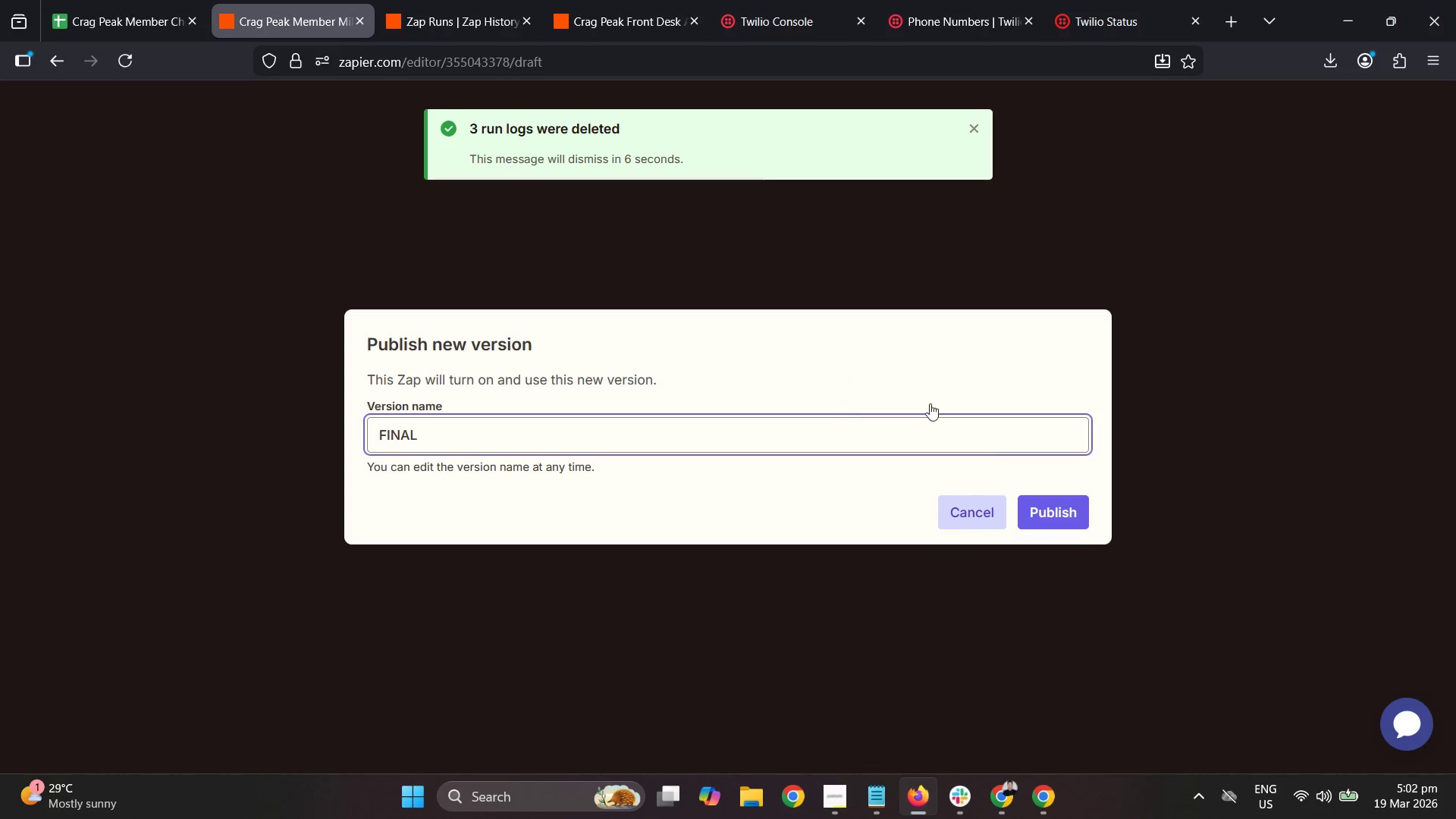 
type(final)
 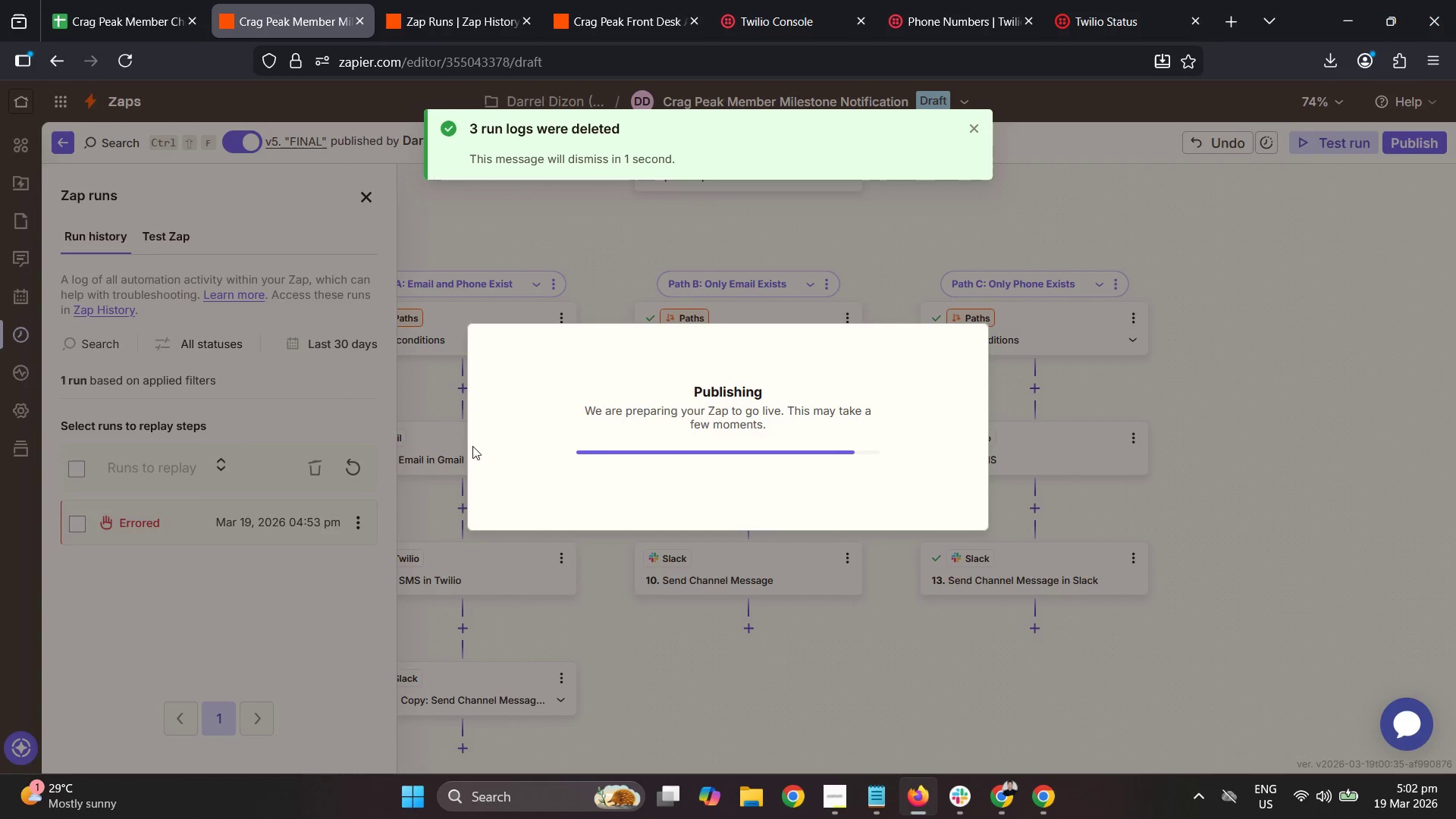 
wait(7.55)
 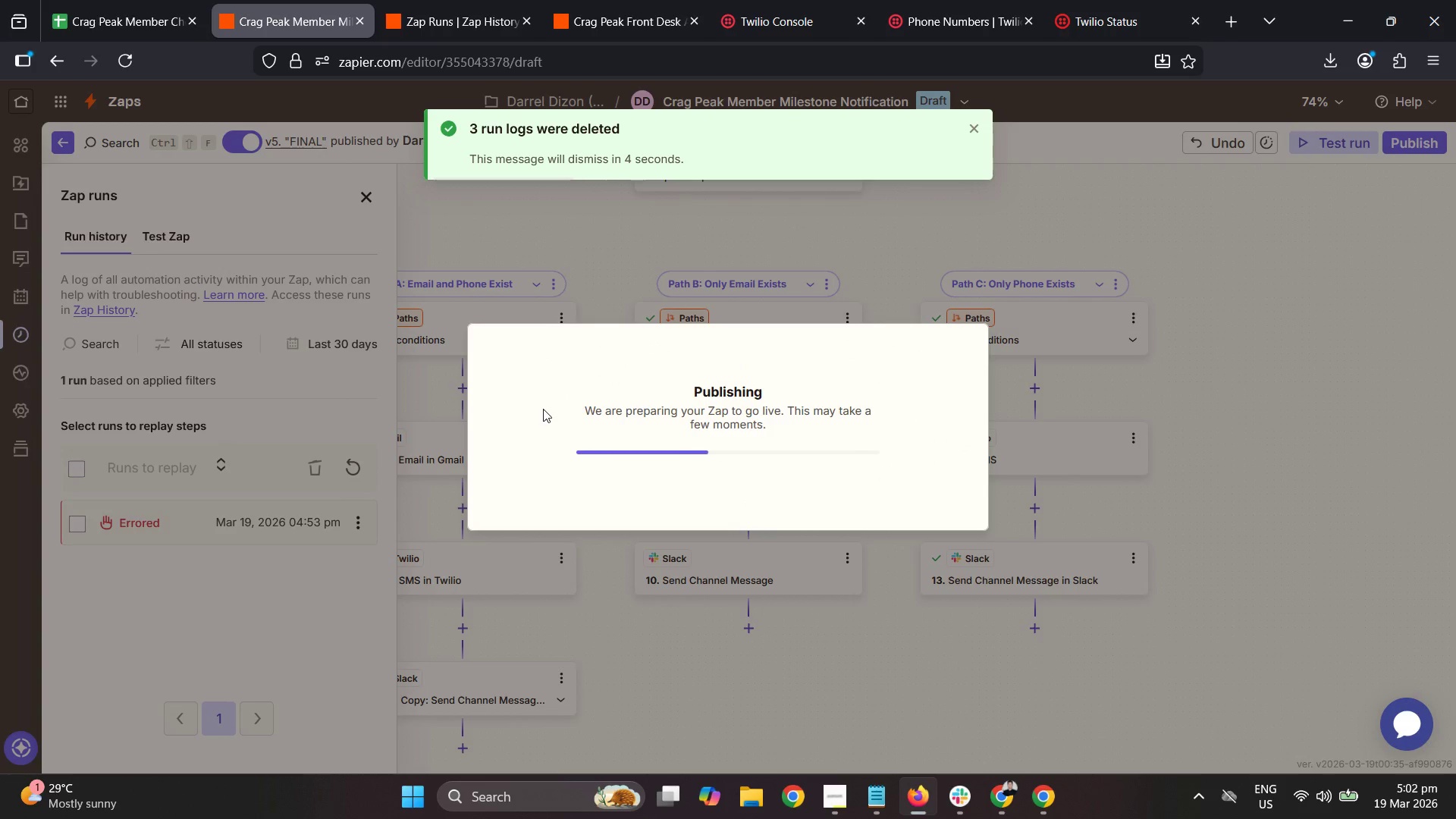 
left_click([79, 485])
 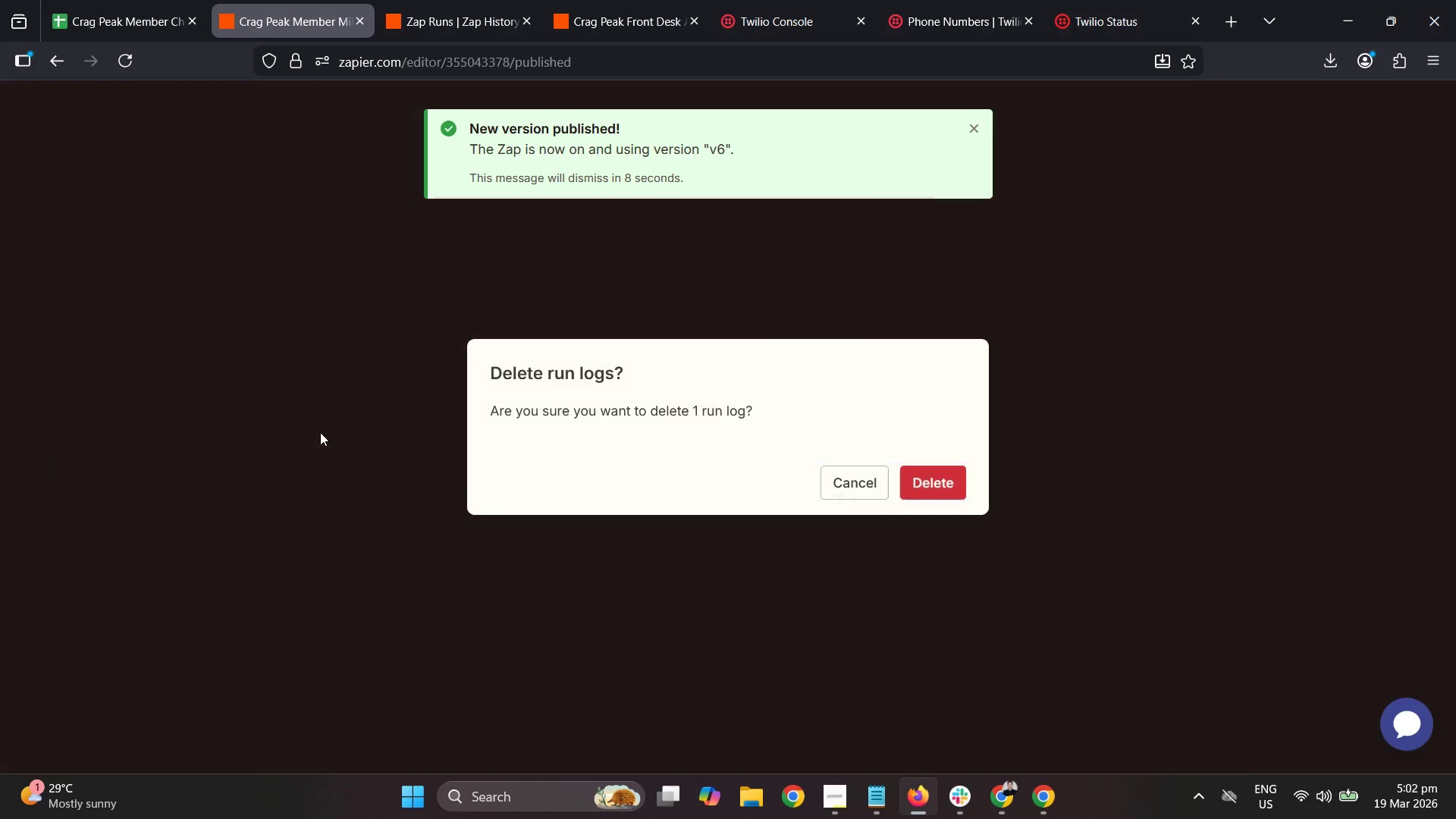 
left_click([952, 478])
 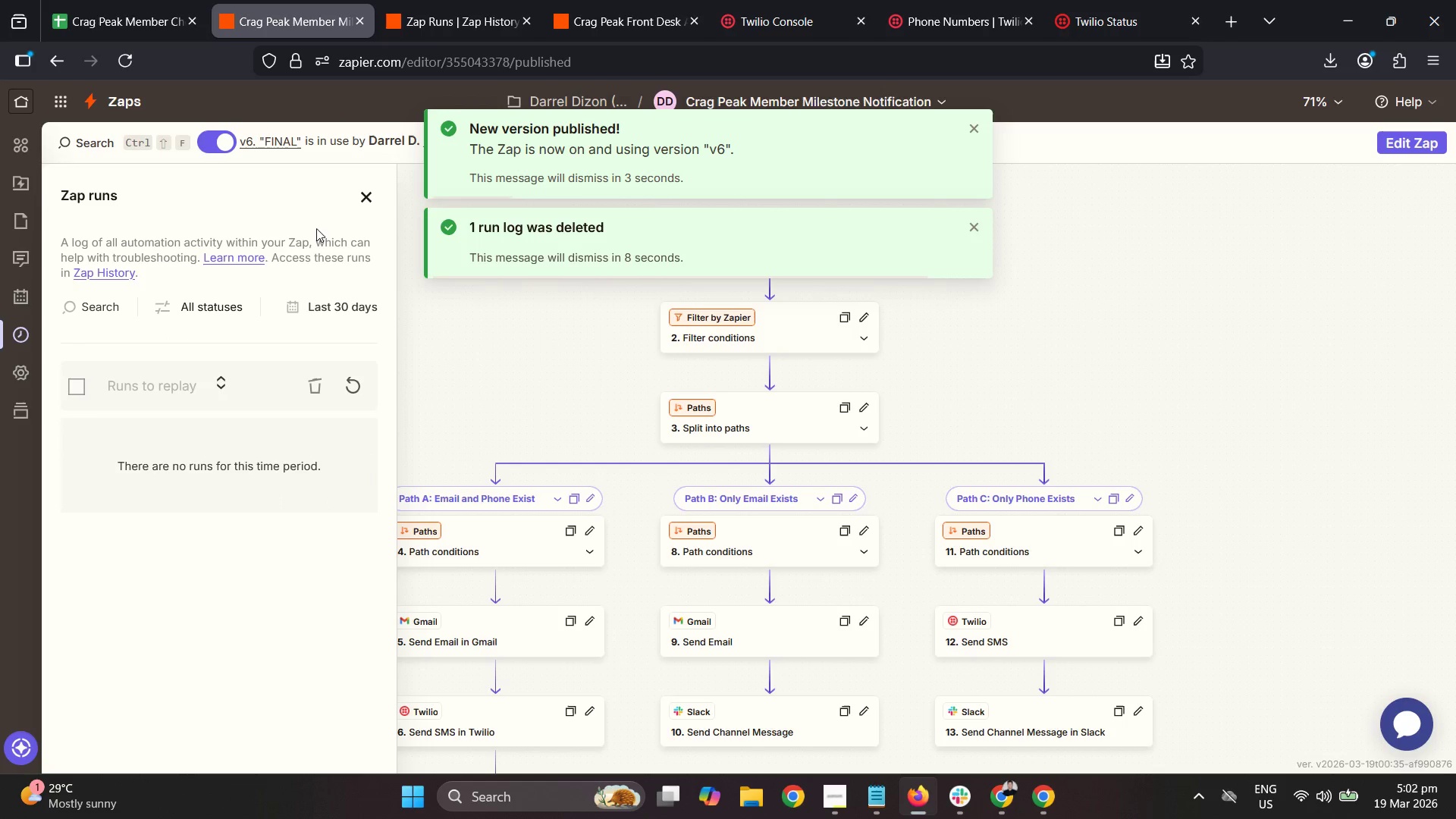 
wait(6.19)
 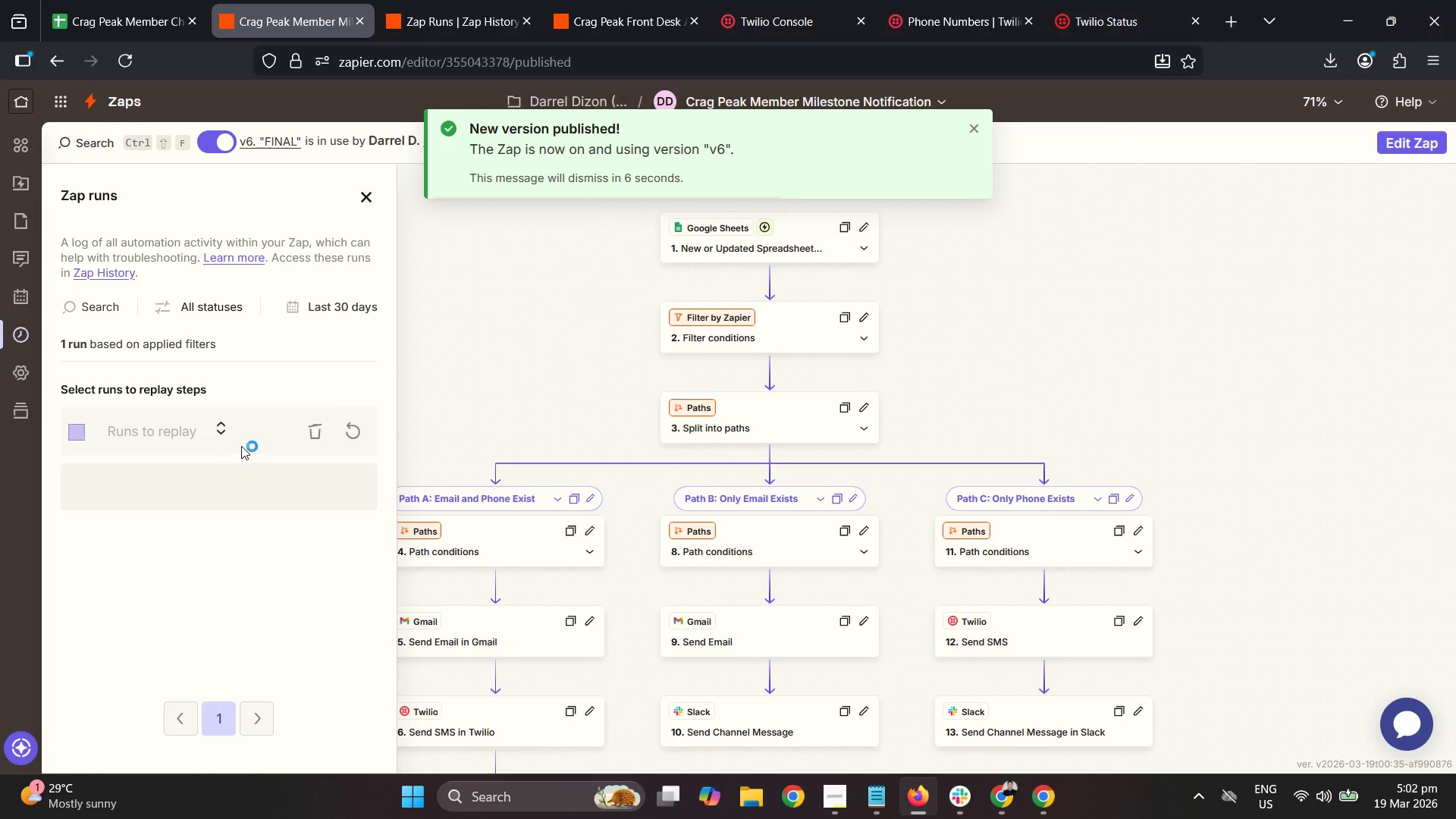 
left_click([29, 330])
 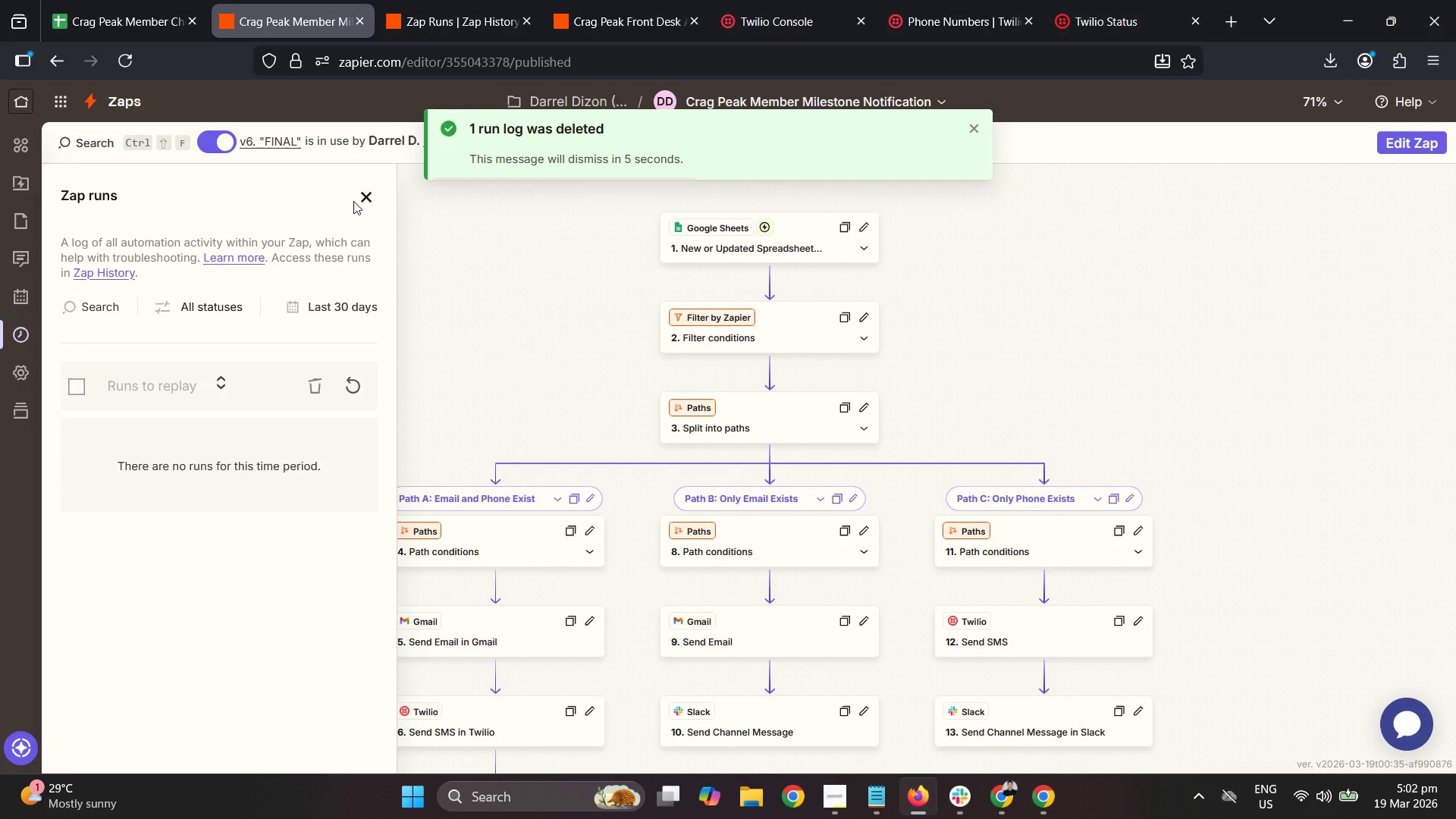 
scroll: coordinate [275, 606], scroll_direction: down, amount: 3.0
 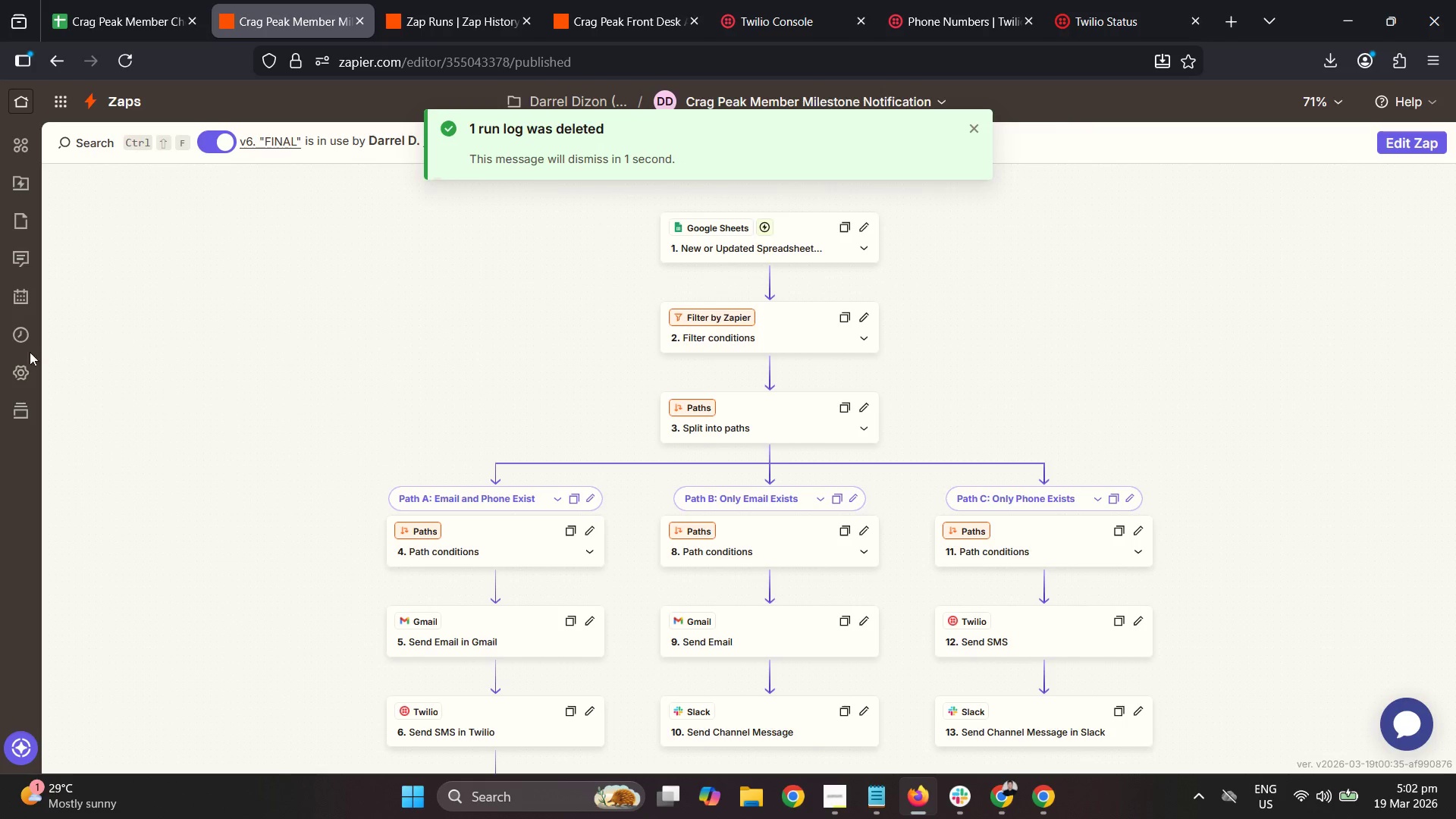 
left_click([21, 332])
 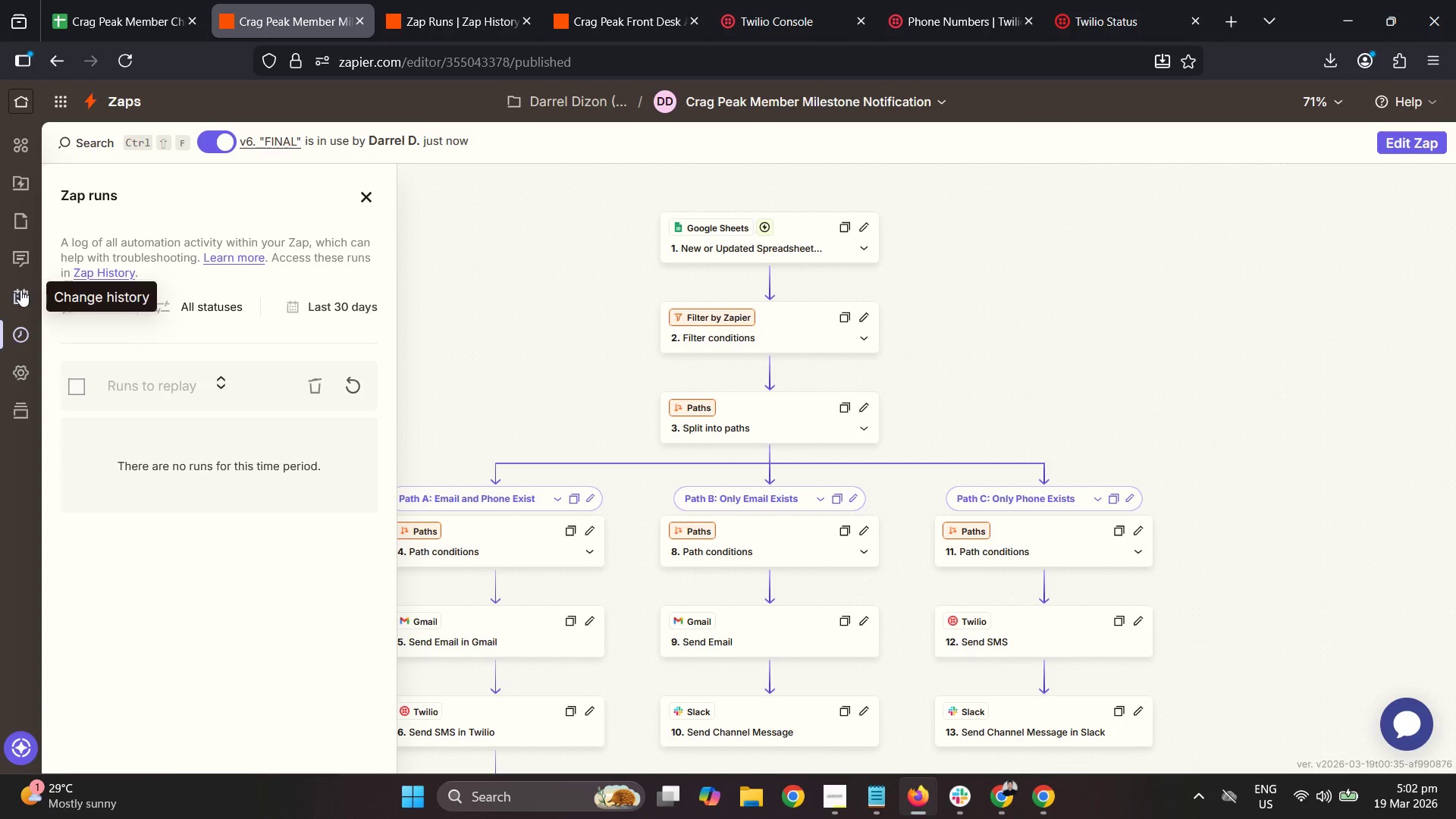 
left_click([20, 290])
 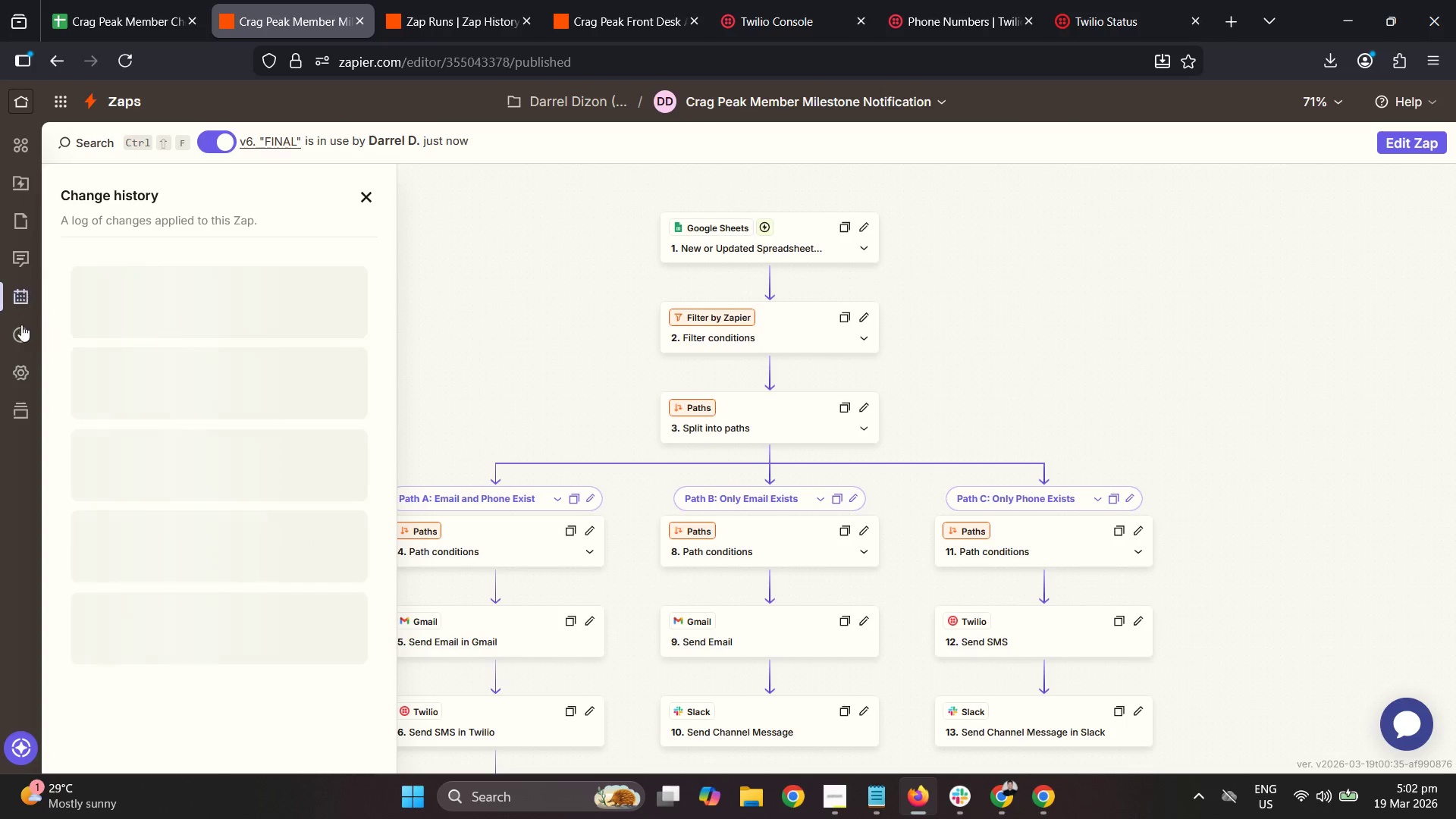 
left_click([21, 328])
 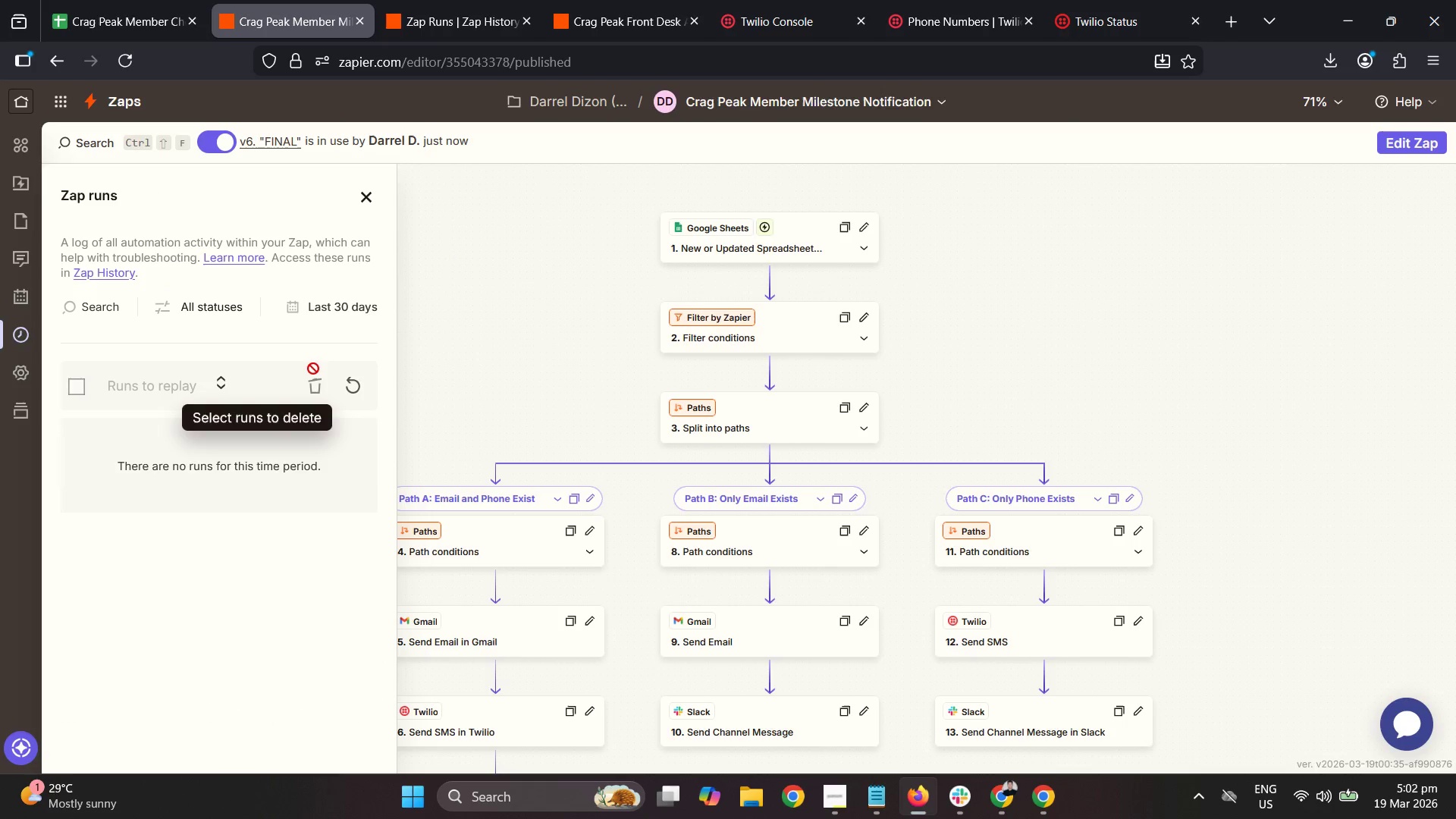 
left_click([349, 382])
 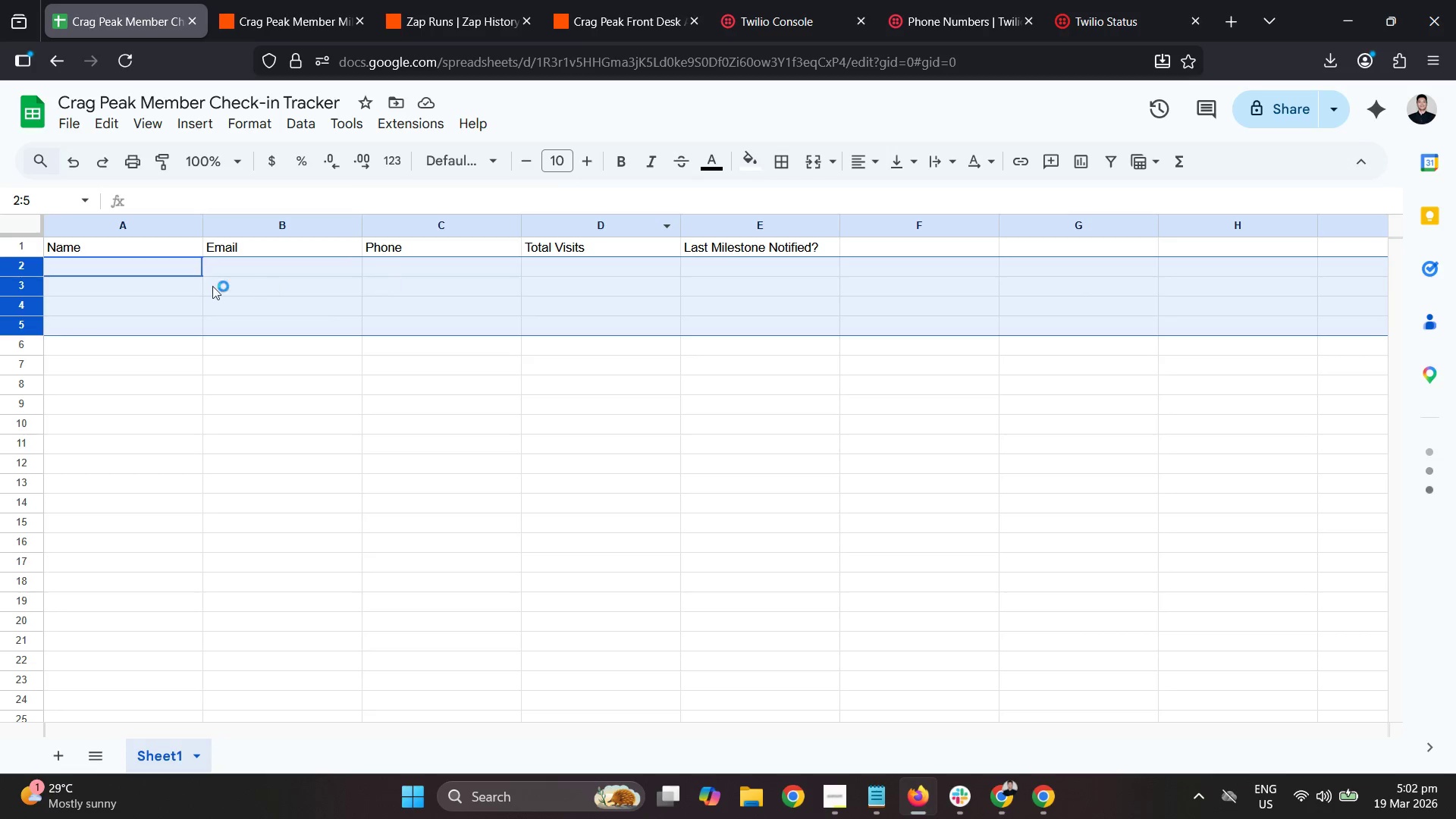 
left_click([437, 279])
 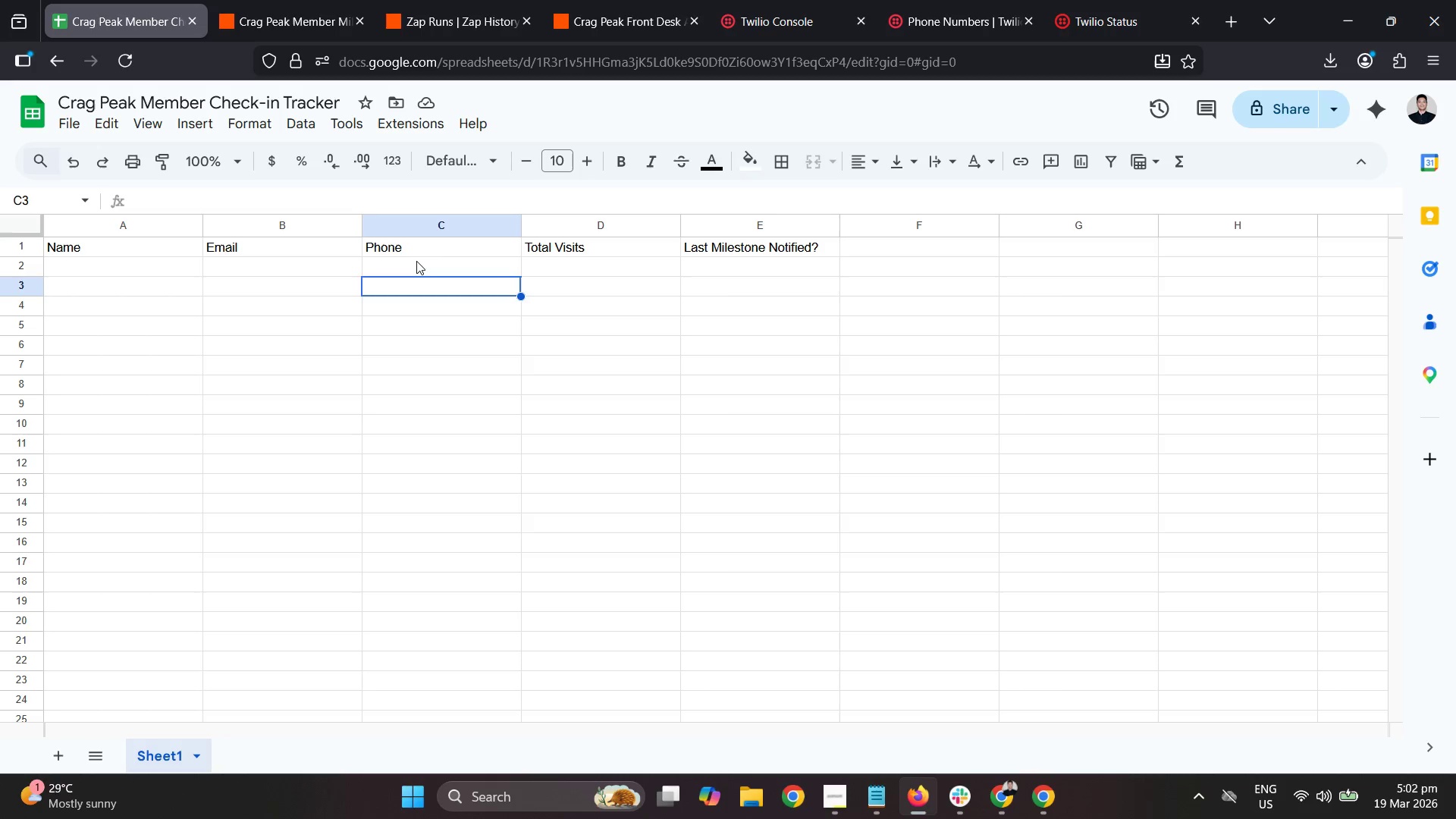 
left_click([416, 261])
 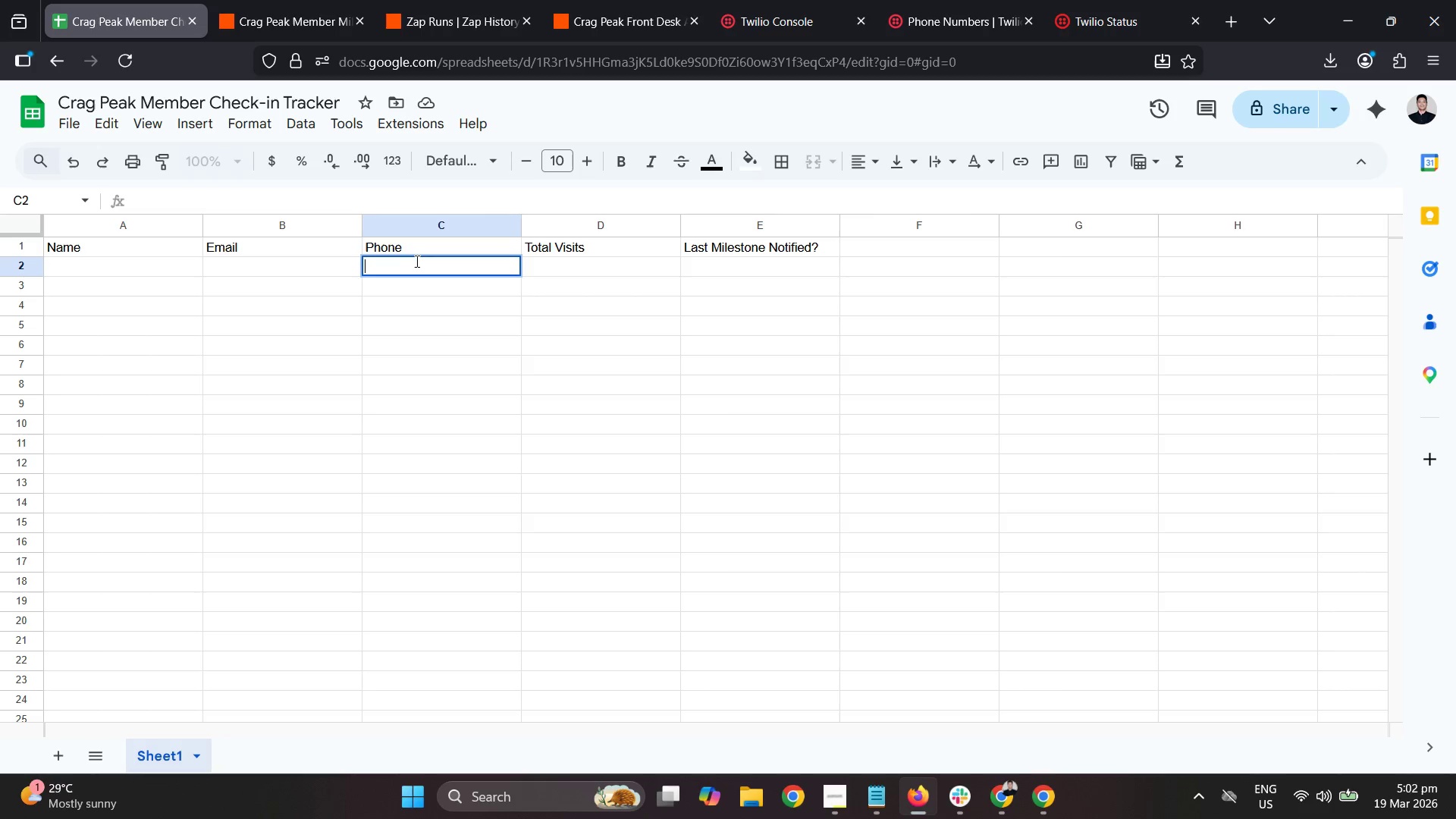 
key(Control+ControlLeft)
 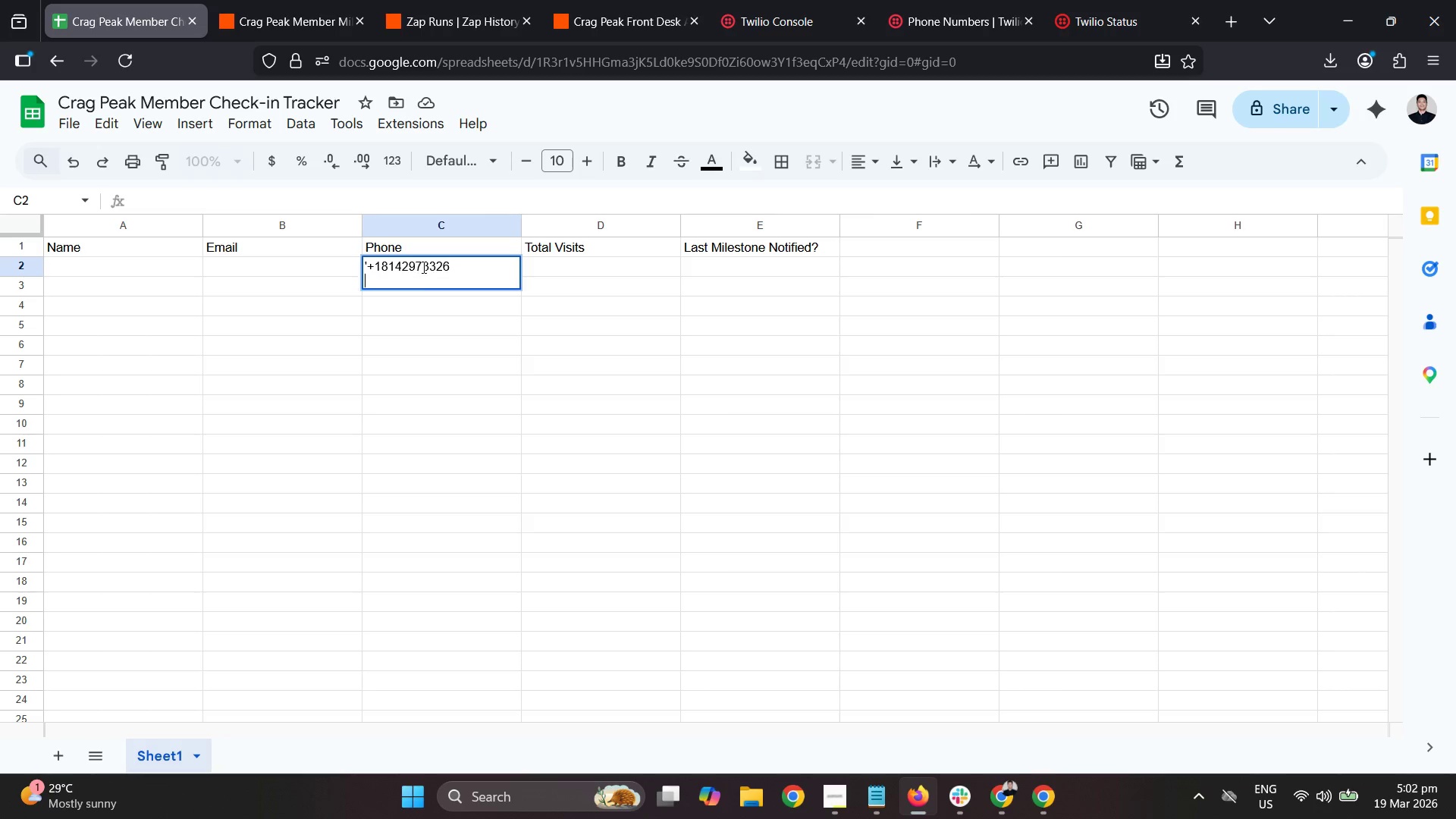 
key(Control+V)
 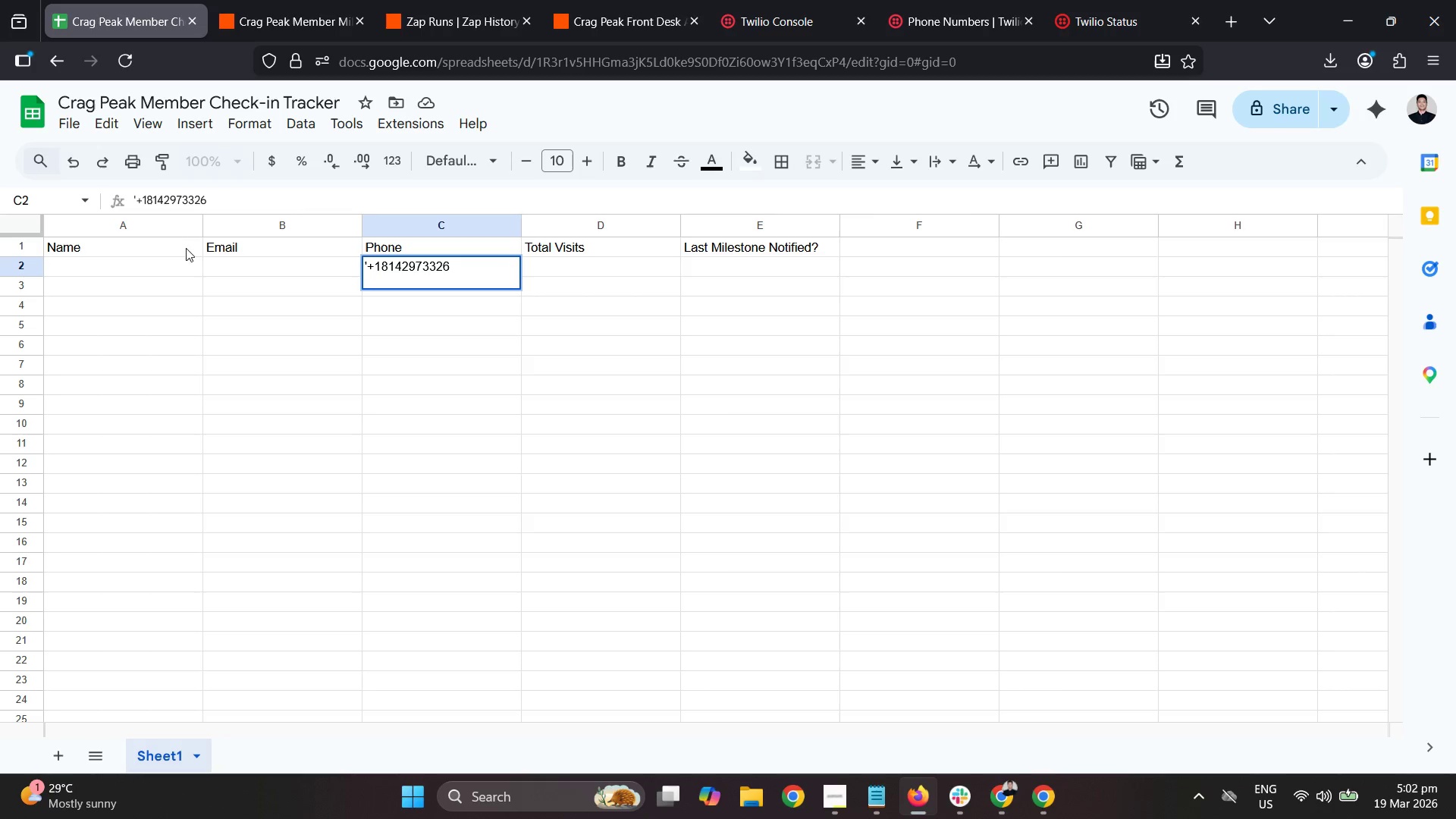 
left_click([147, 259])
 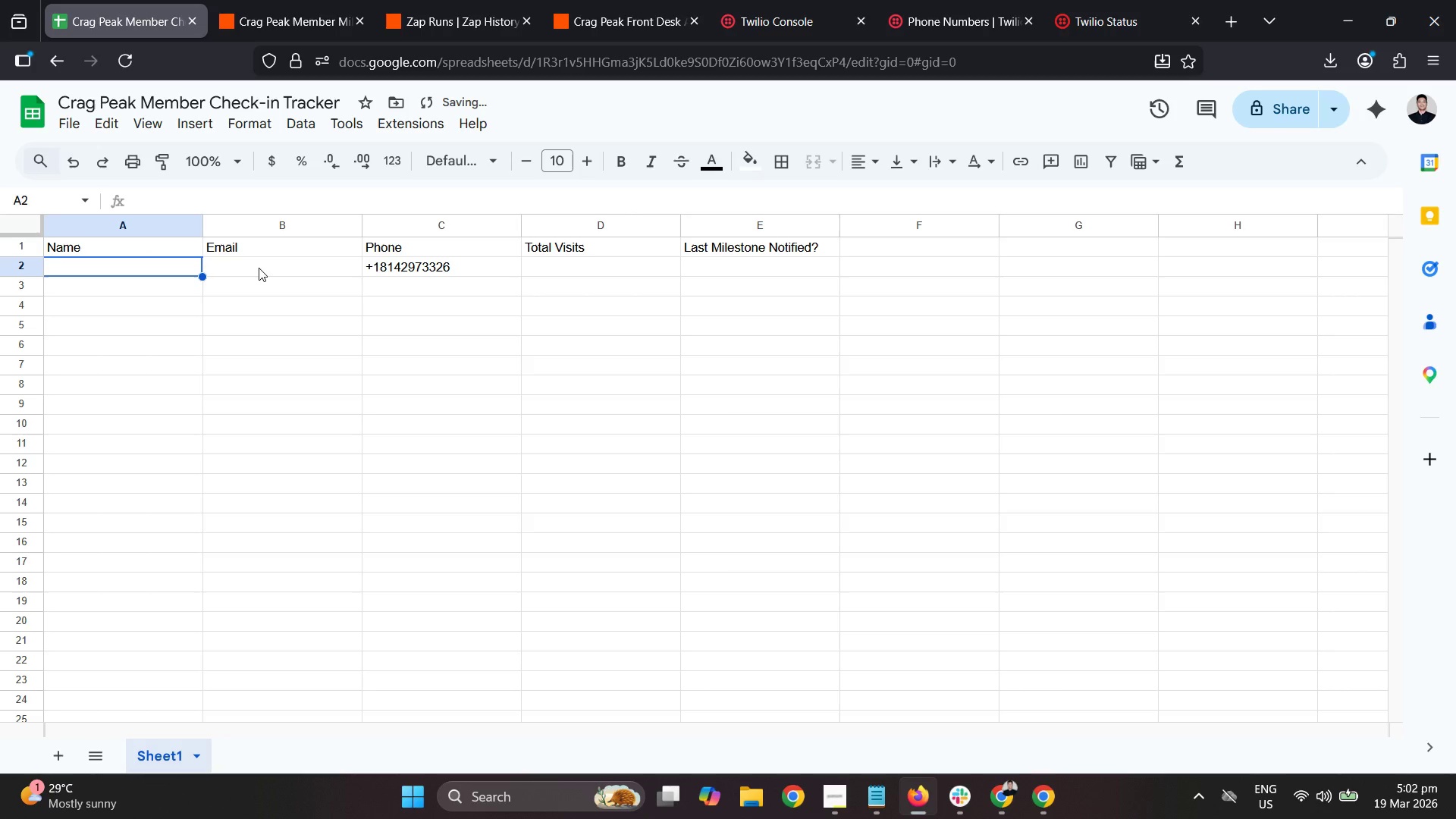 
type(darrel)
key(Tab)
type(darrelbido)
key(Backspace)
key(Backspace)
key(Backspace)
type(dizonb)
key(Backspace)
key(Backspace)
type(n@gmail.com)
 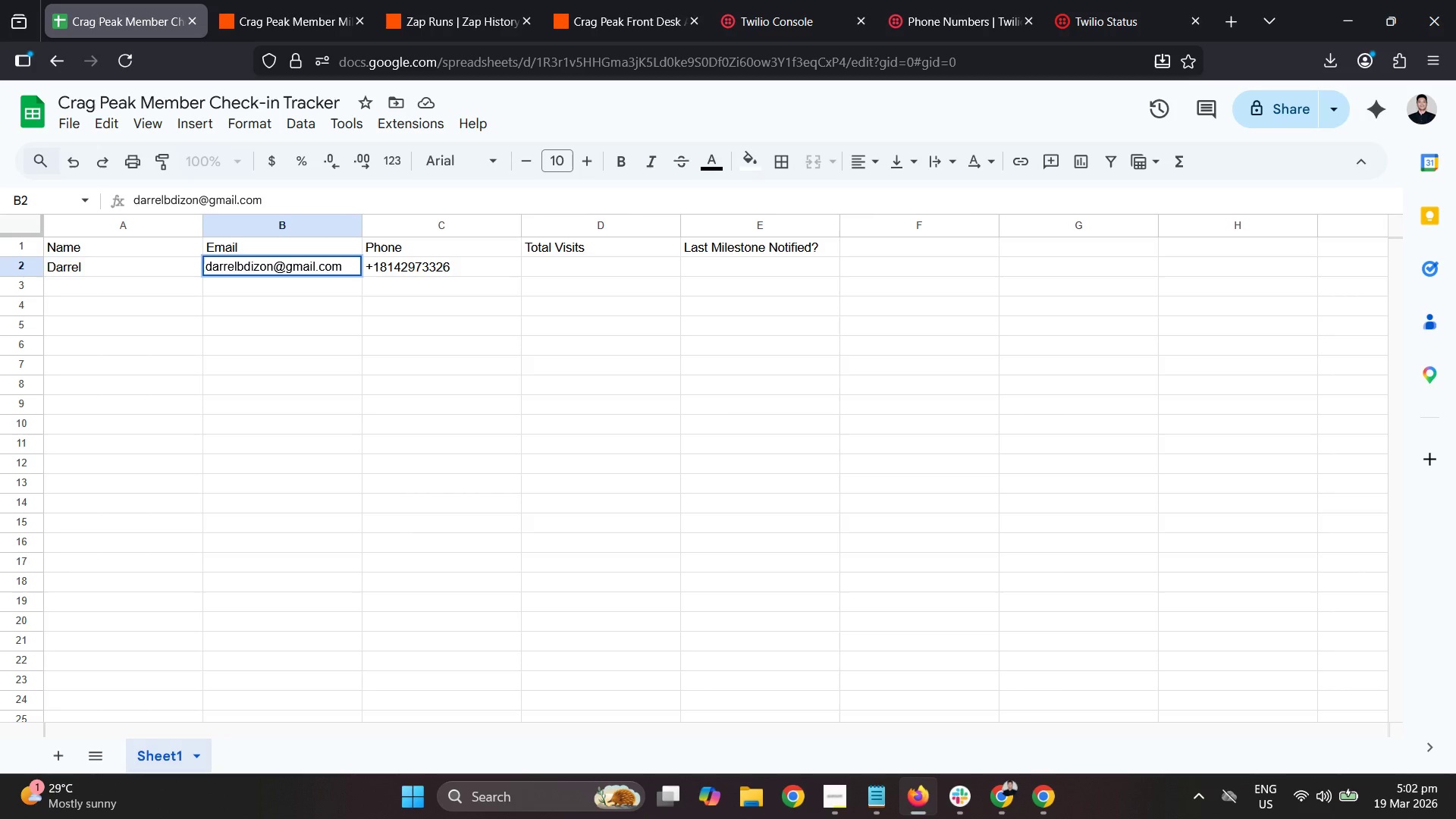 
key(Tab)
key(Tab)
type(45)
key(Tab)
 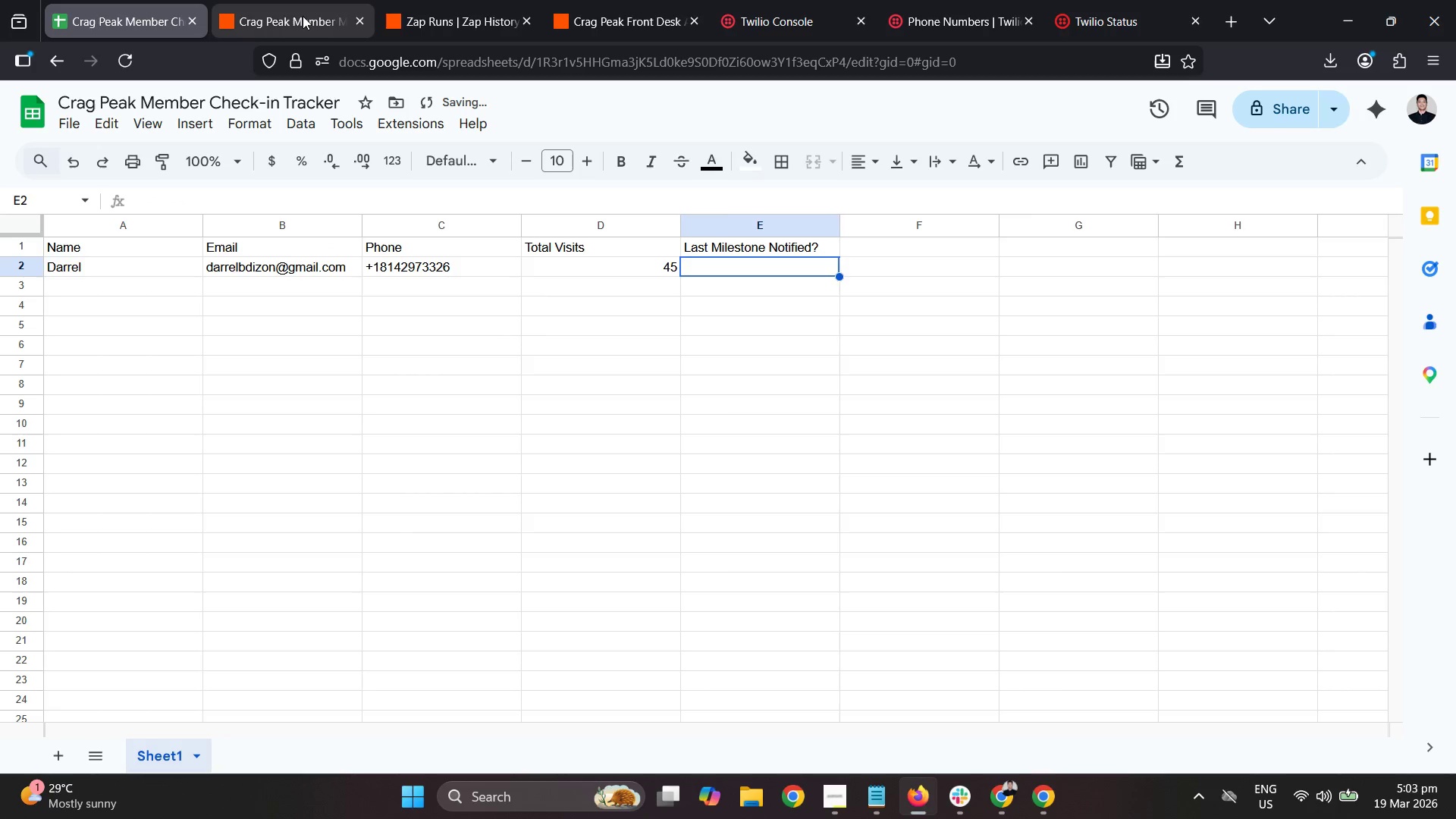 
left_click([303, 2])
 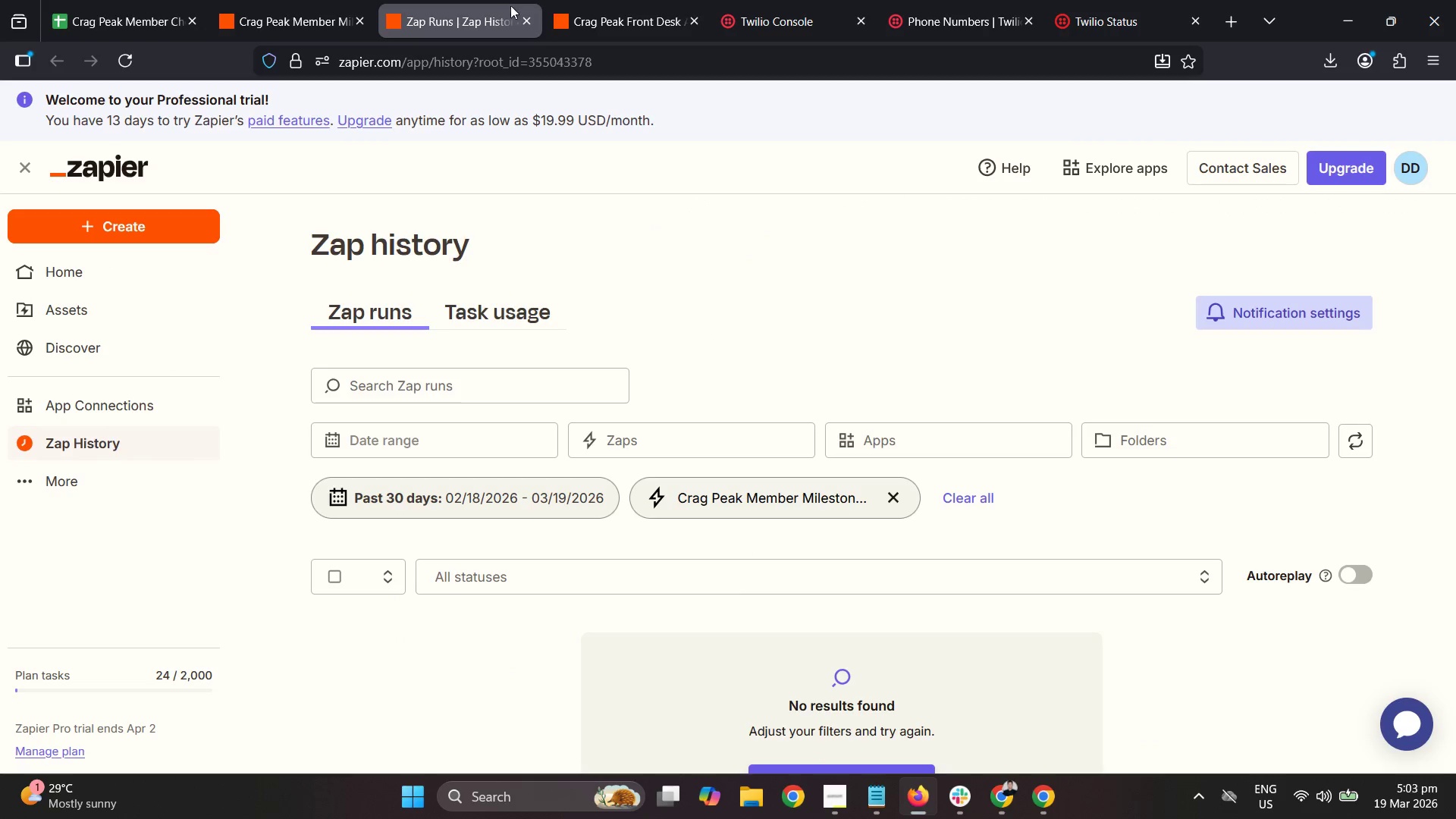 
double_click([533, 19])
 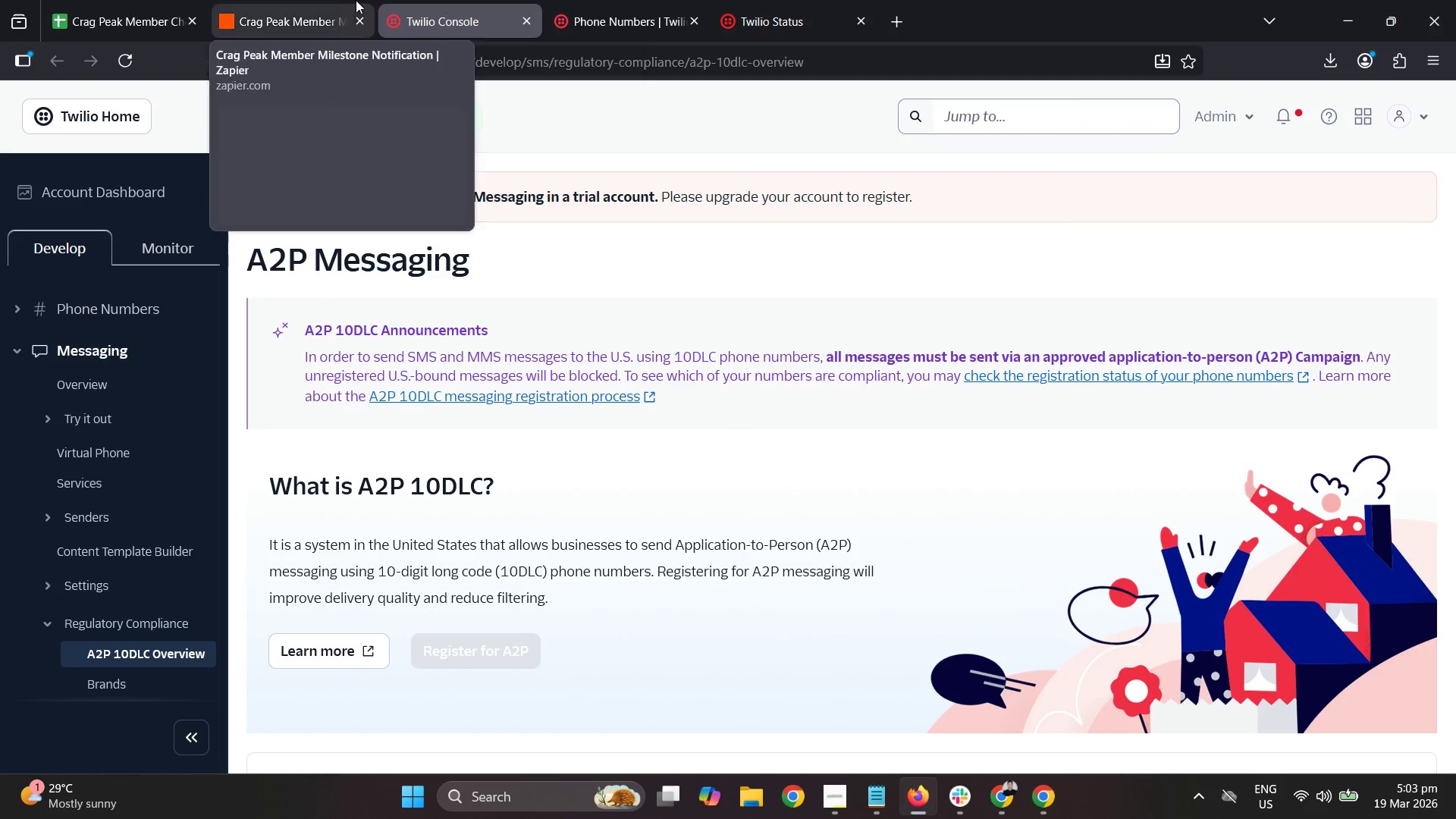 
left_click([349, 0])
 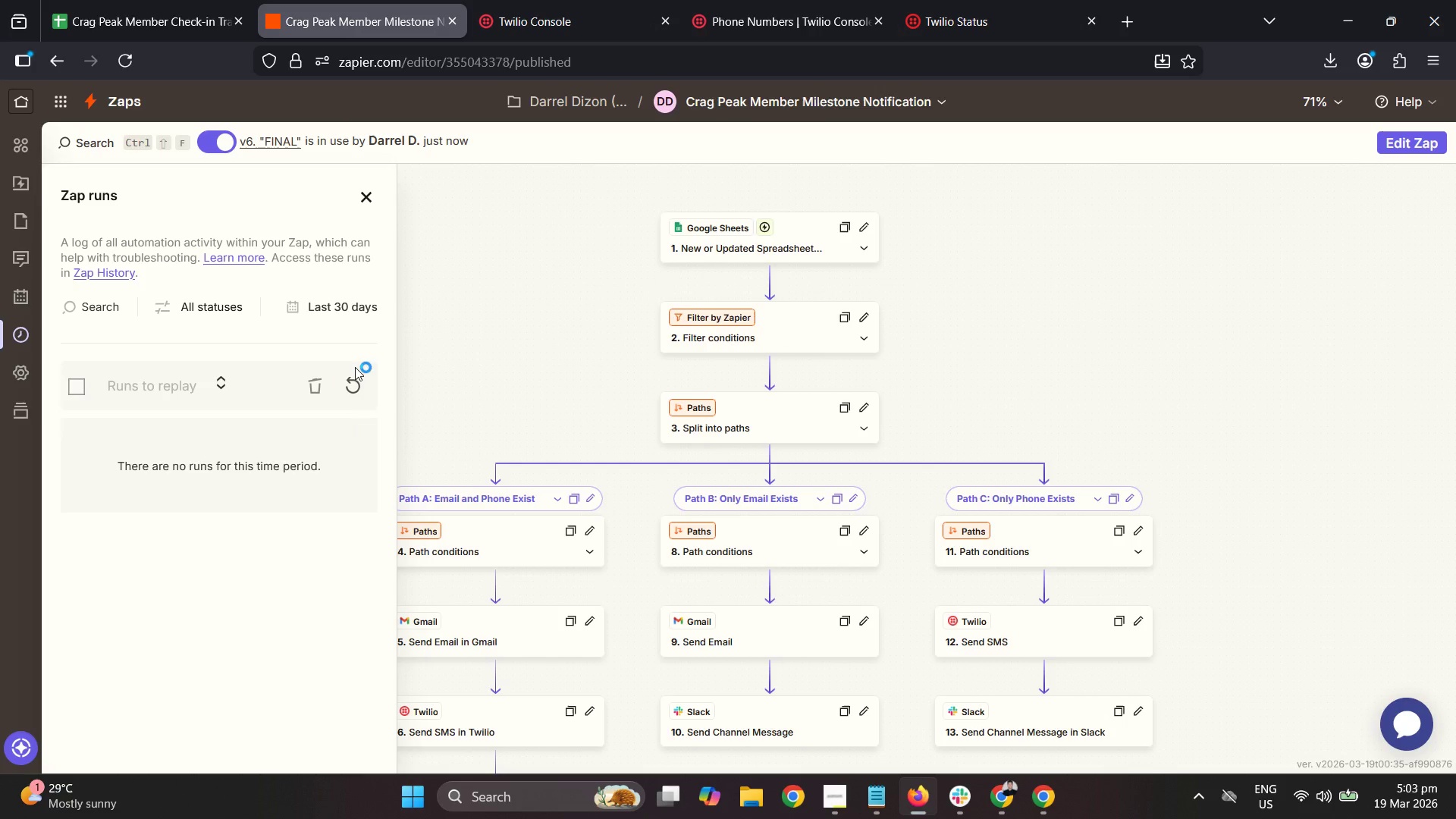 
double_click([354, 384])
 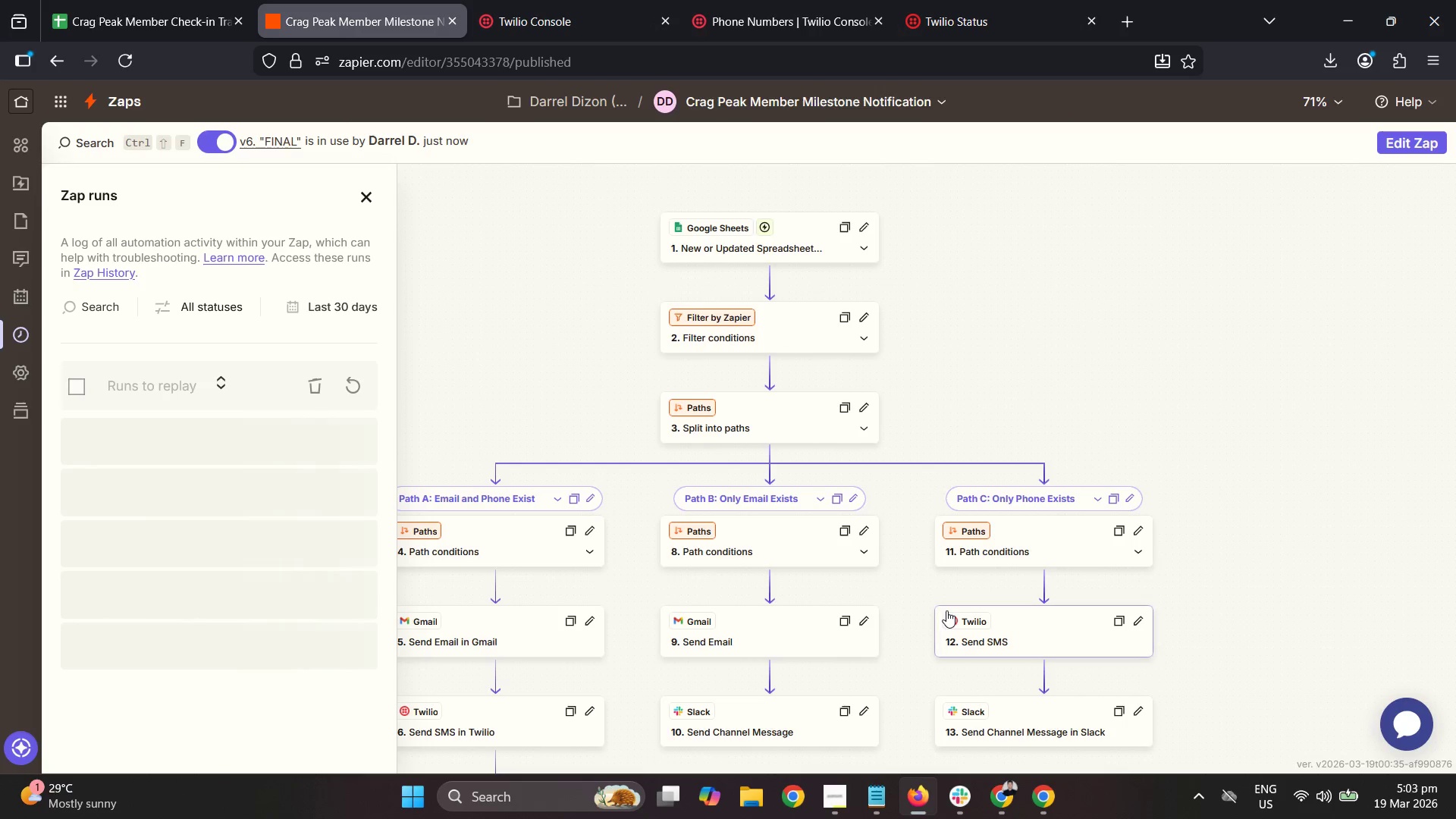 
left_click_drag(start_coordinate=[1128, 357], to_coordinate=[1244, 227])
 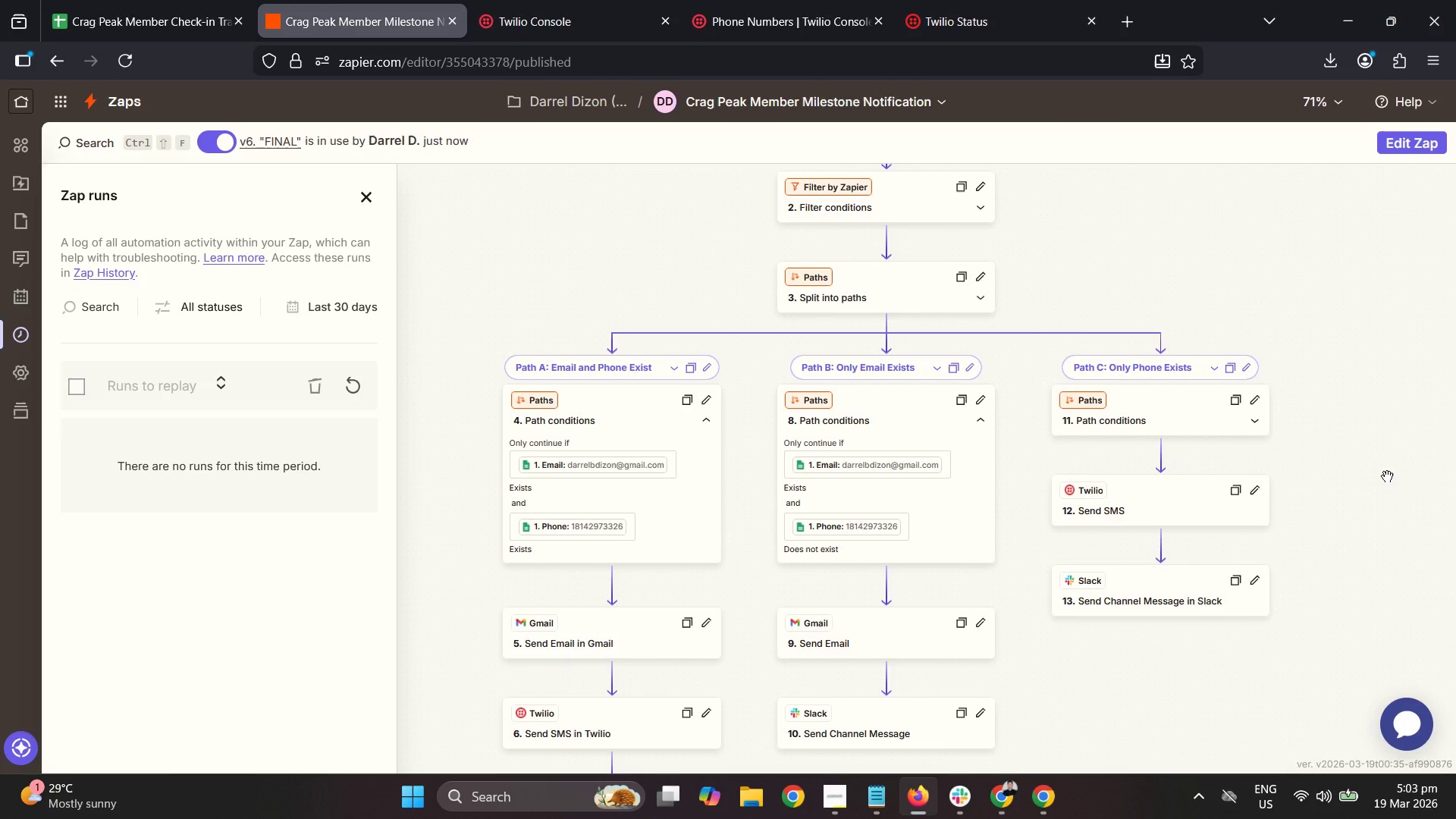 
wait(6.39)
 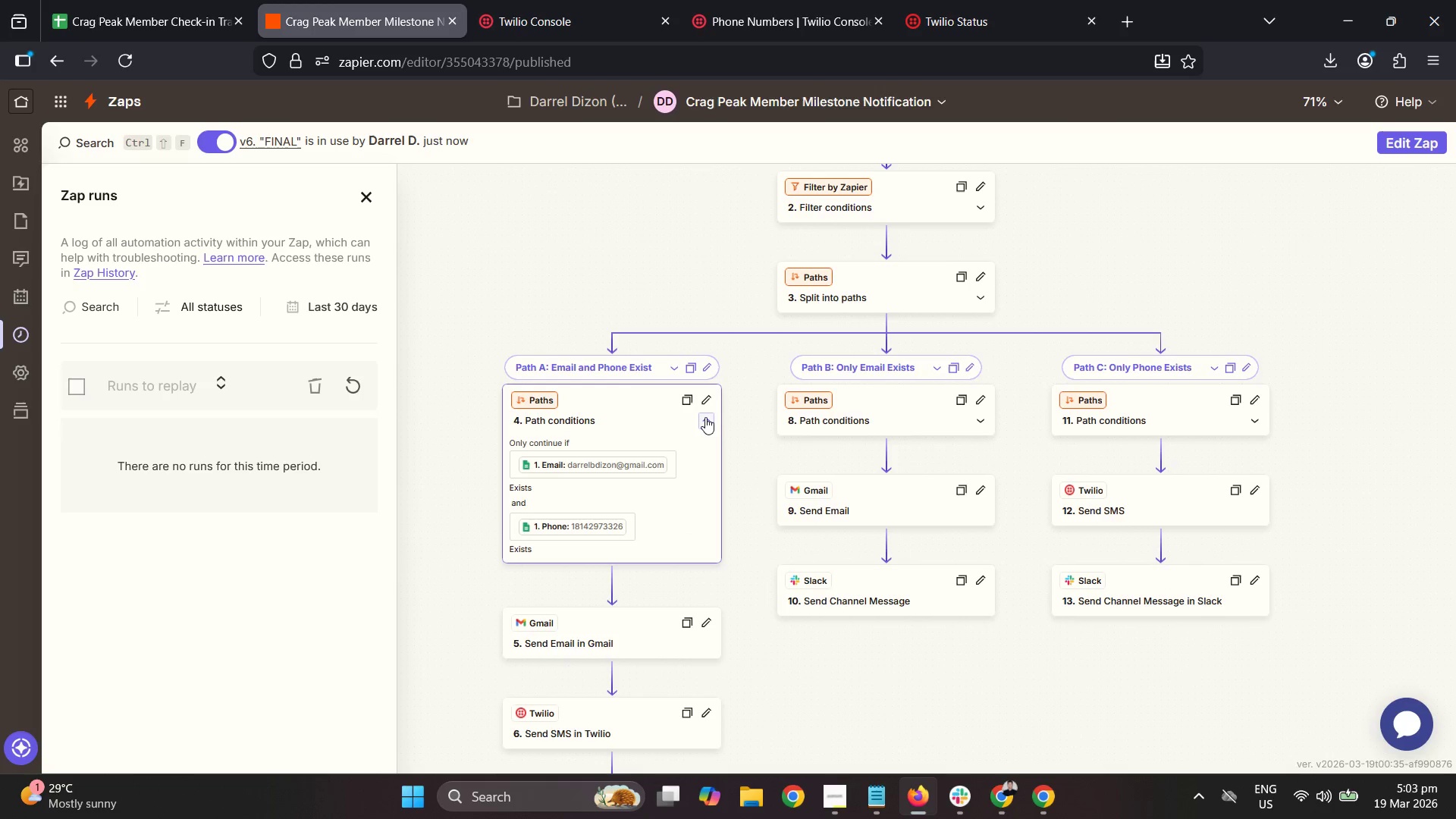 
left_click([1256, 417])
 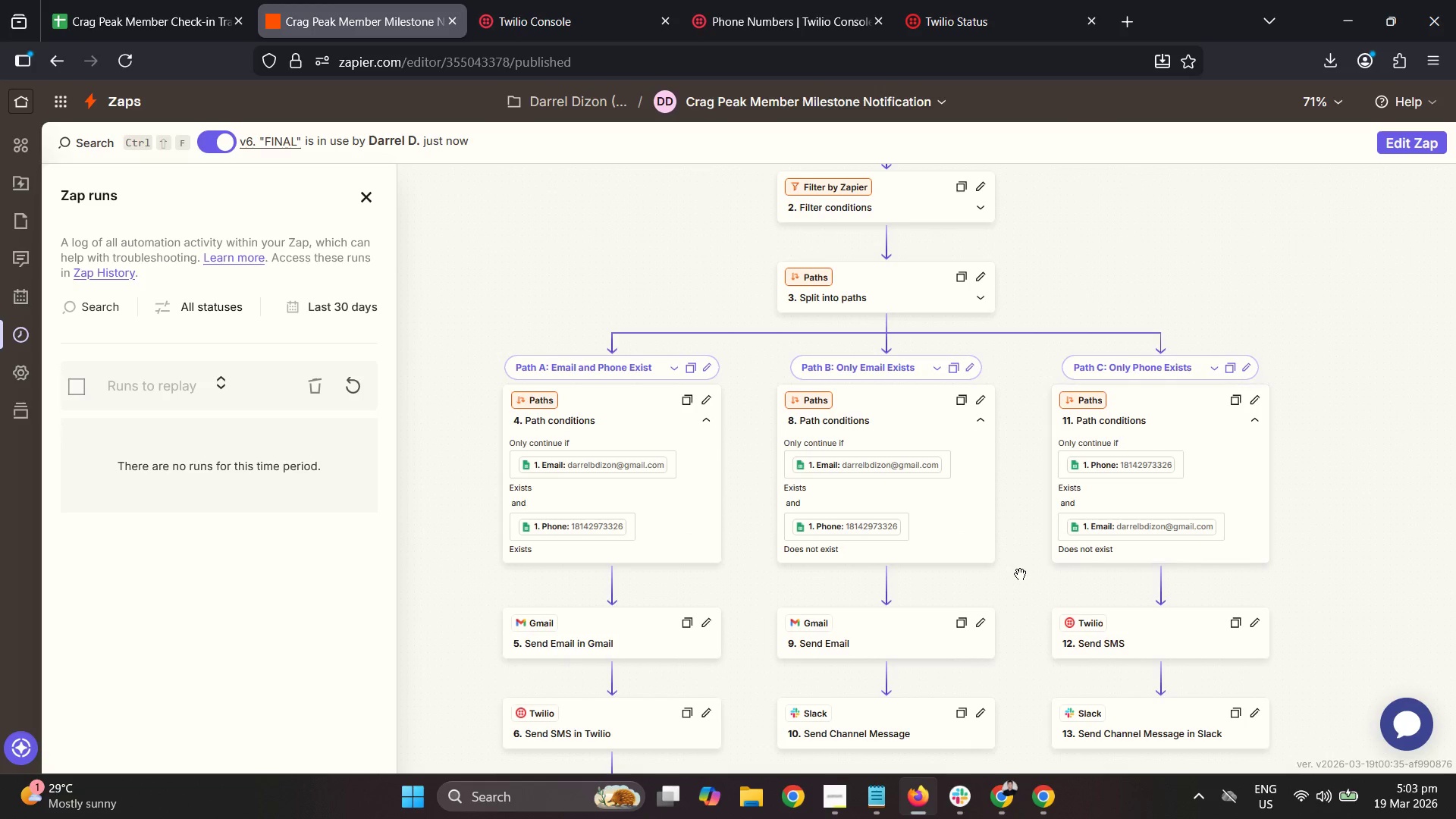 
left_click_drag(start_coordinate=[1021, 566], to_coordinate=[1012, 400])
 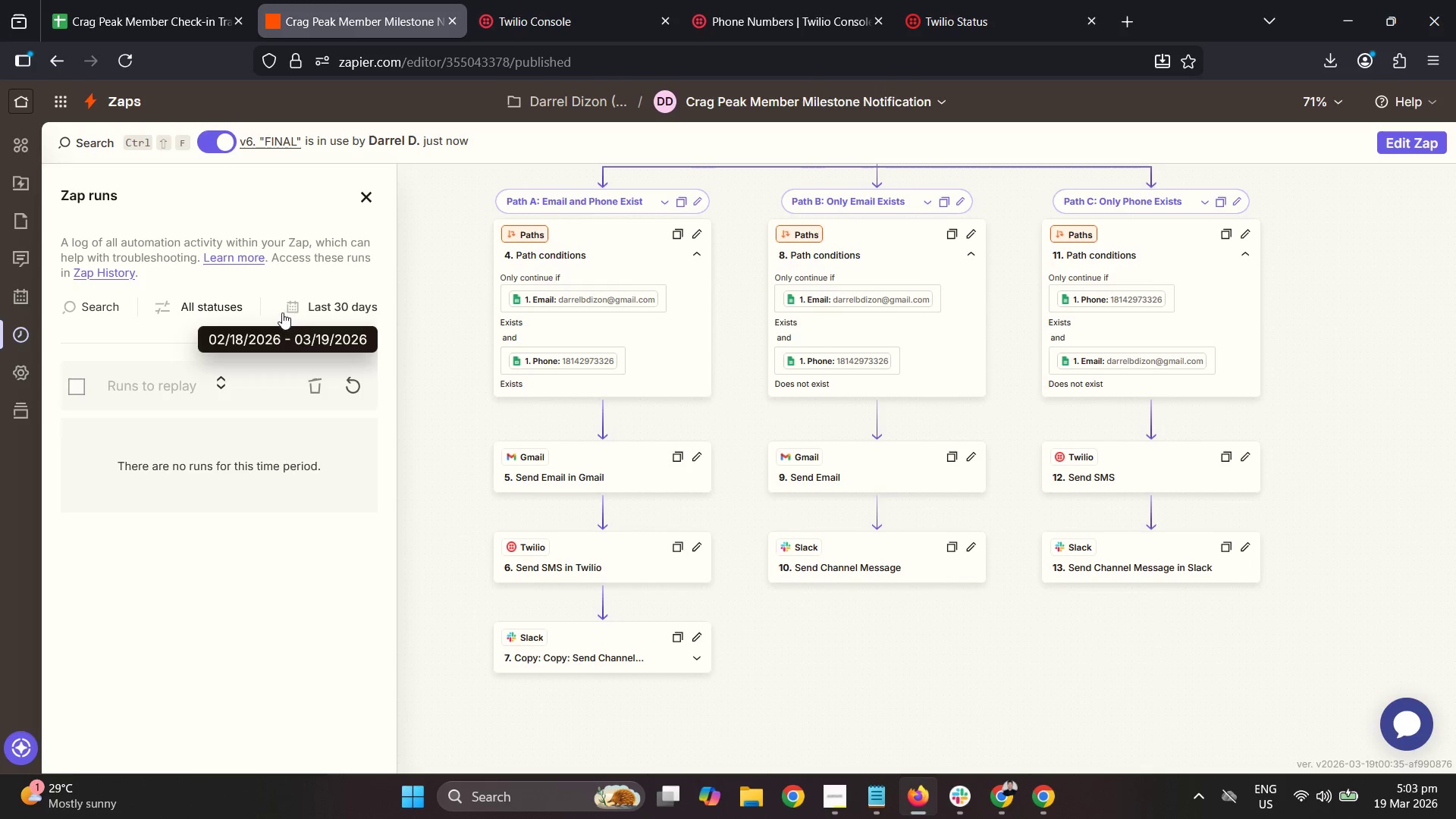 
left_click([340, 372])
 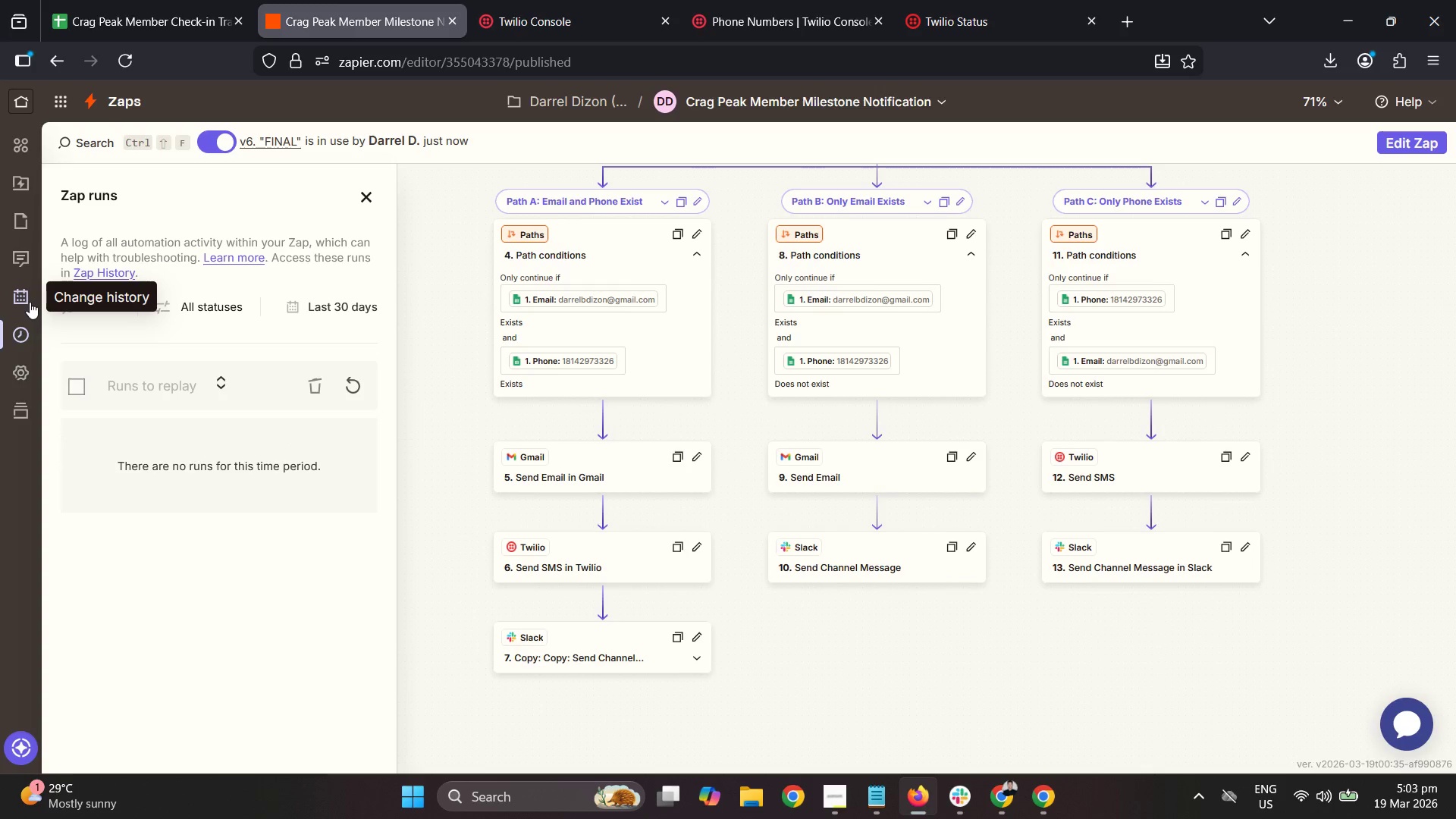 
wait(7.66)
 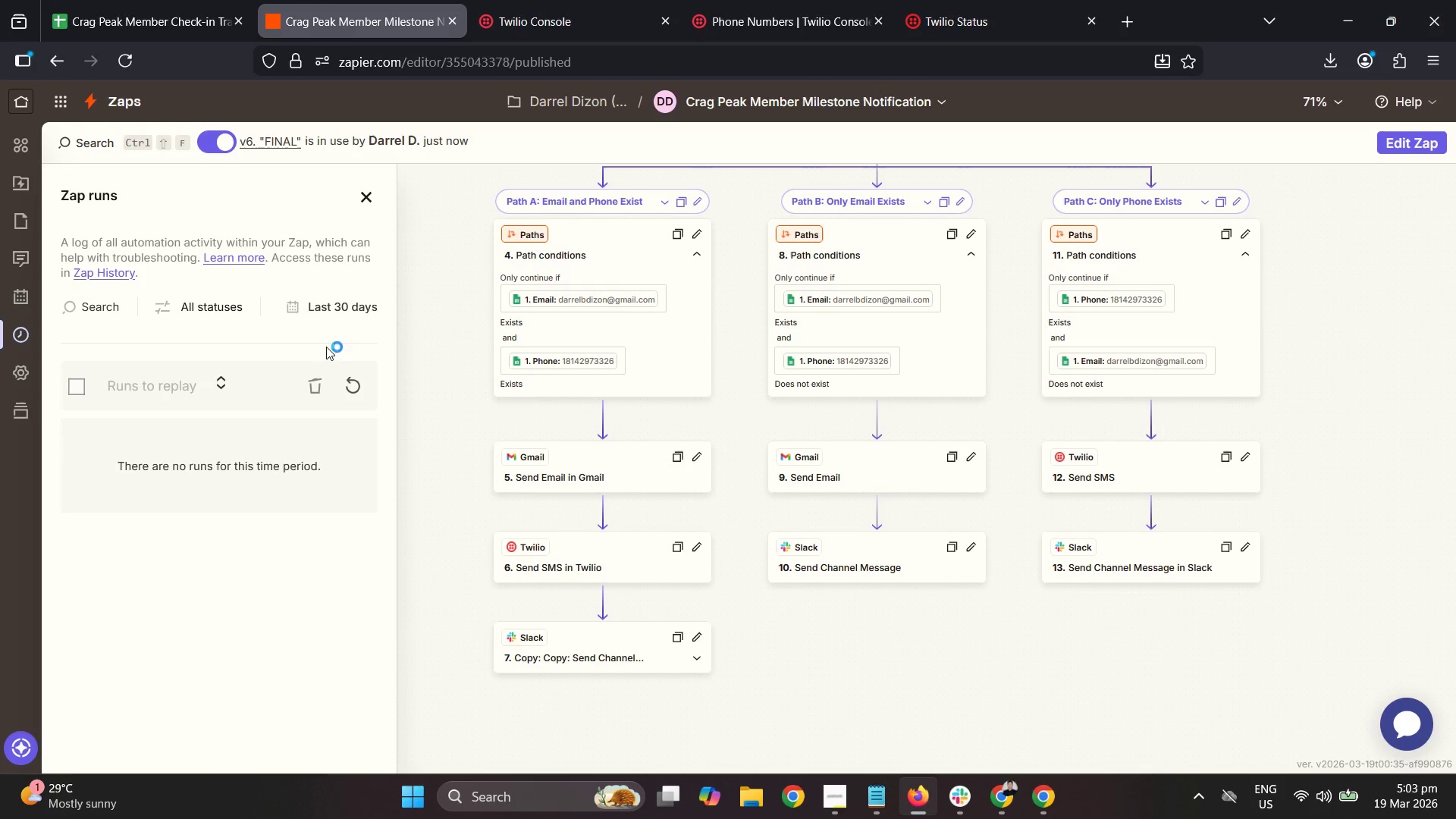 
mouse_move([526, 16])
 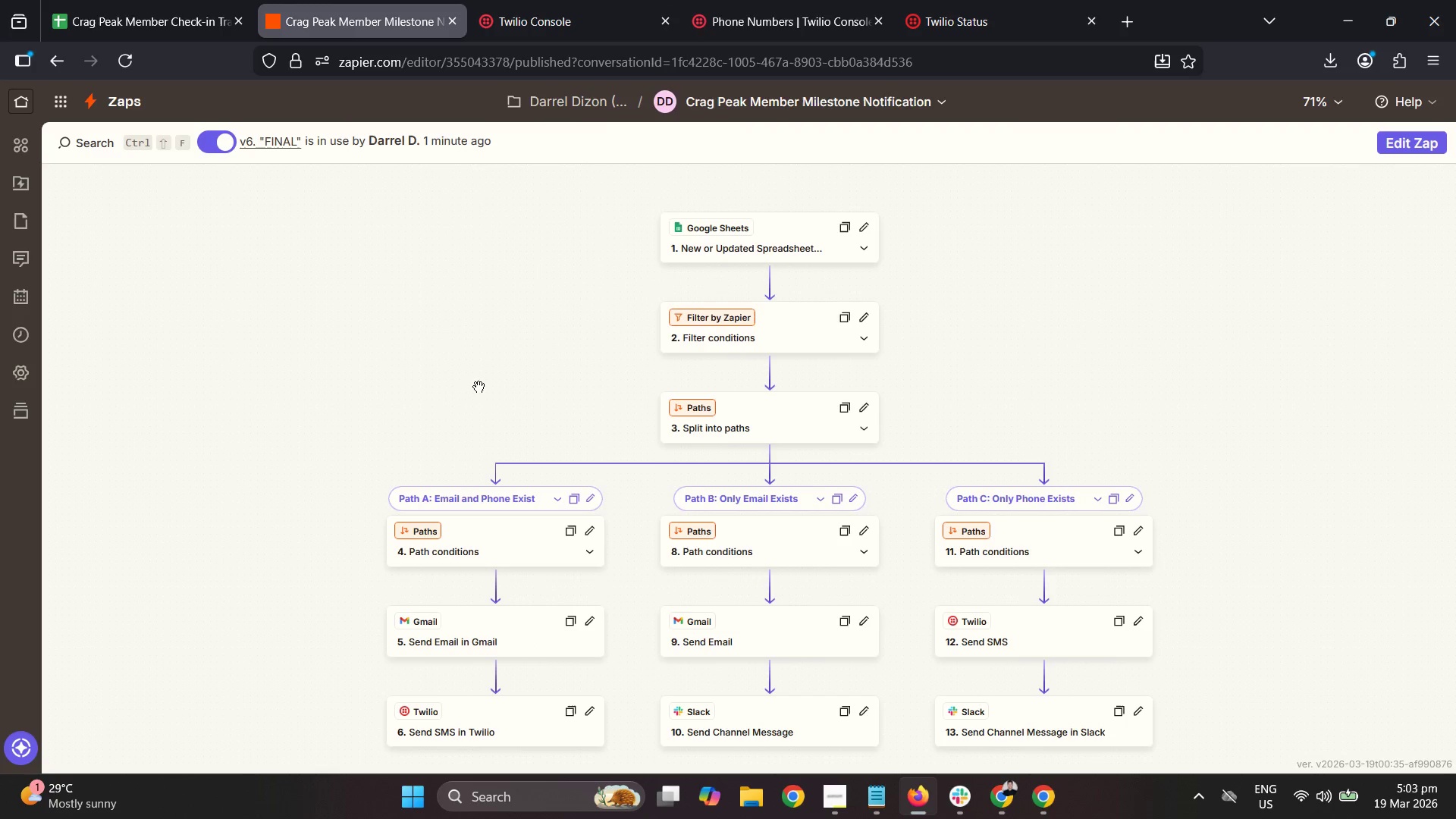 
left_click_drag(start_coordinate=[479, 387], to_coordinate=[483, 339])
 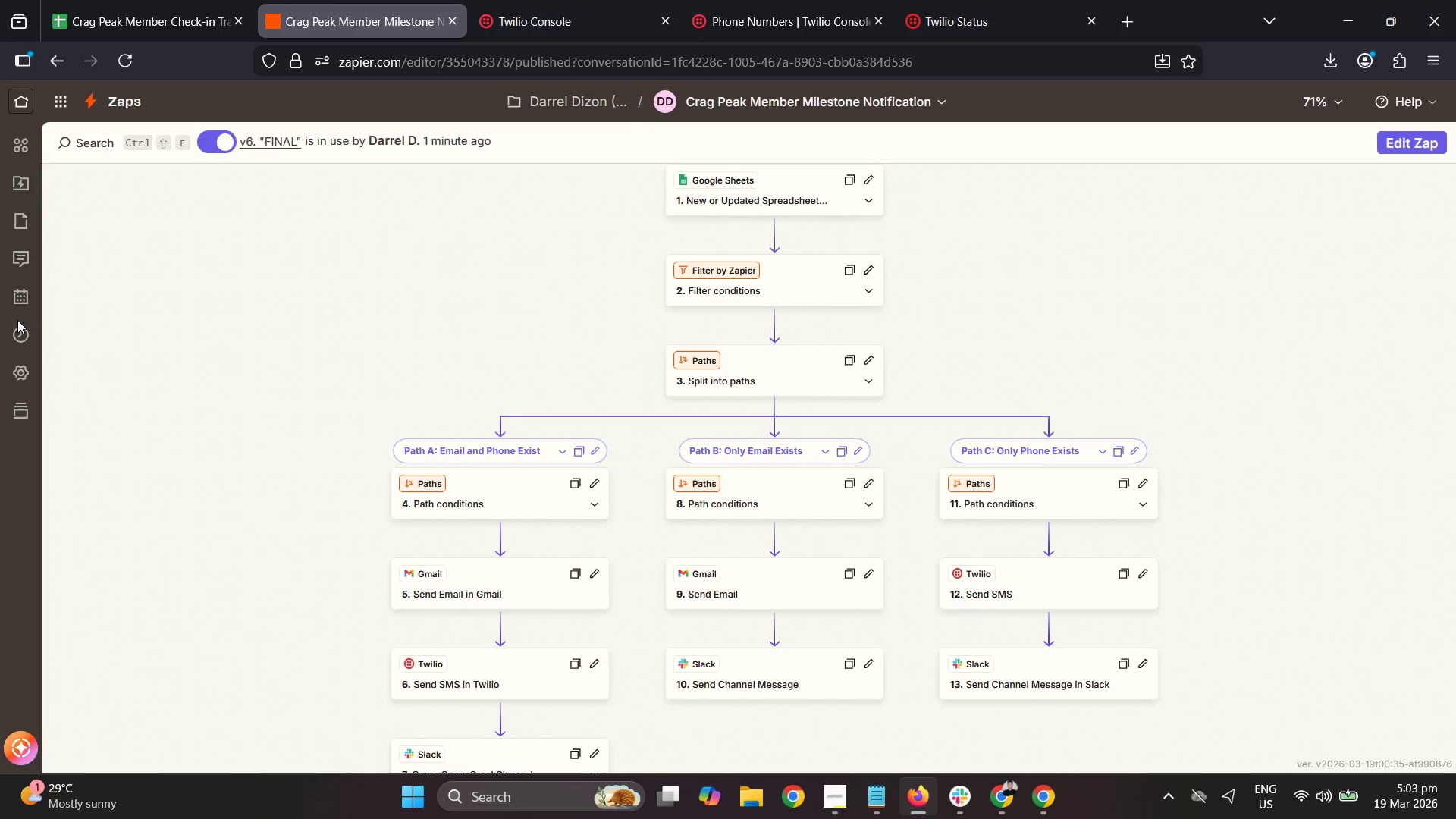 
left_click([19, 343])
 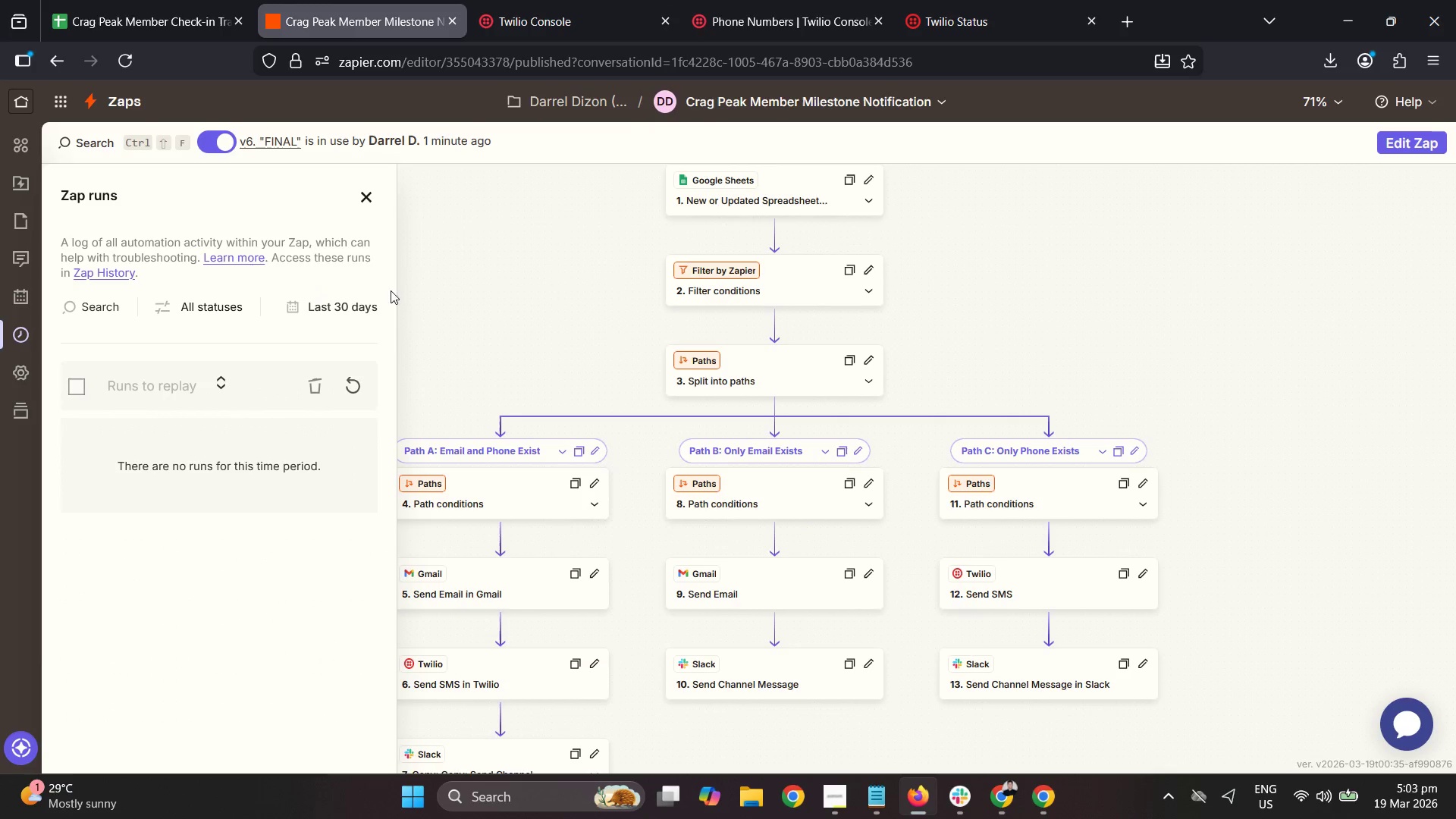 
scroll: coordinate [278, 584], scroll_direction: down, amount: 3.0
 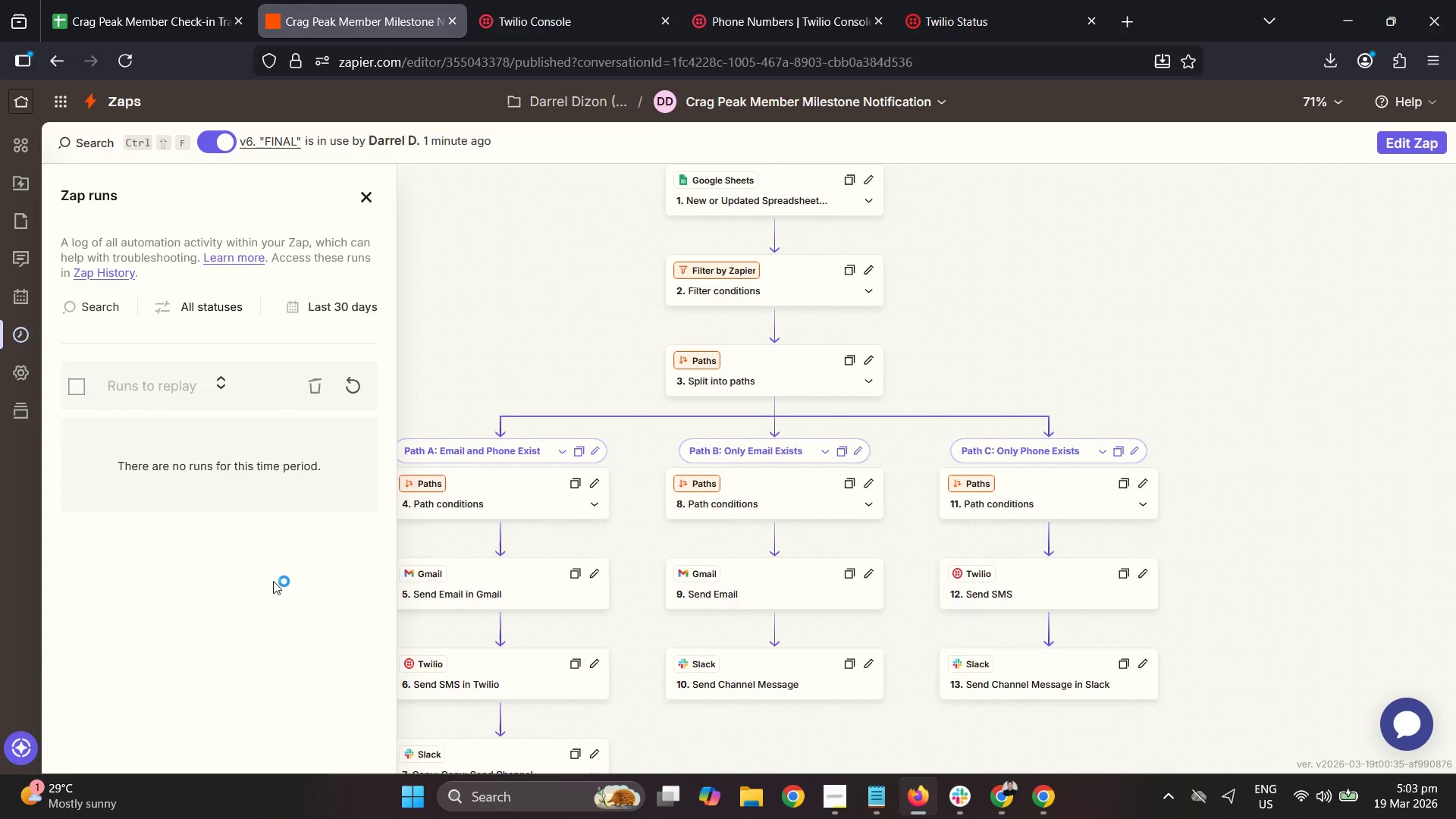 
hold_key(key=ControlLeft, duration=1.5)
scroll: coordinate [273, 581], scroll_direction: down, amount: 1.0
 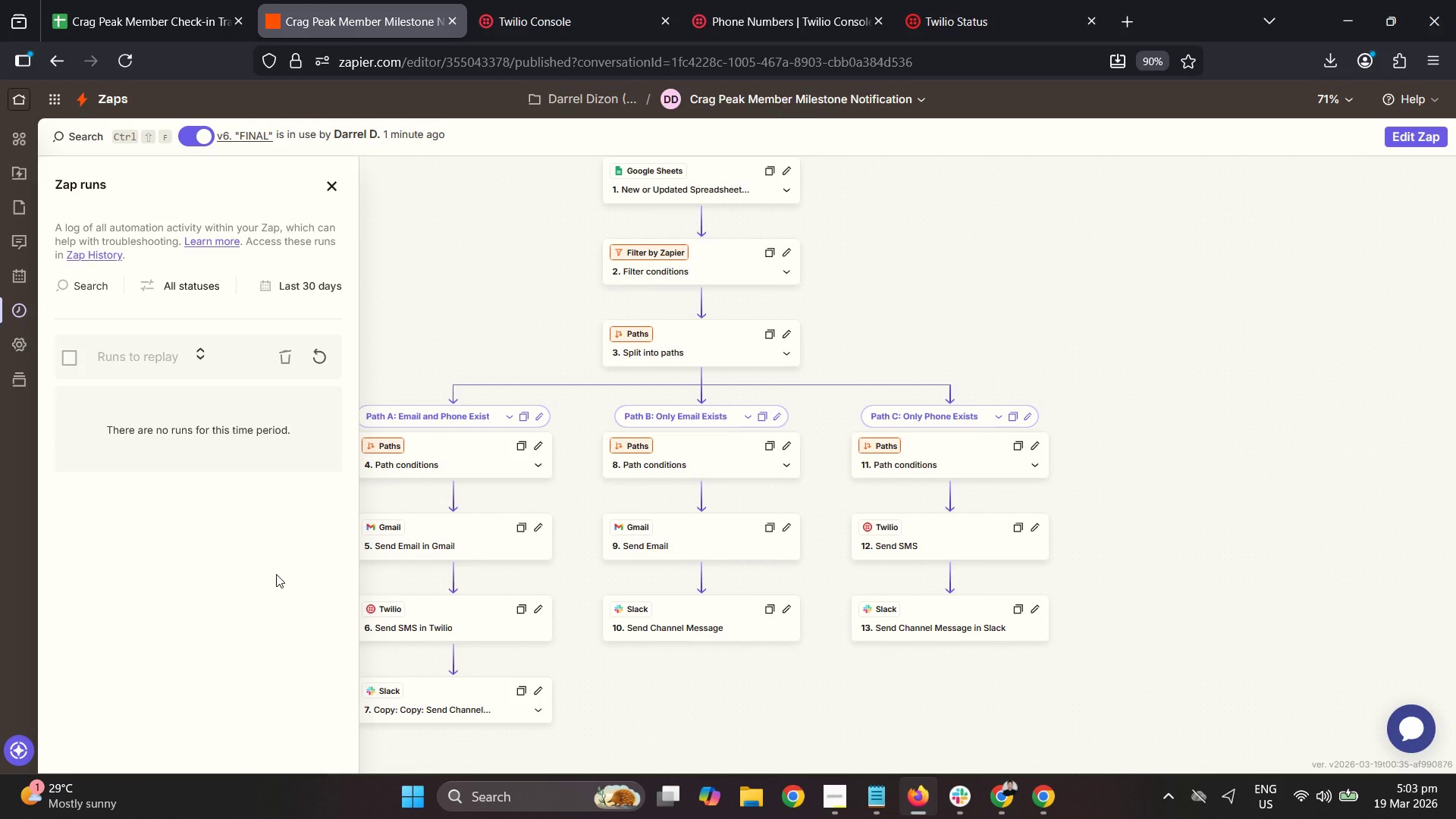 
hold_key(key=ControlLeft, duration=1.53)
 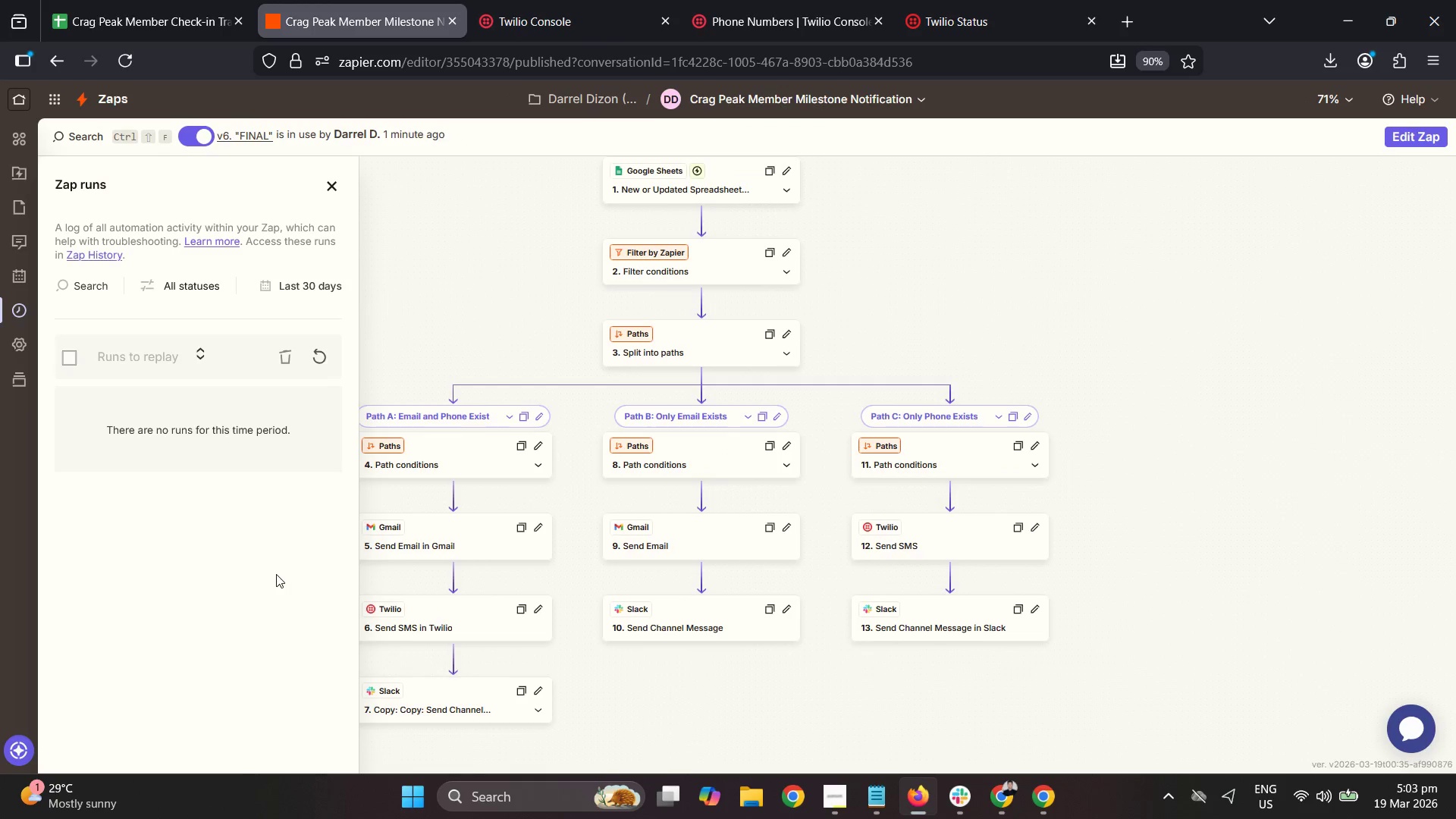 
scroll: coordinate [276, 574], scroll_direction: up, amount: 1.0
 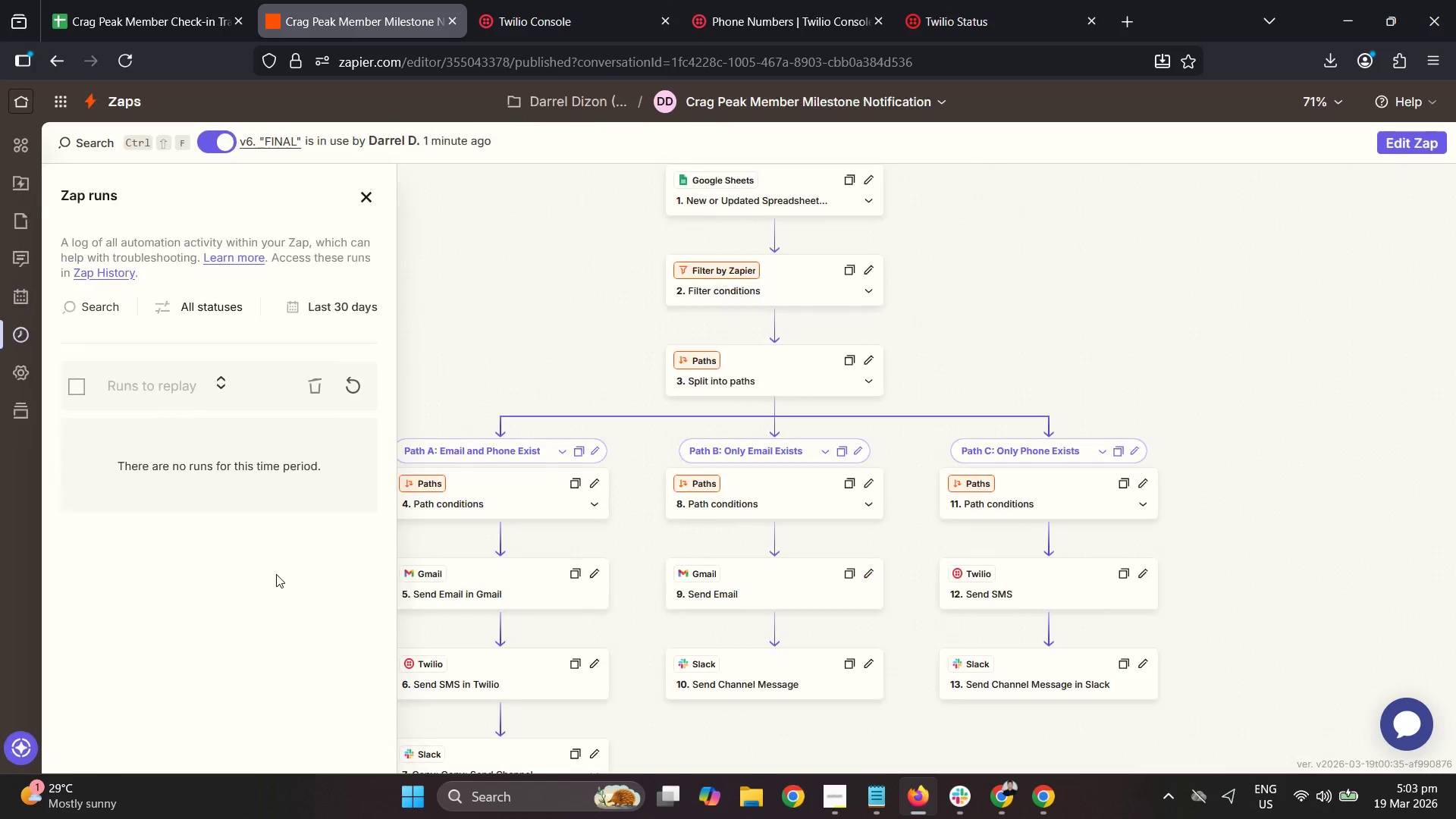 
hold_key(key=ControlLeft, duration=1.11)
 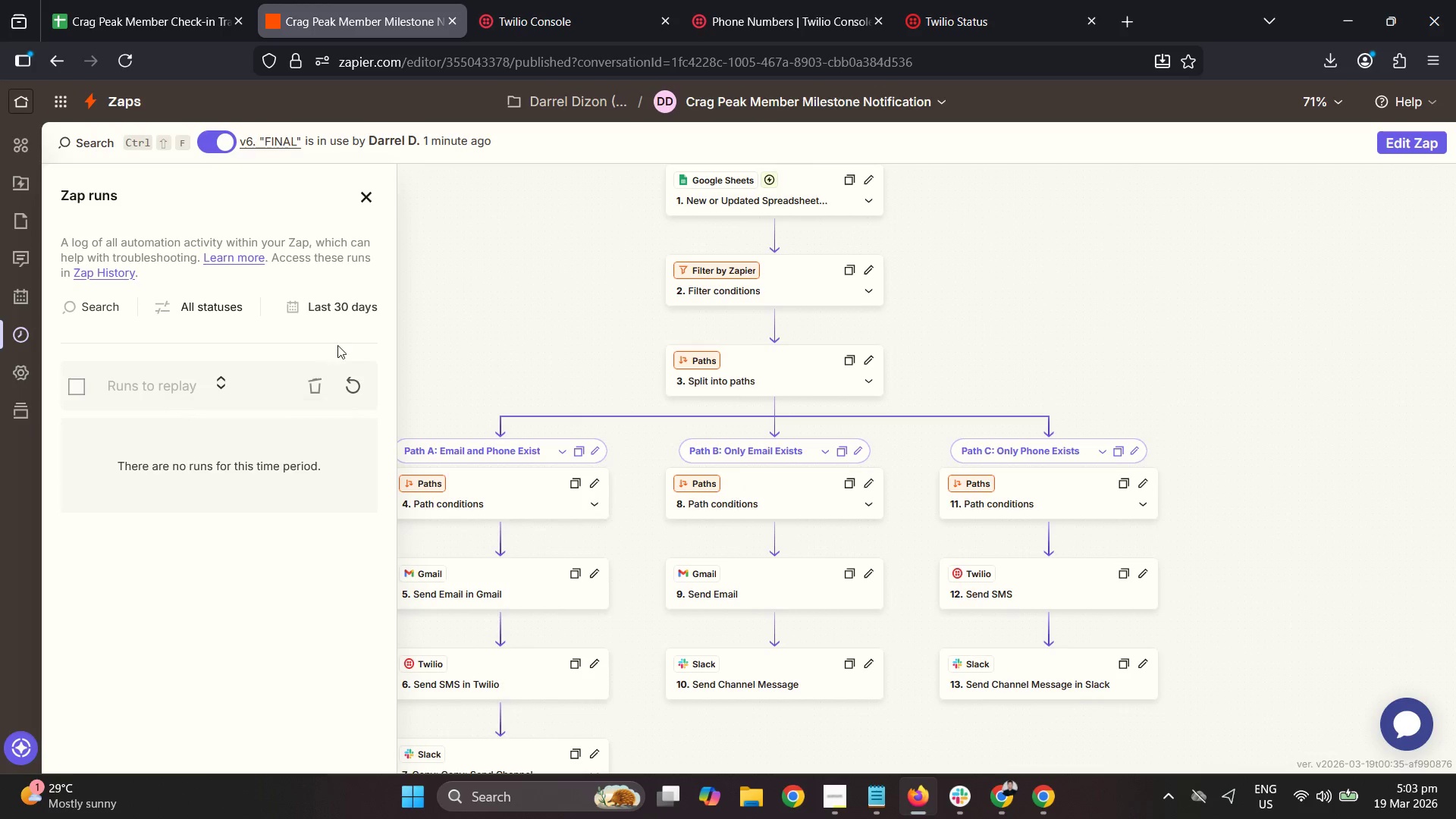 
scroll: coordinate [276, 574], scroll_direction: down, amount: 1.0
 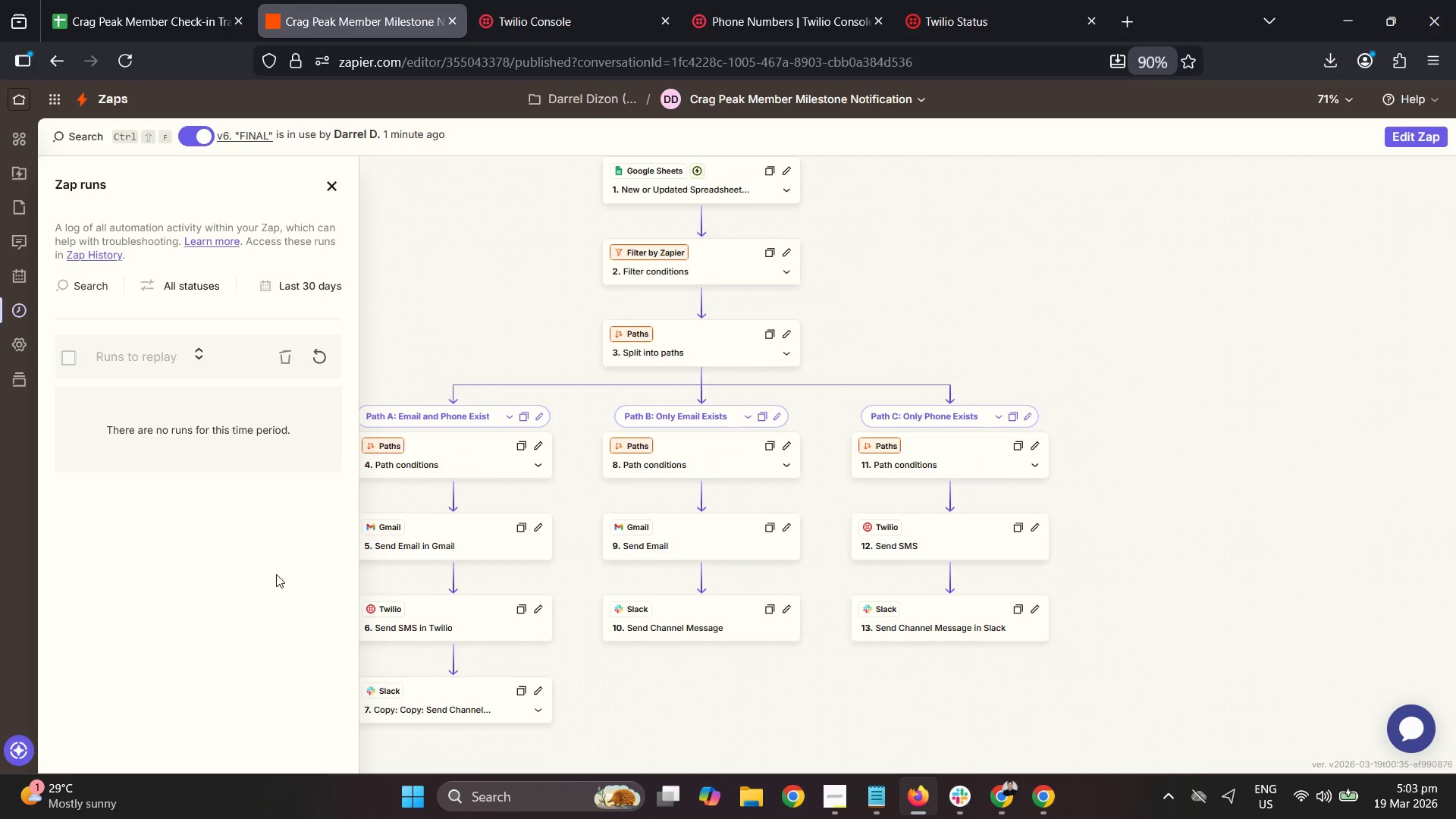 
scroll: coordinate [276, 574], scroll_direction: up, amount: 1.0
 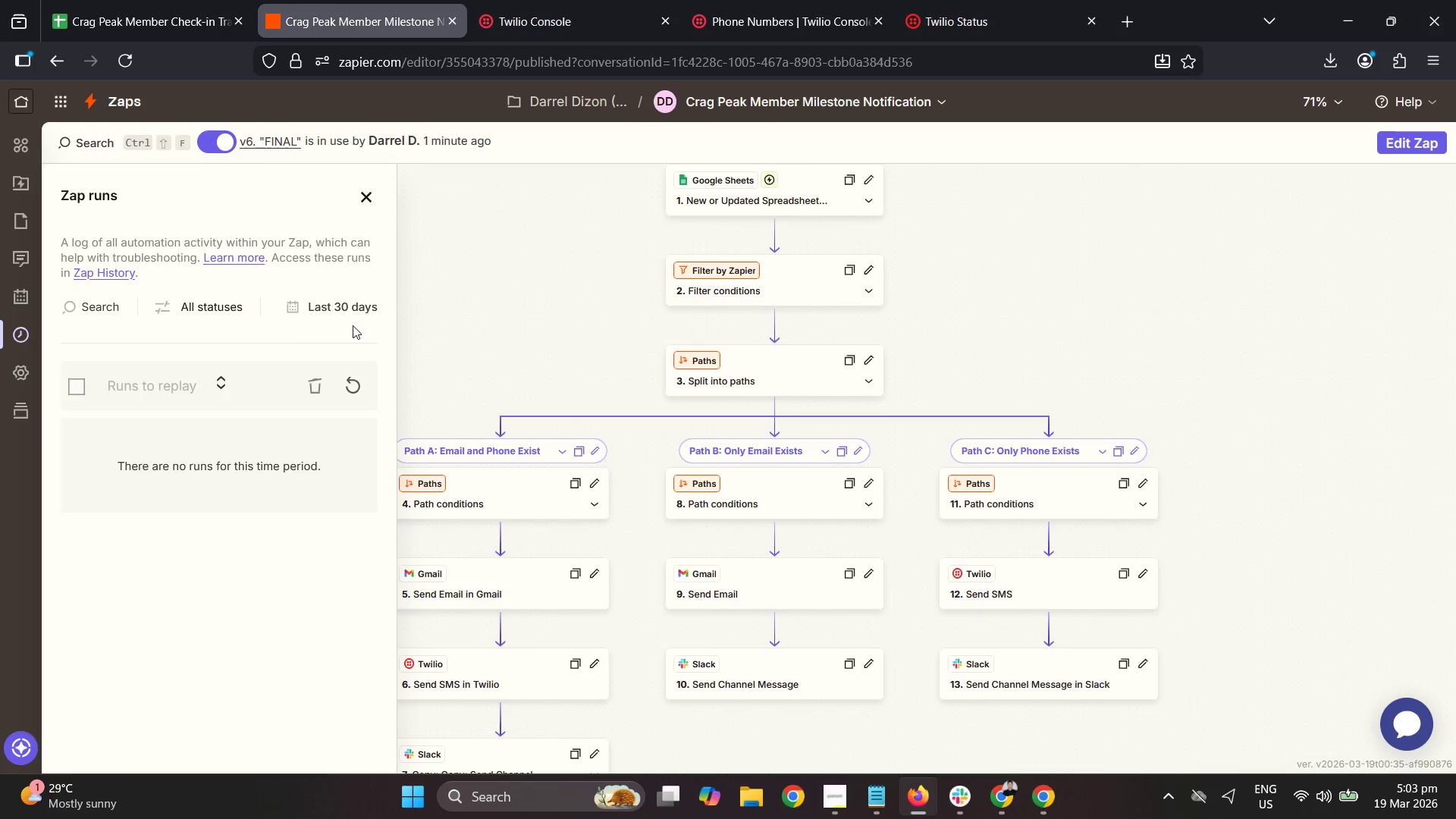 
left_click([358, 385])
 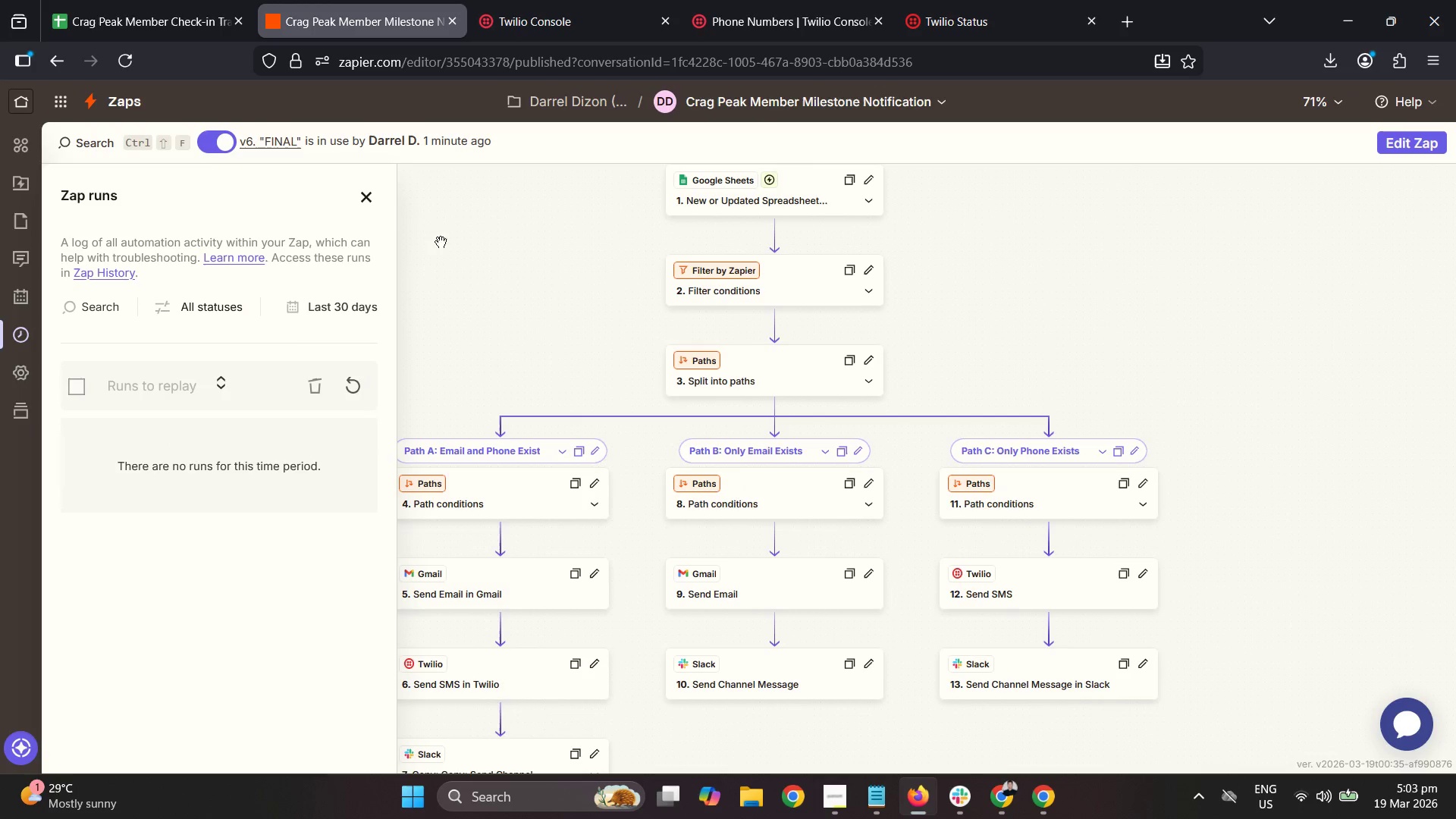 
left_click_drag(start_coordinate=[661, 582], to_coordinate=[696, 527])
 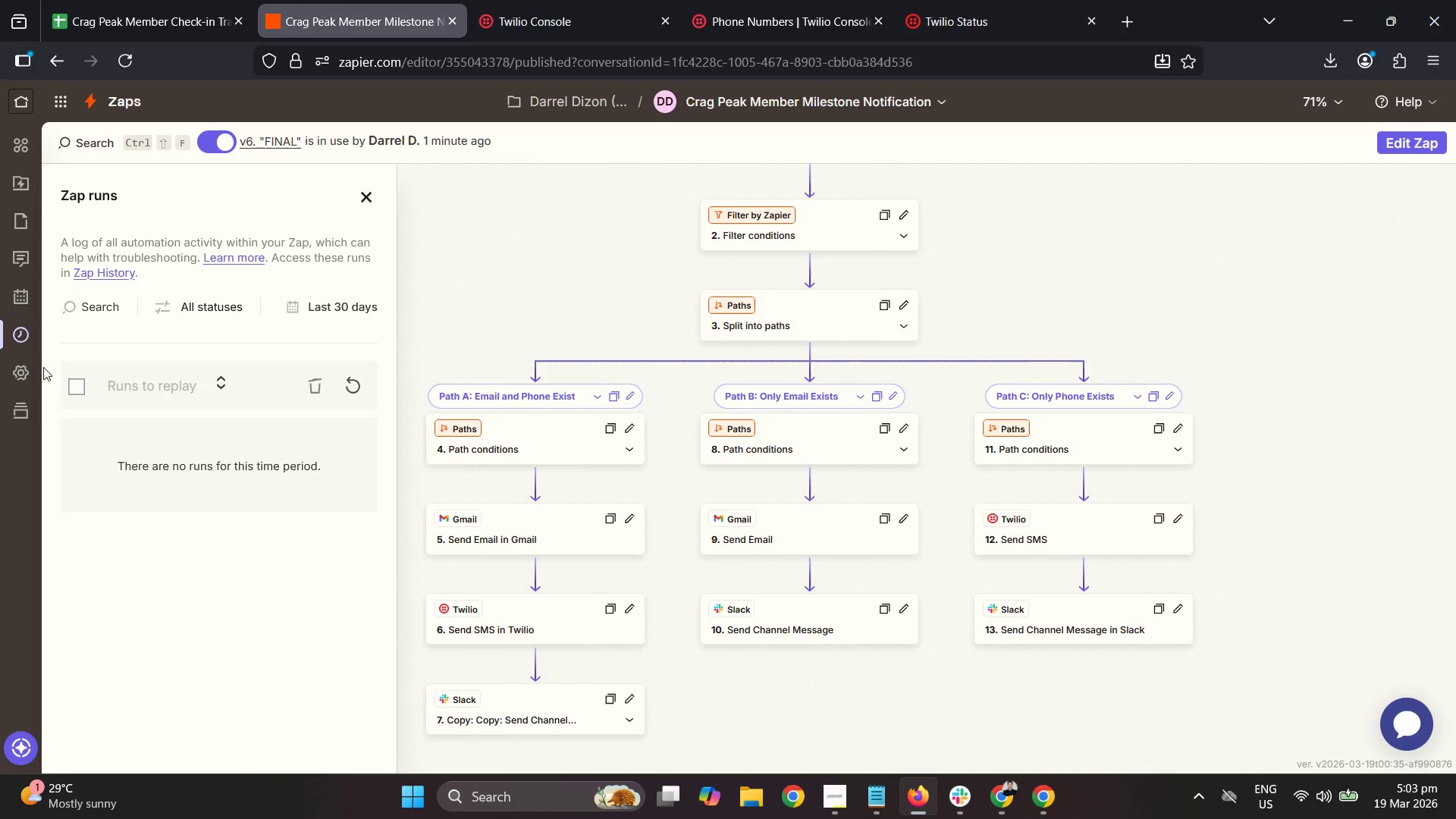 
left_click([24, 372])
 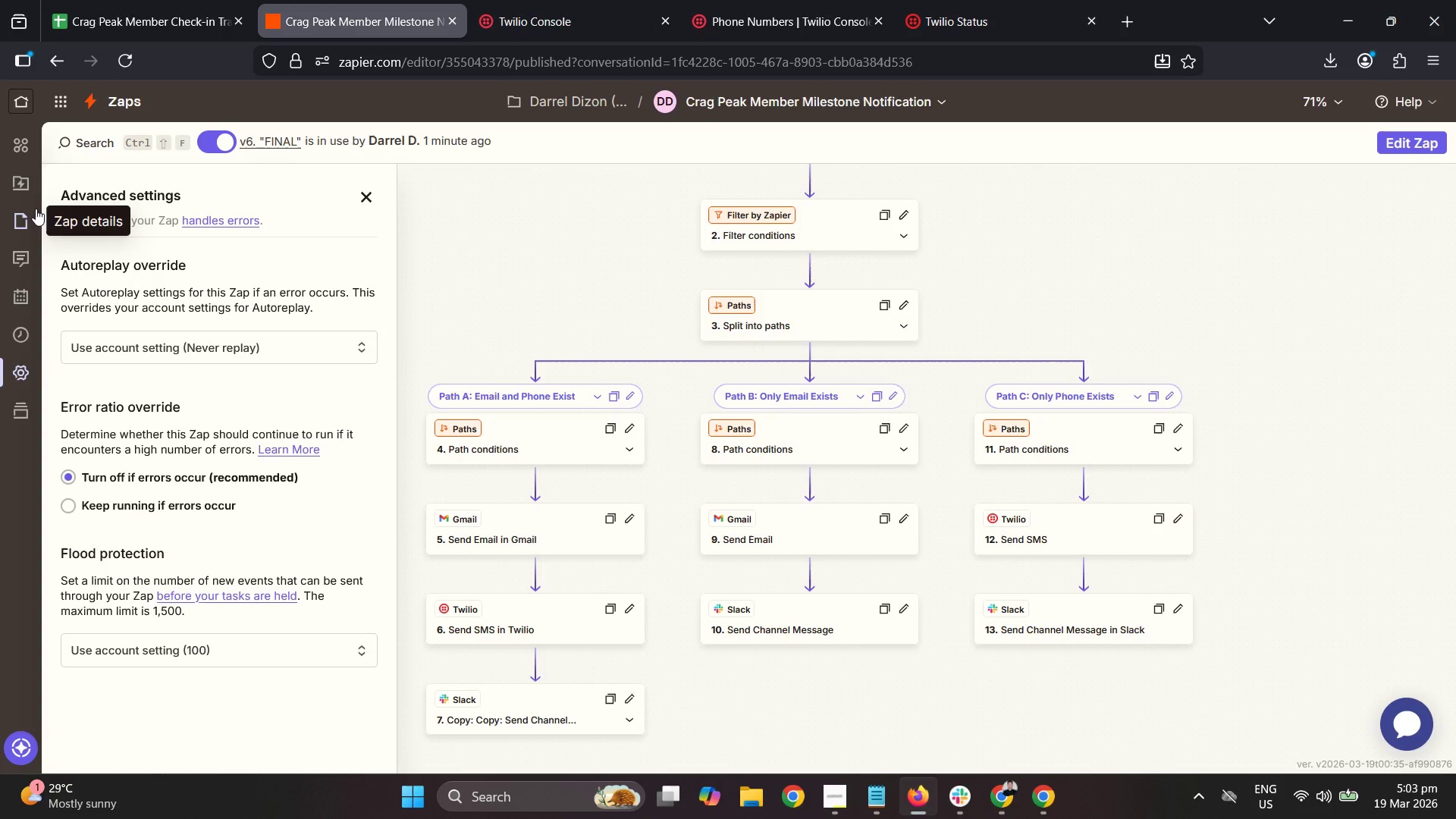 
left_click([36, 218])
 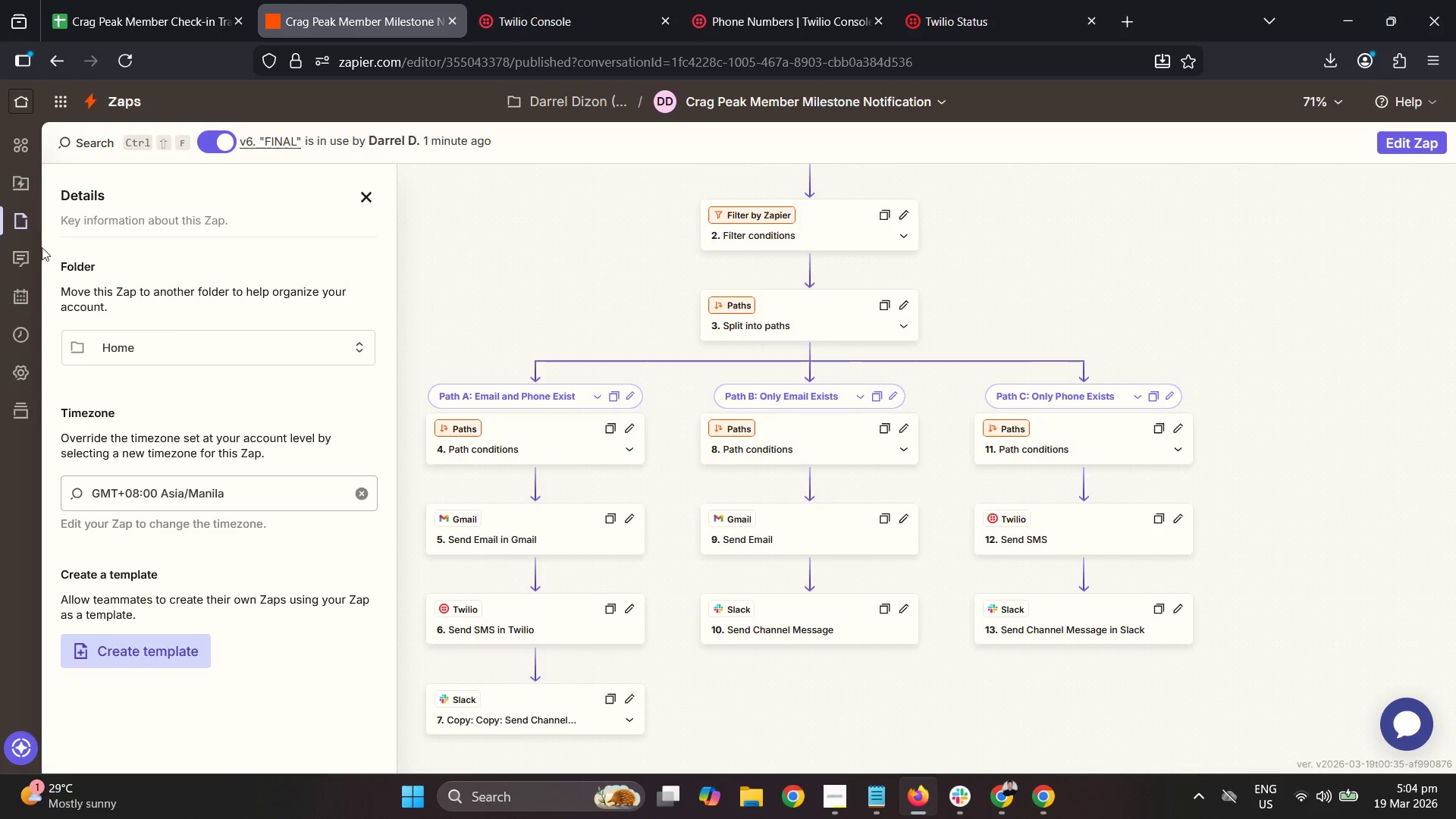 
left_click([33, 337])
 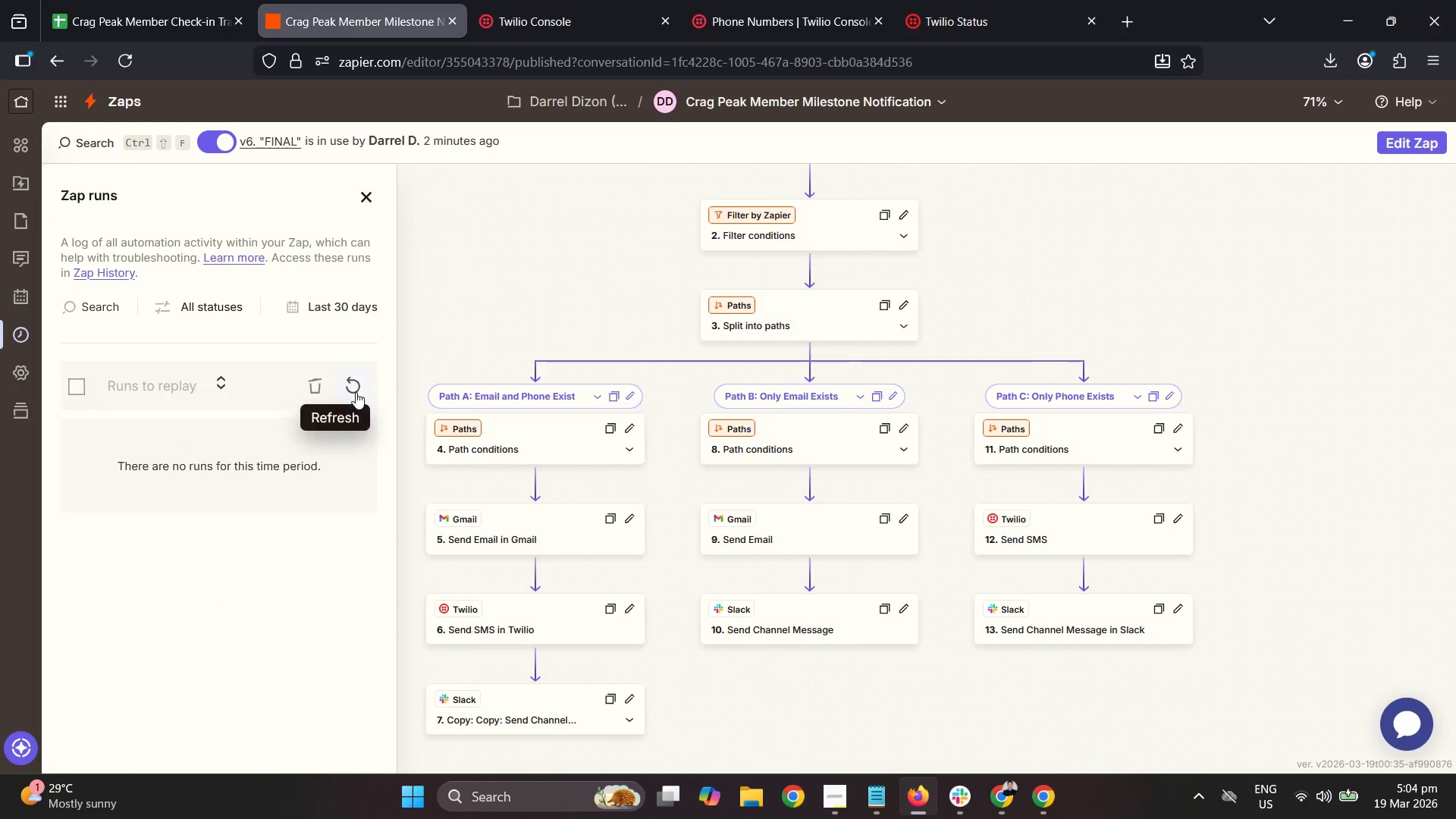 
left_click([359, 389])
 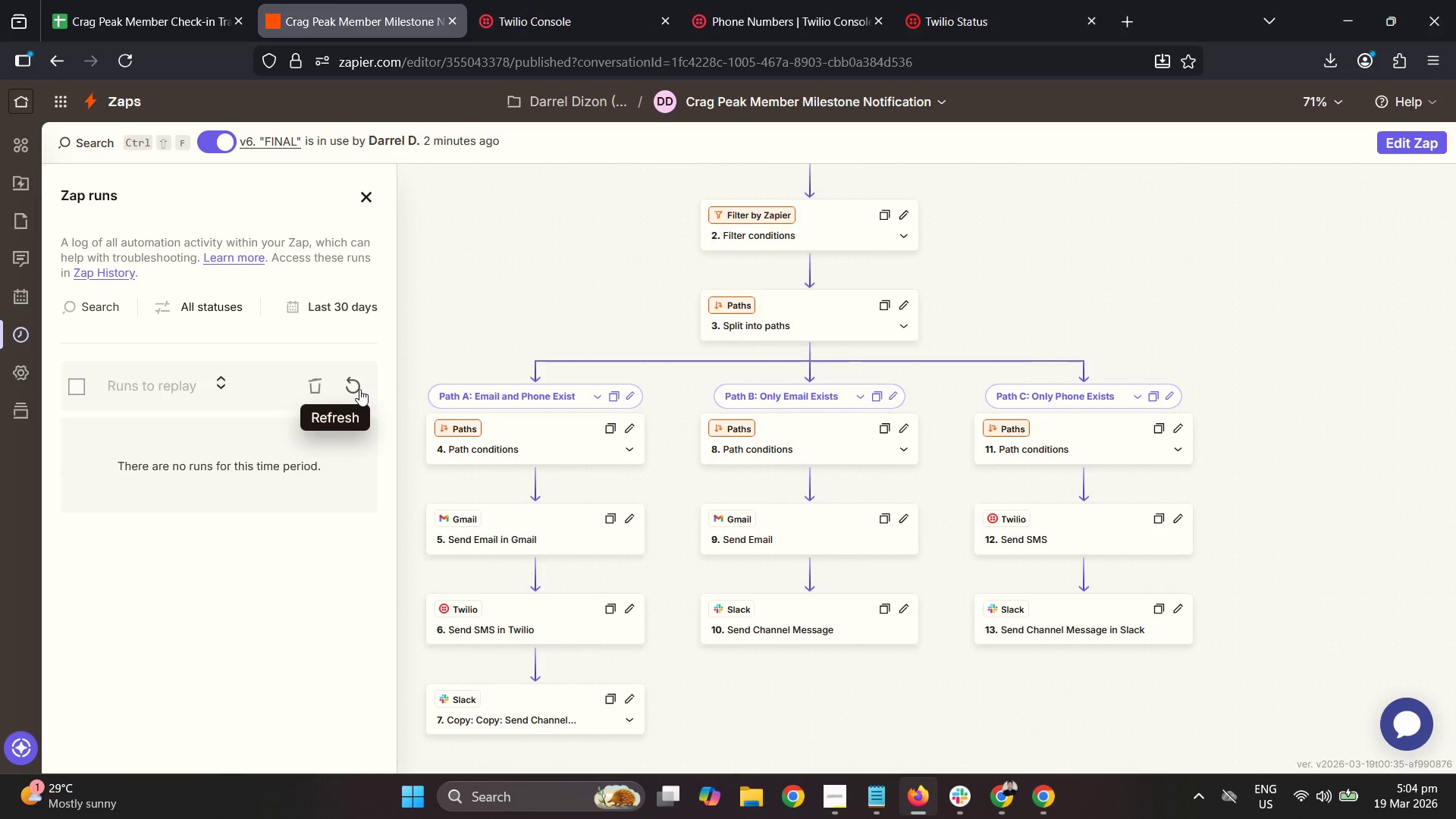 
left_click([229, 307])
 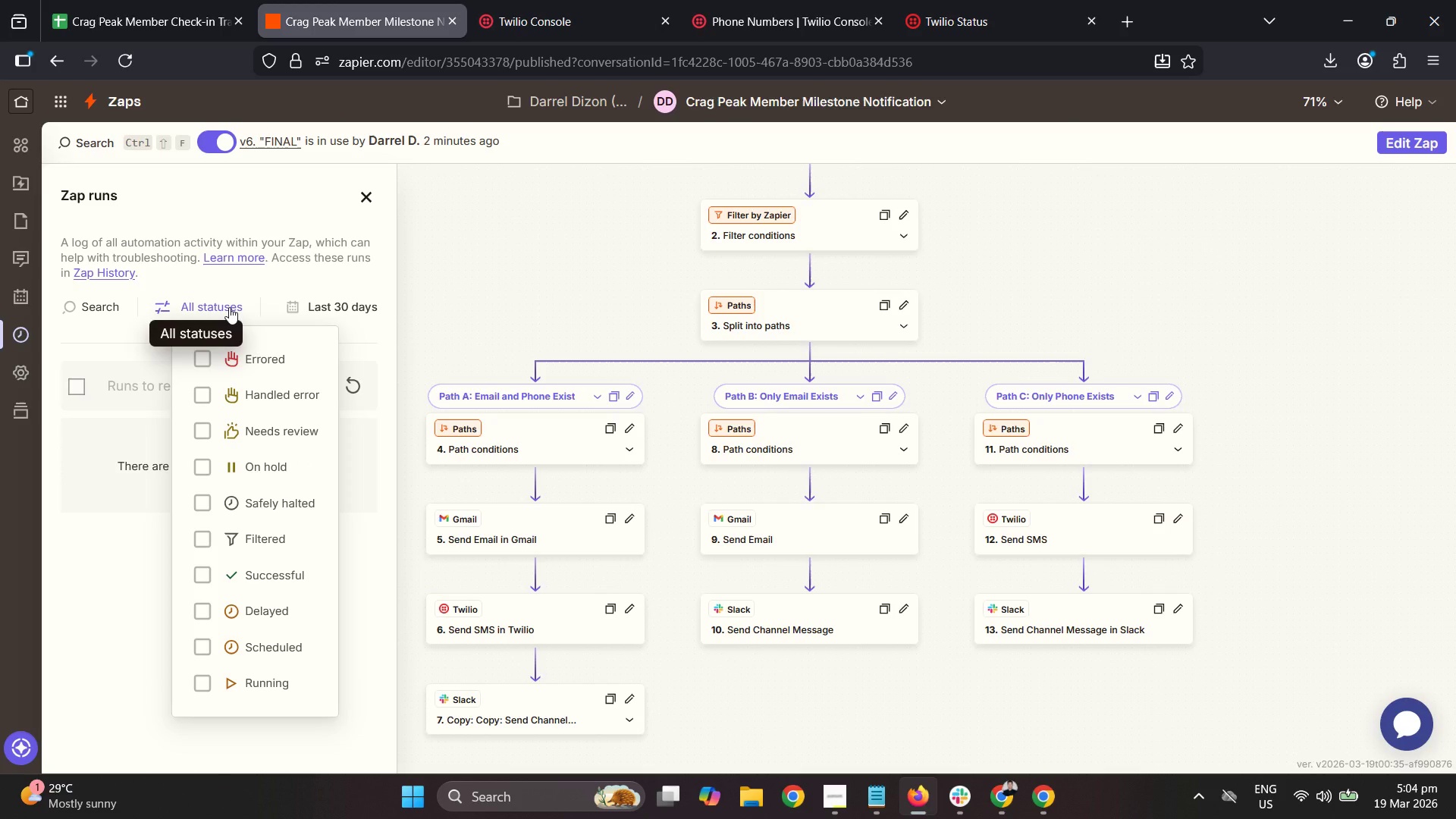 
left_click([229, 307])
 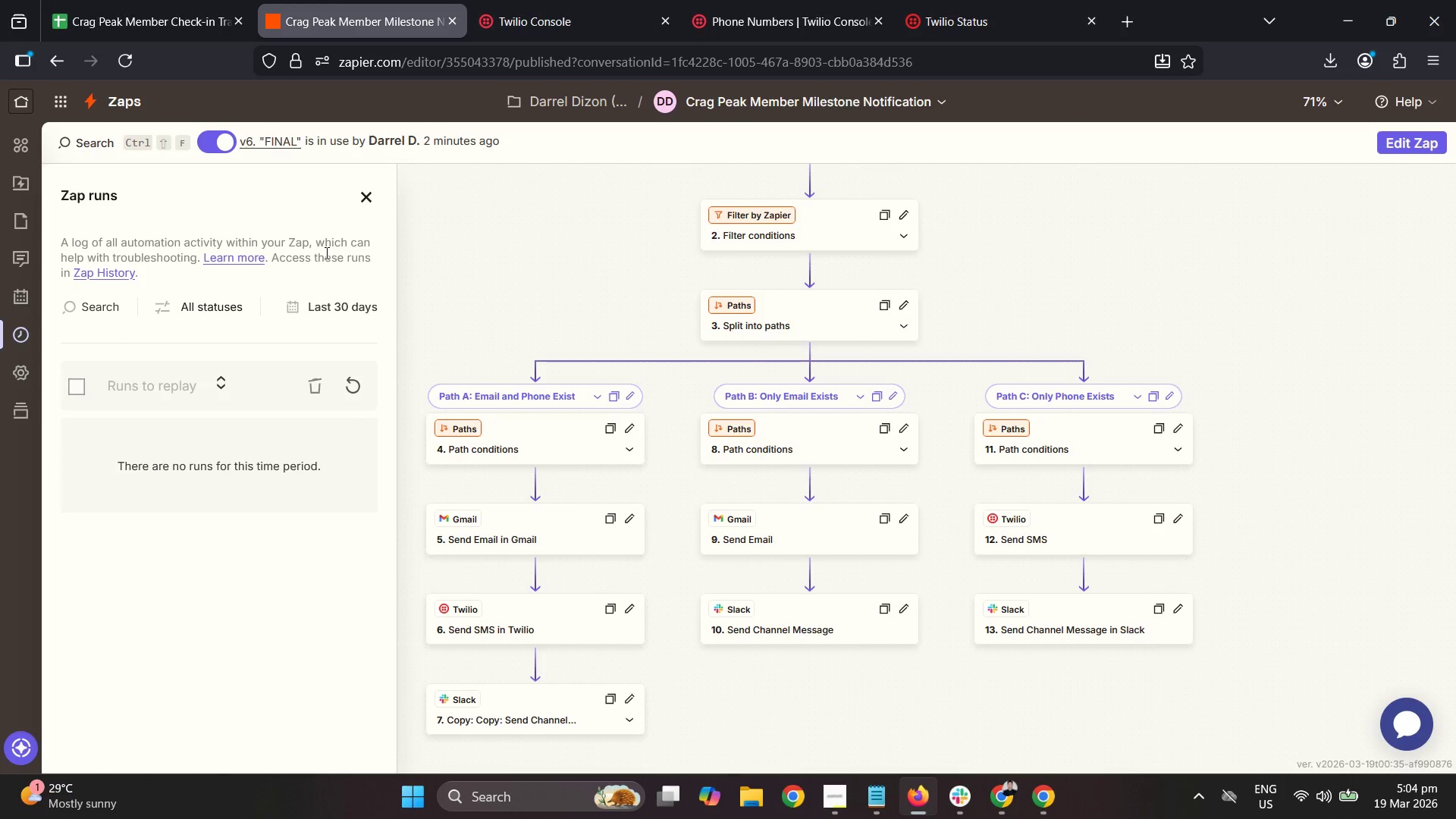 
left_click([14, 356])
 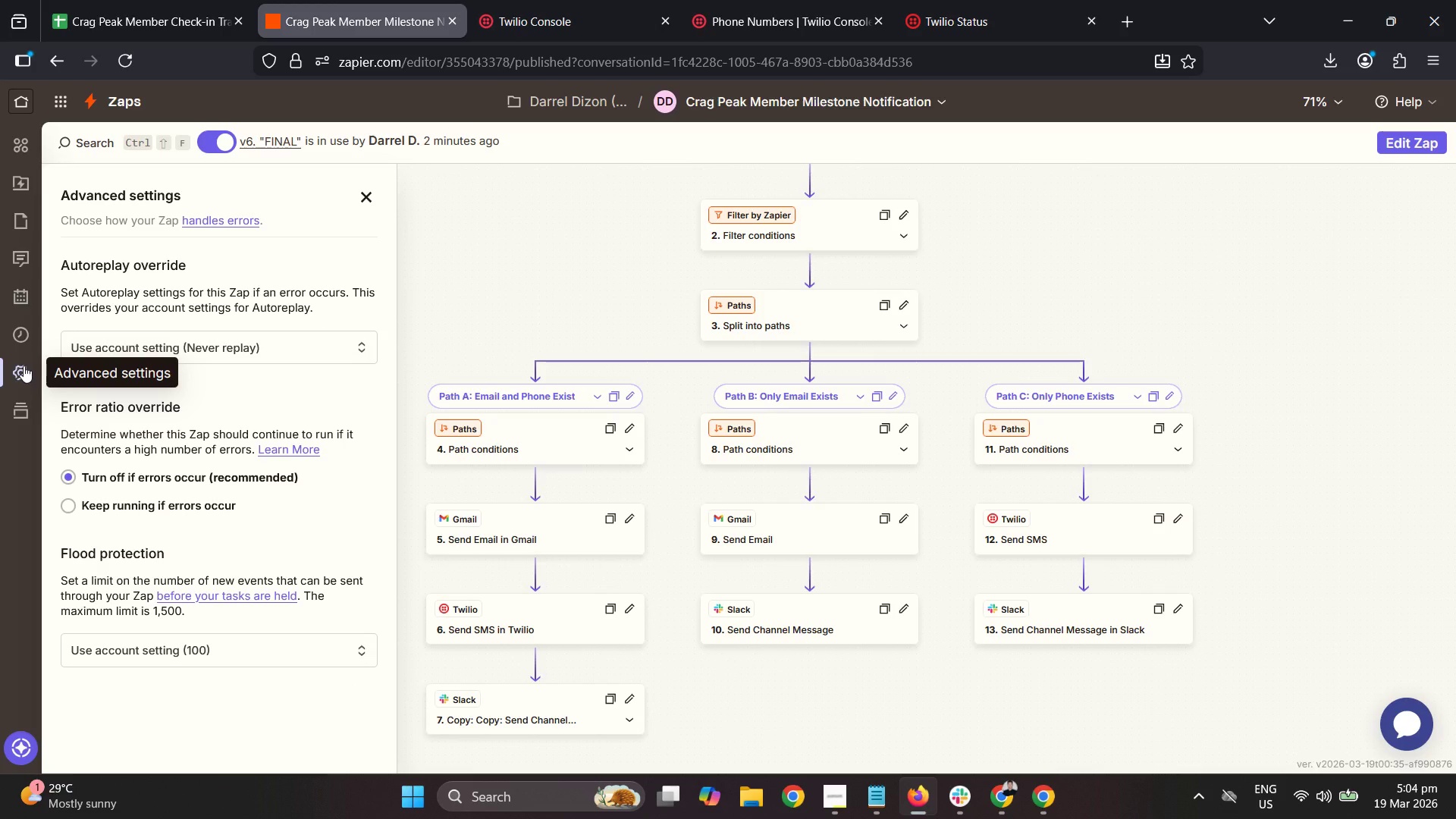 
left_click([16, 334])
 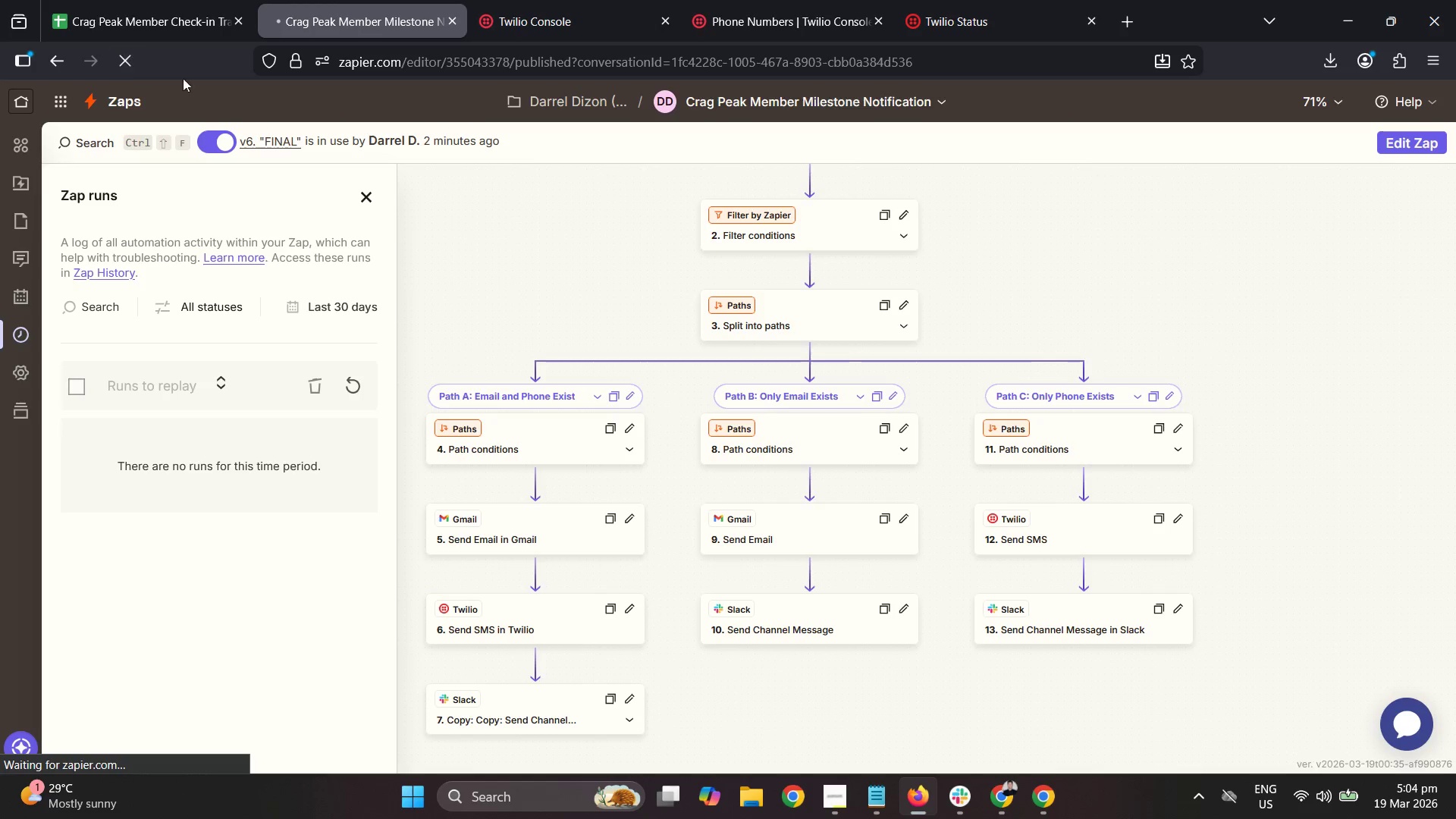 
wait(5.22)
 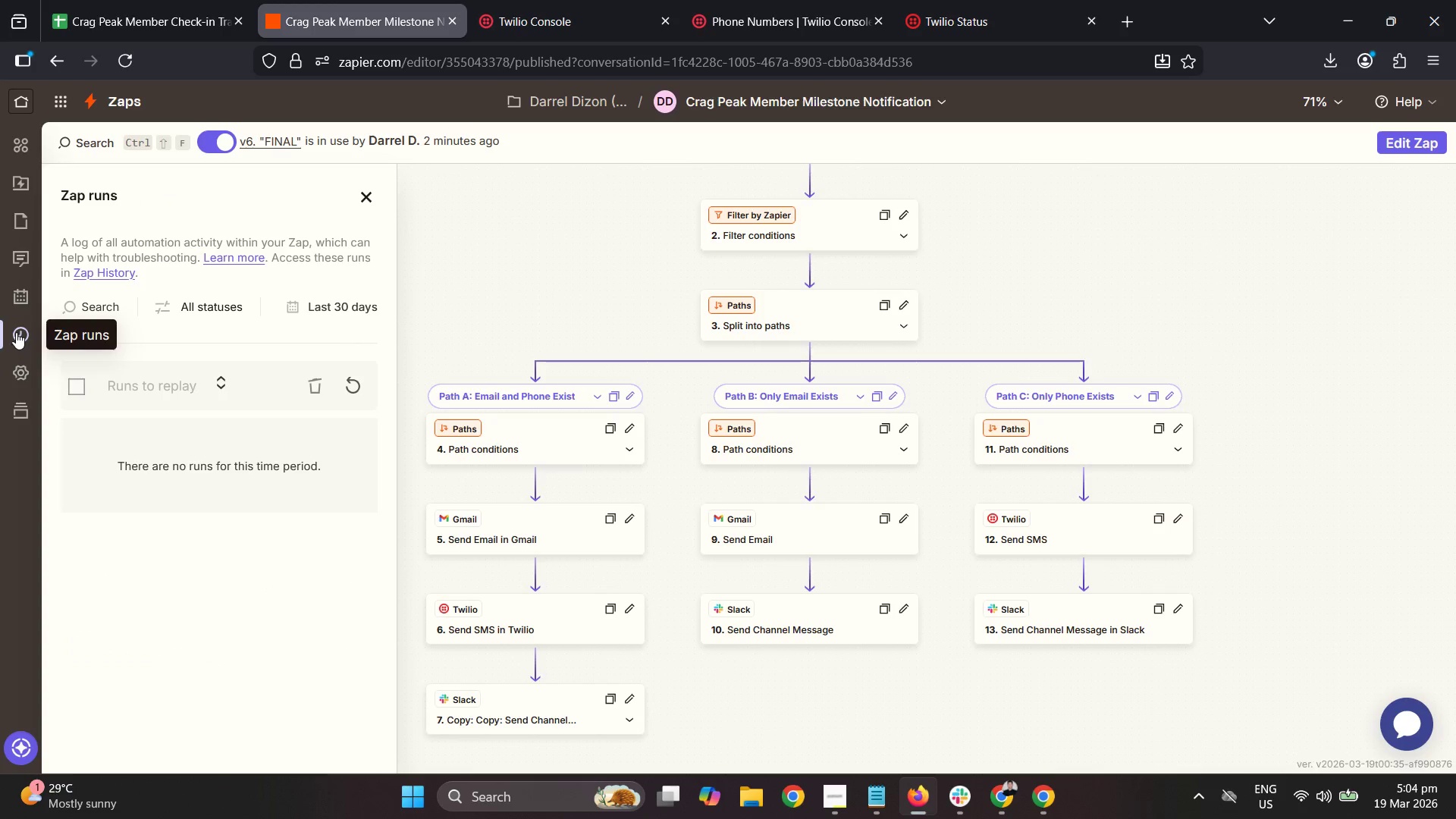 
left_click([124, 0])
 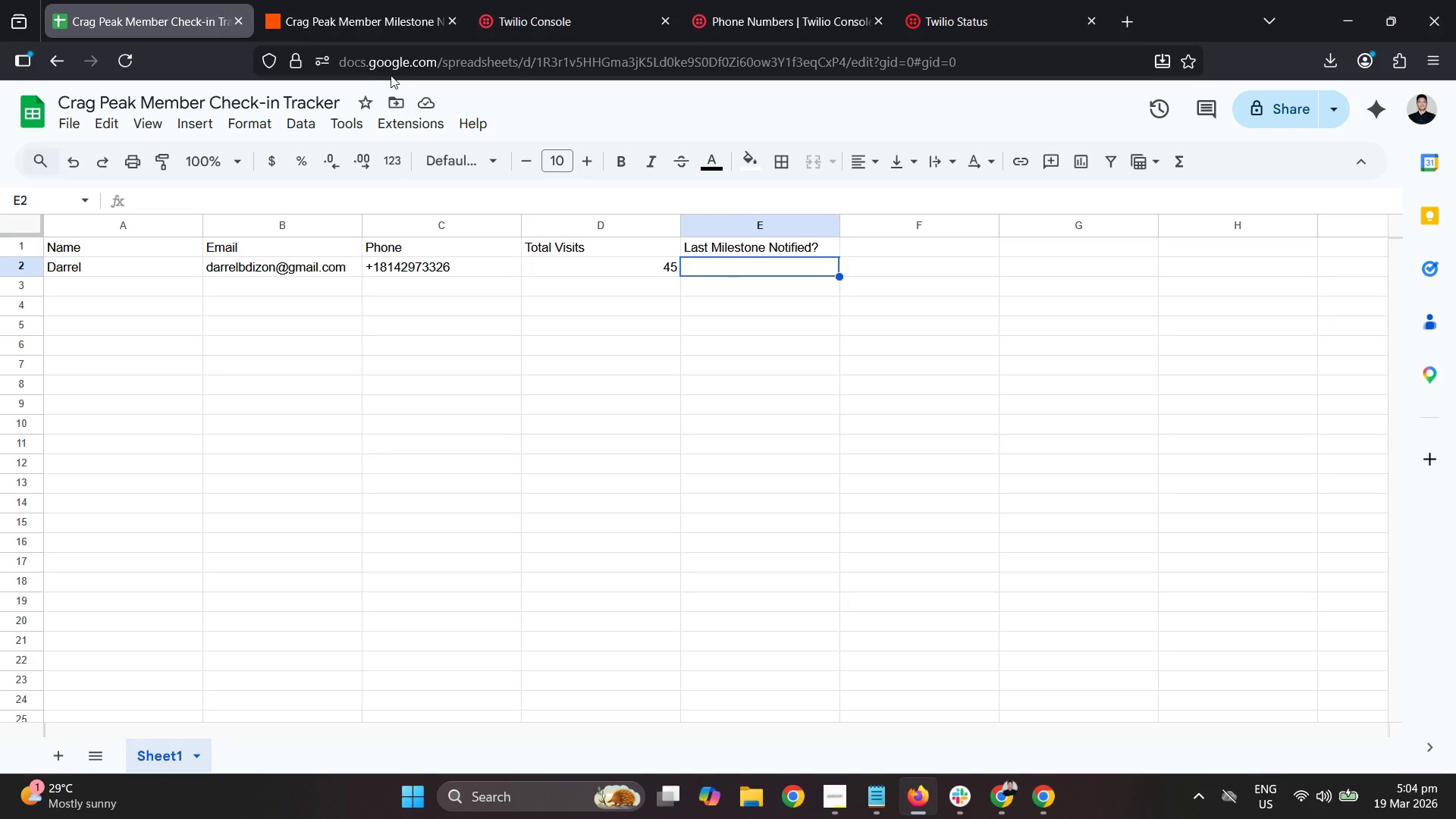 
left_click([321, 0])
 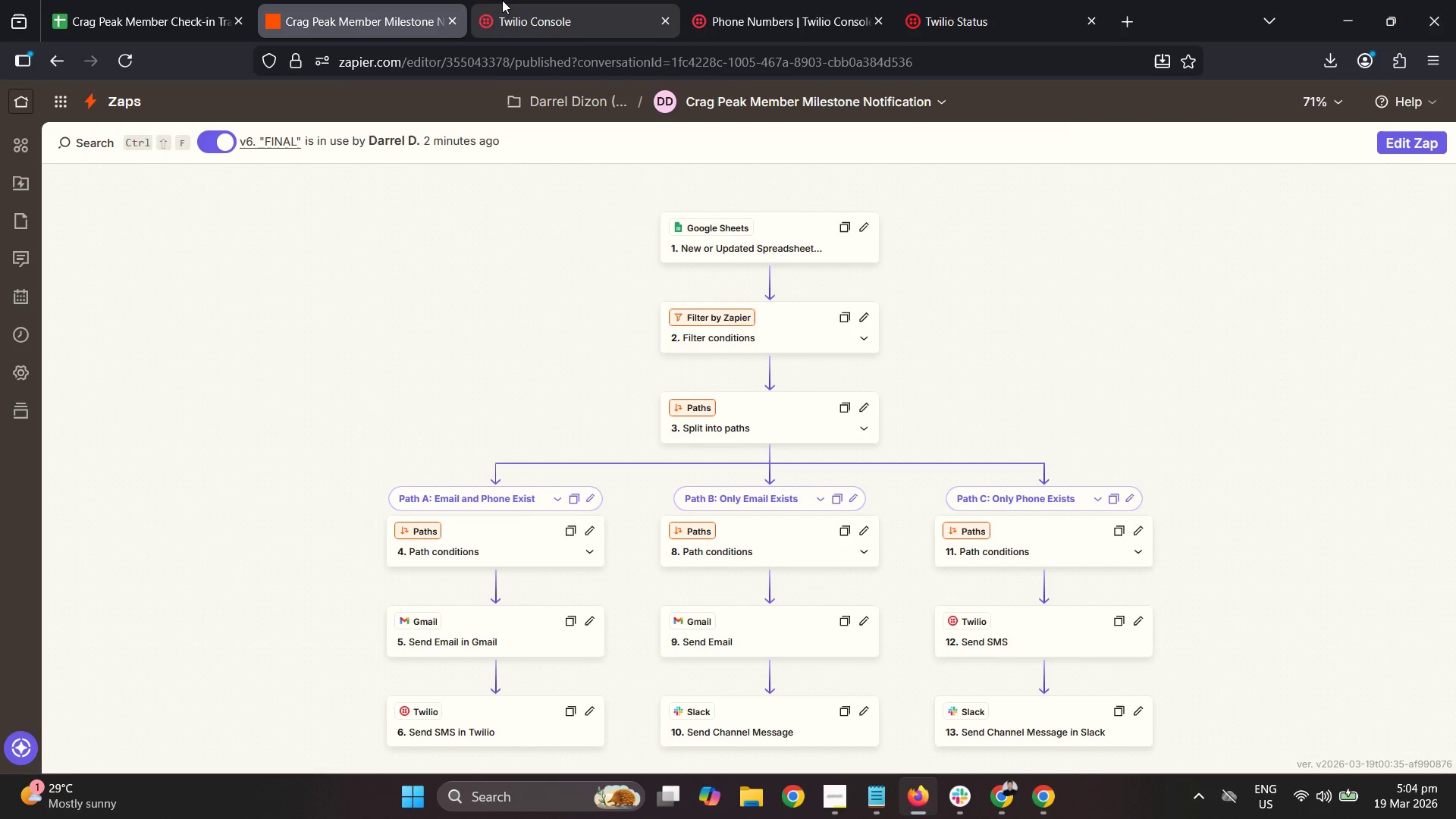 
left_click([503, 0])
 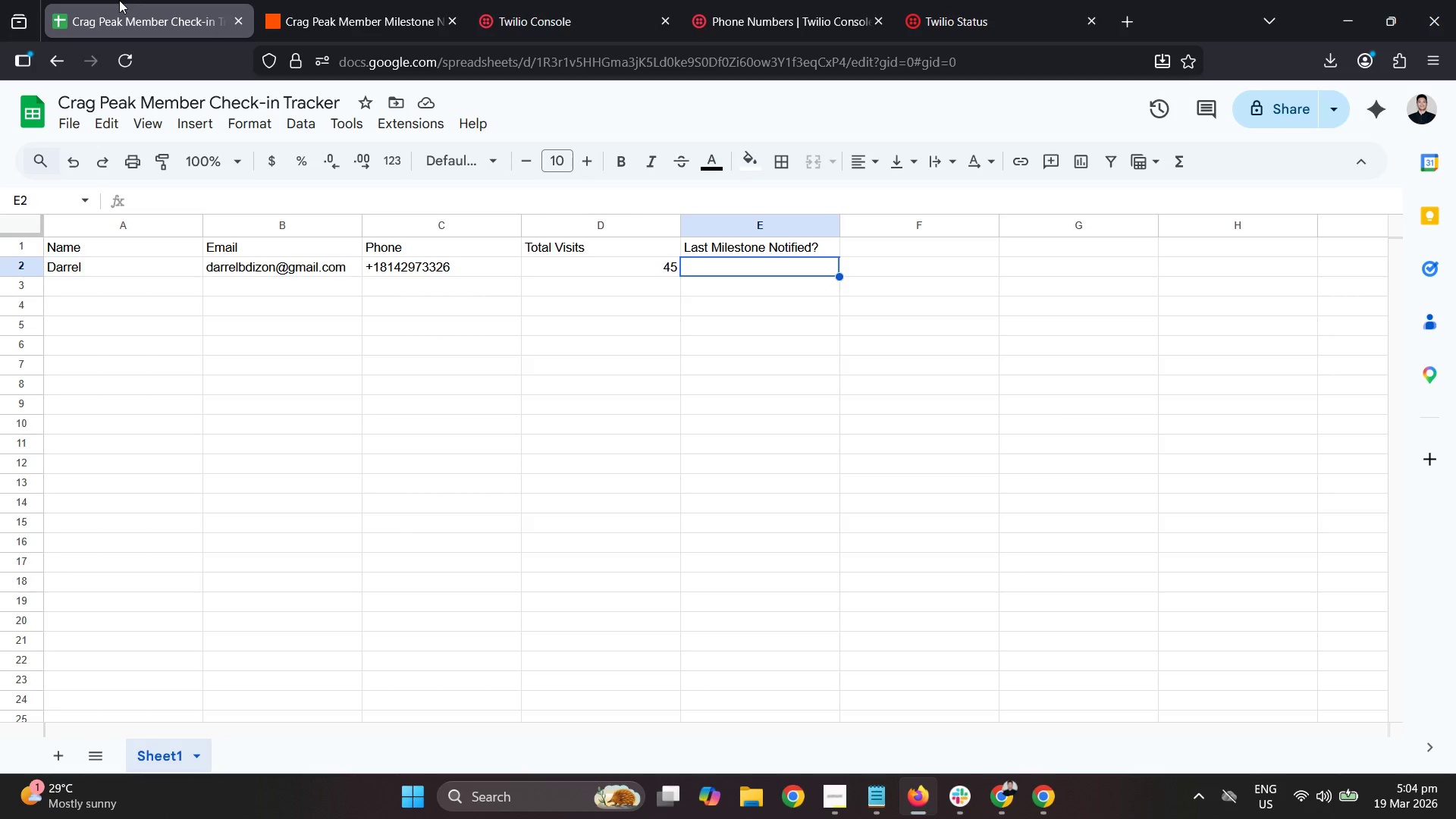 
left_click([274, 6])
 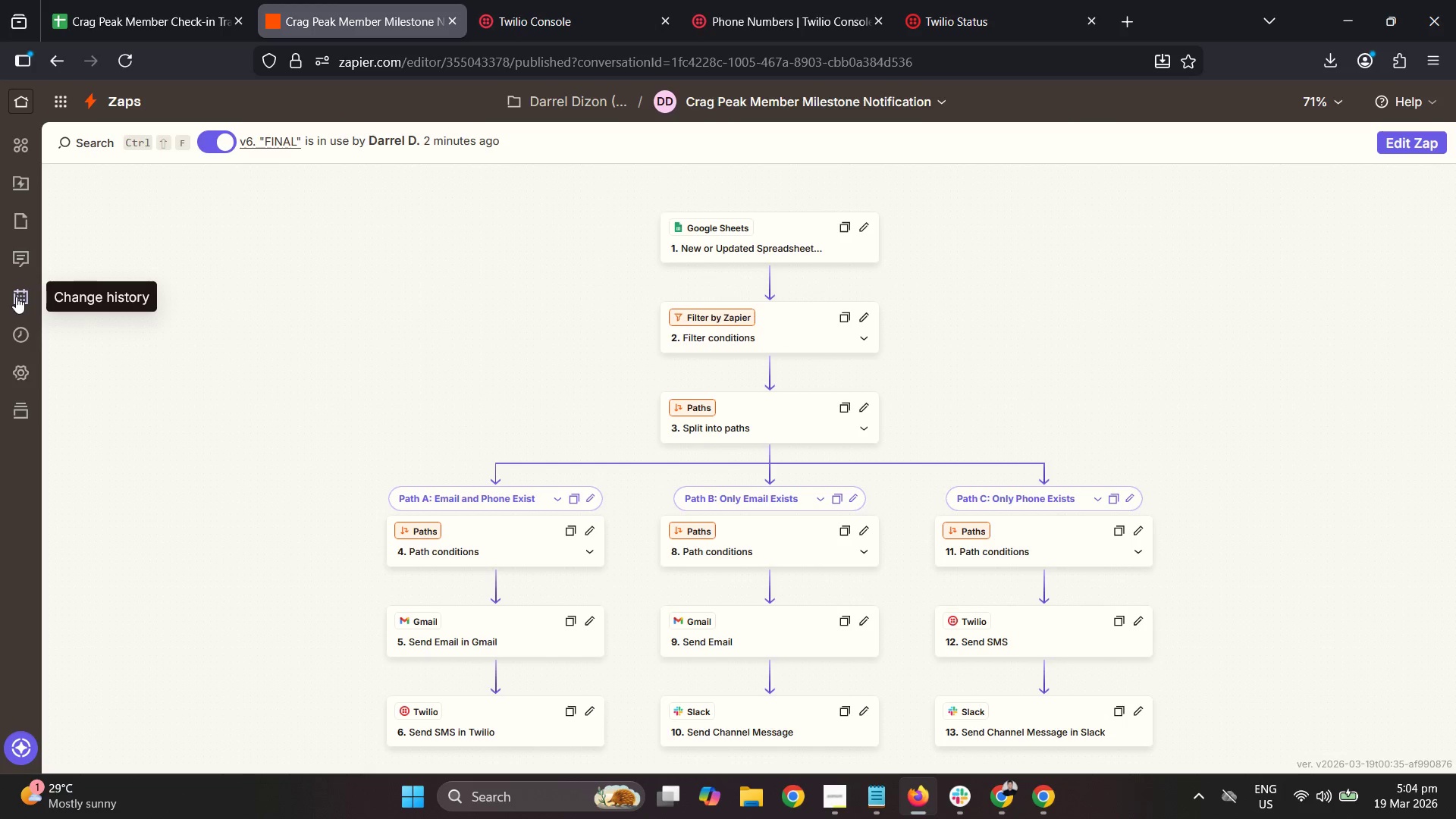 
left_click([15, 332])
 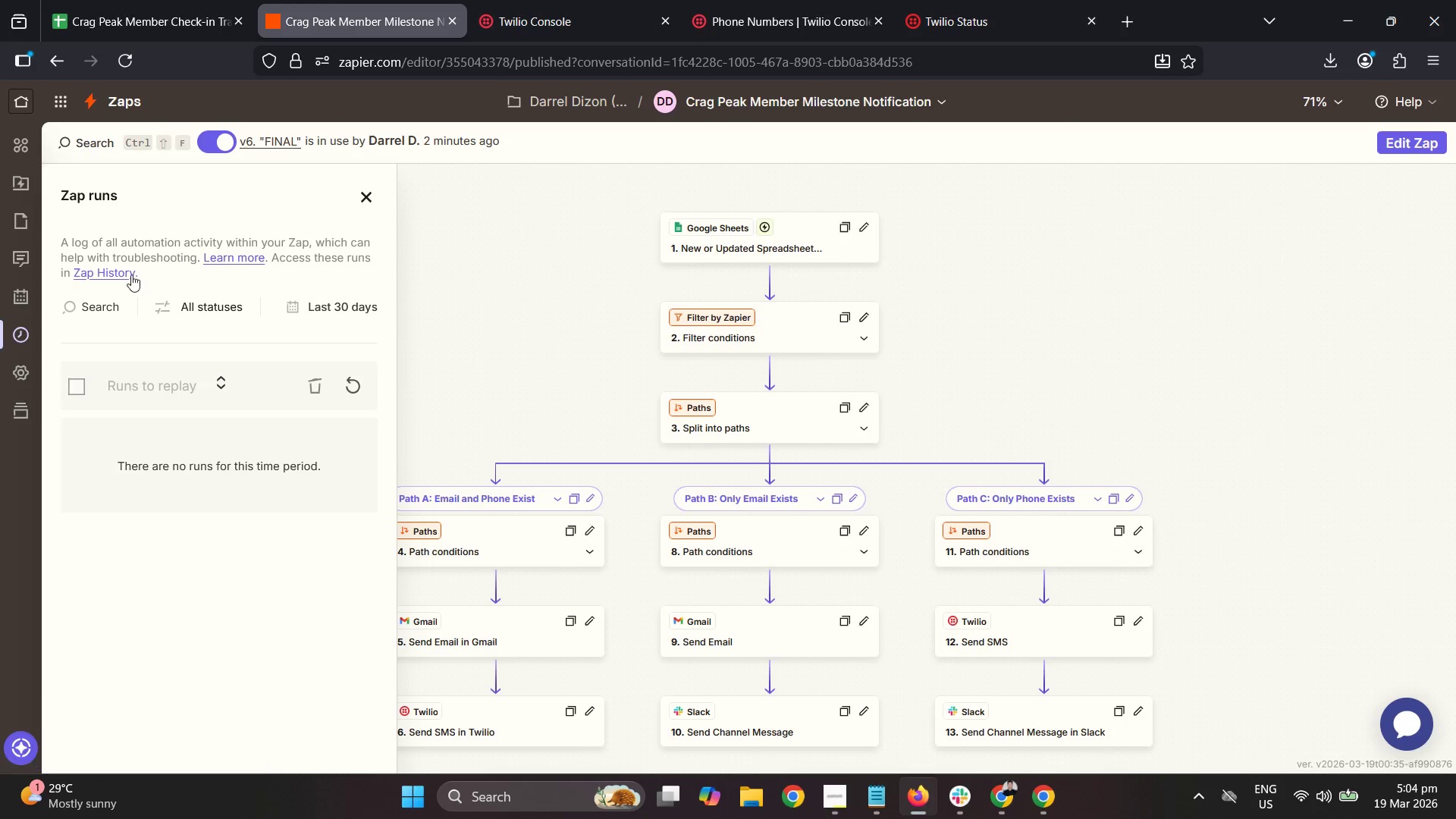 
left_click([107, 273])
 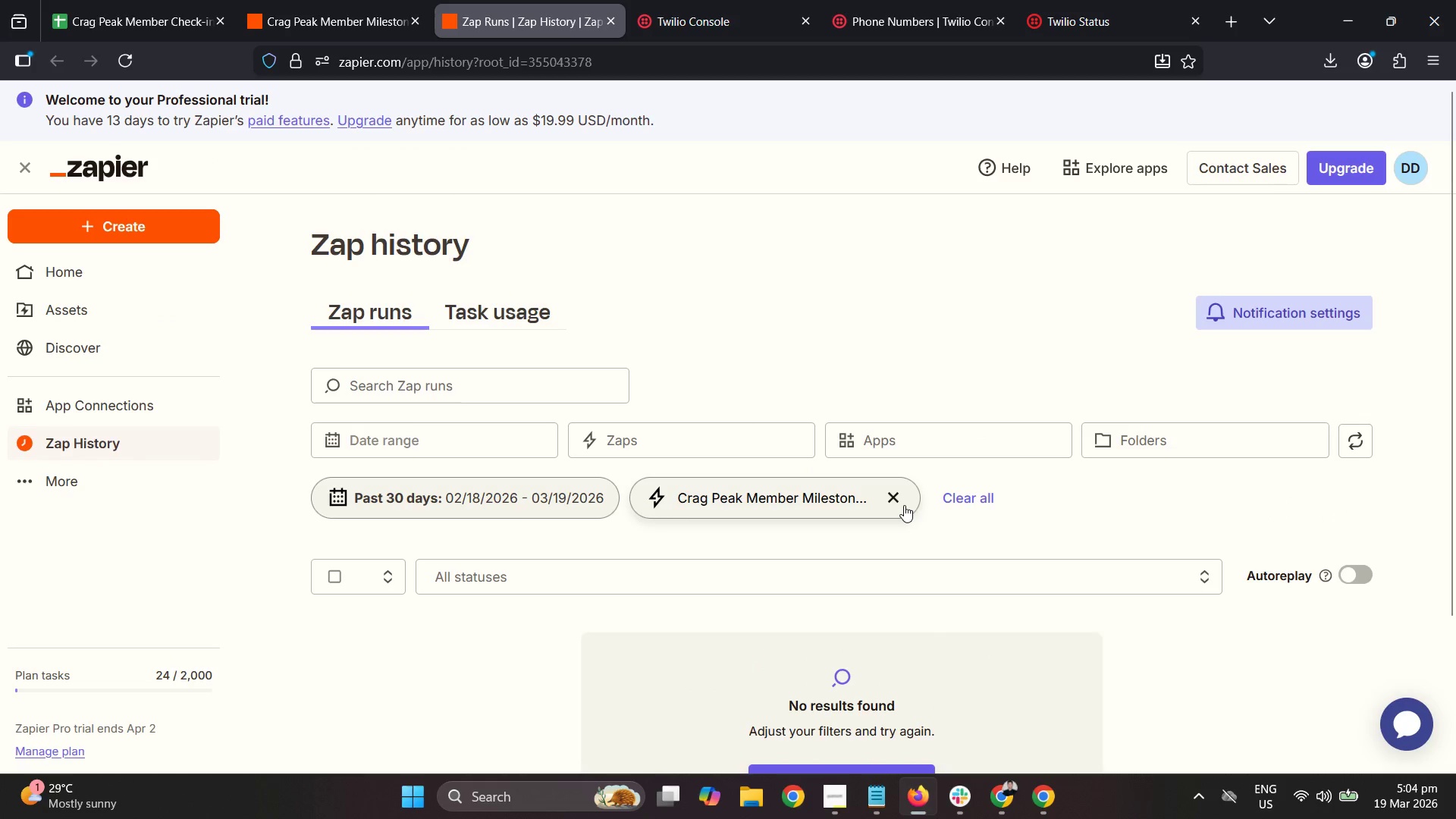 
wait(6.12)
 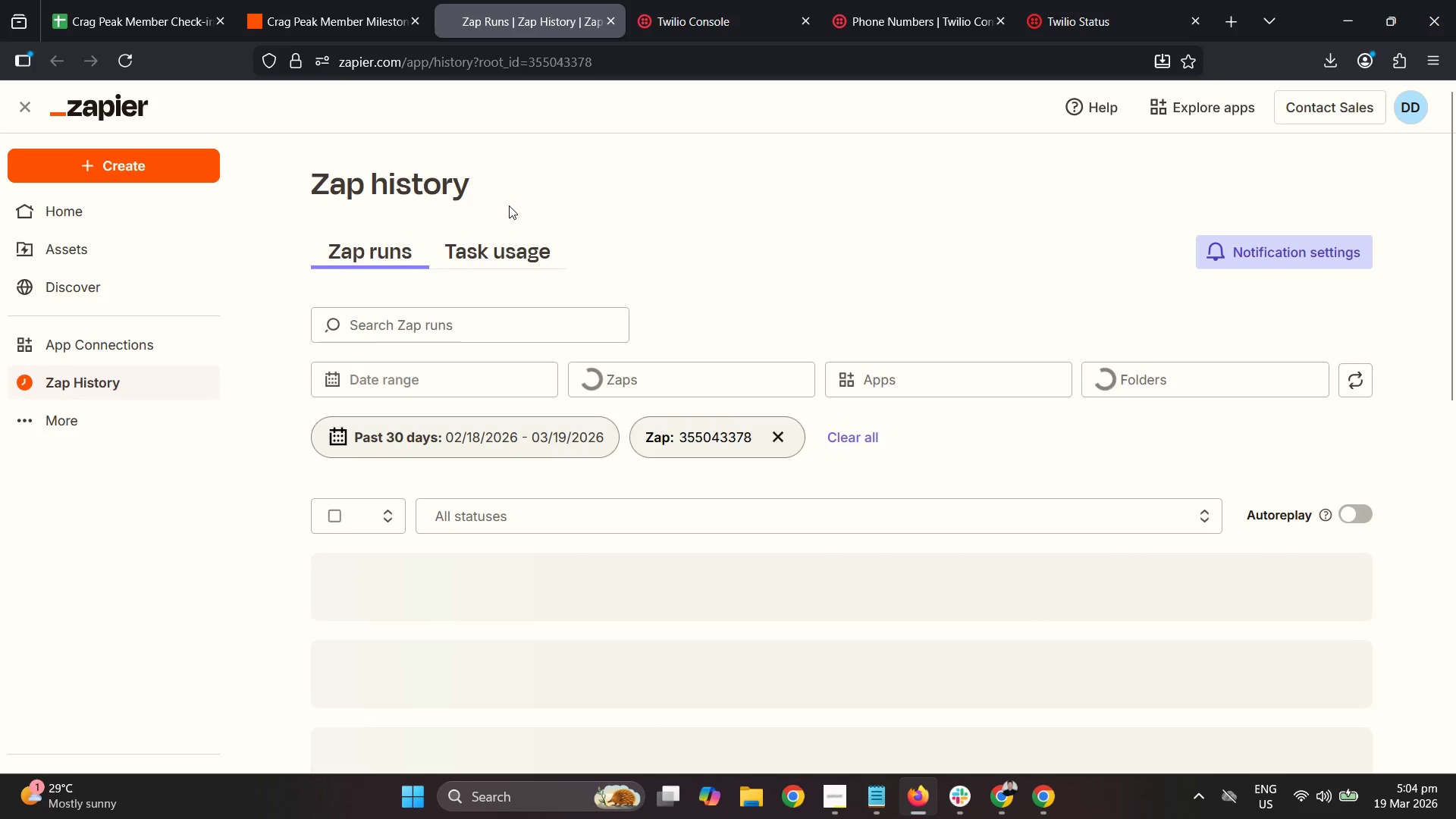 
left_click([235, 0])
 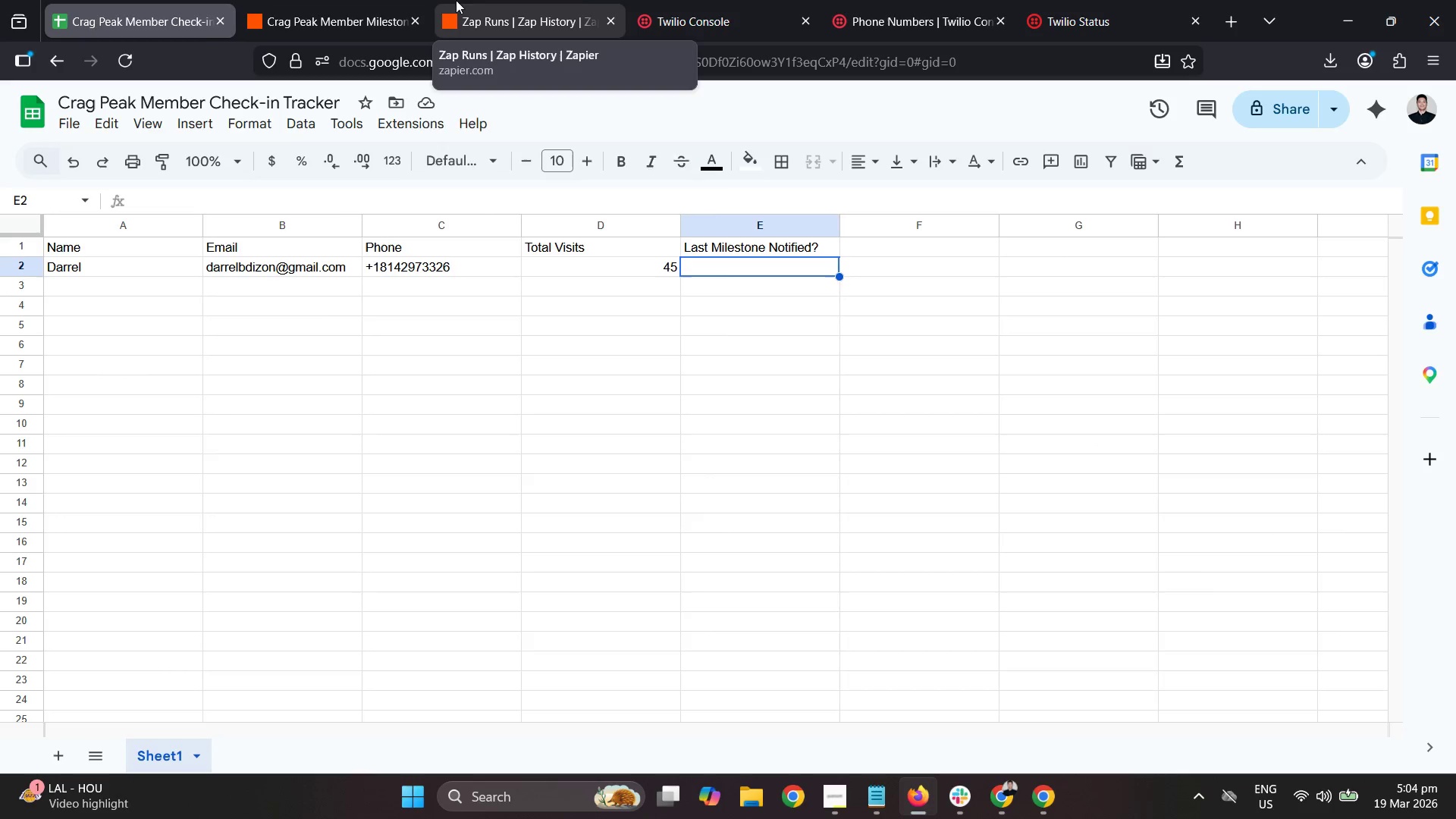 
left_click([574, 0])
 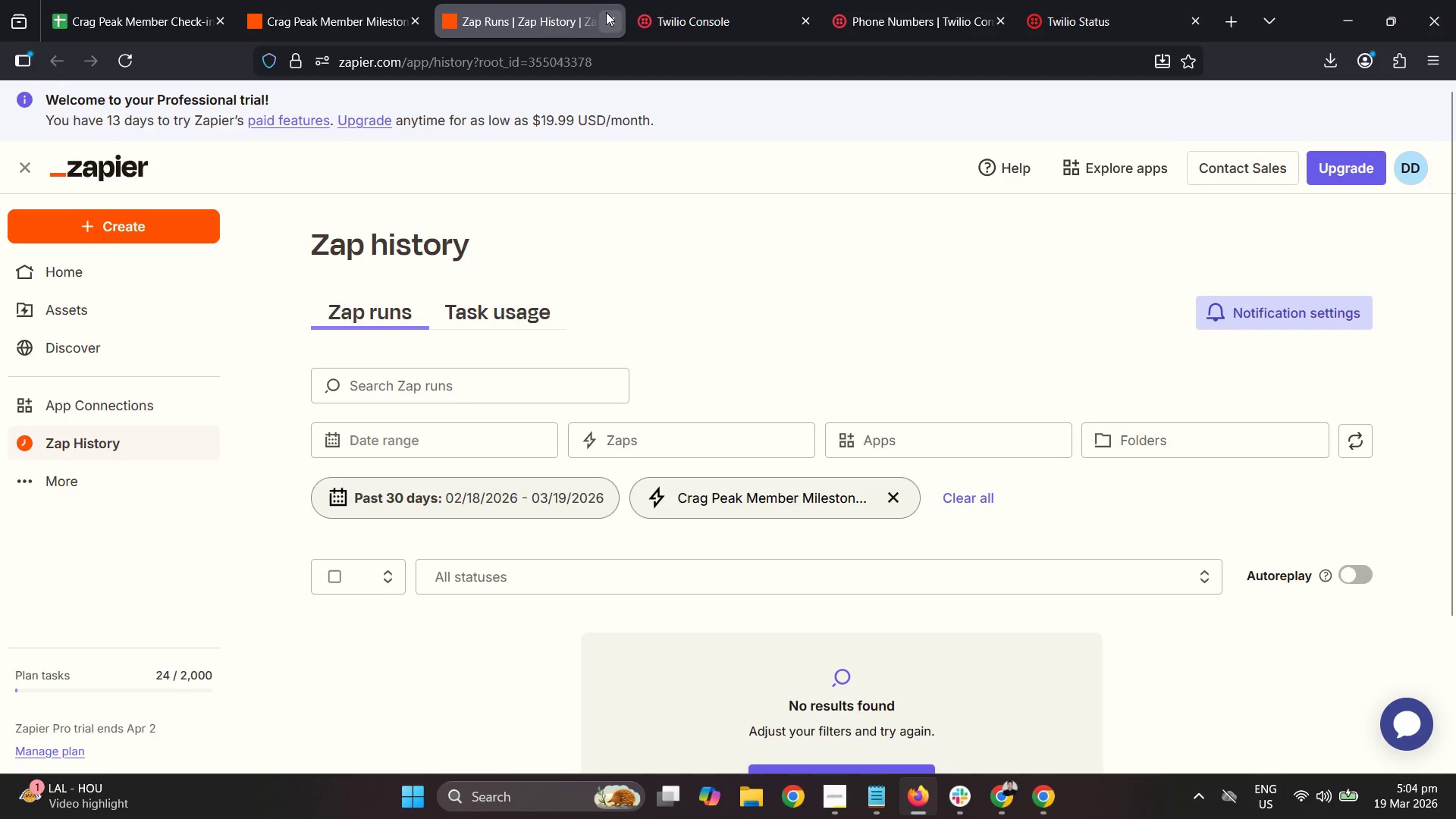 
left_click([606, 12])
 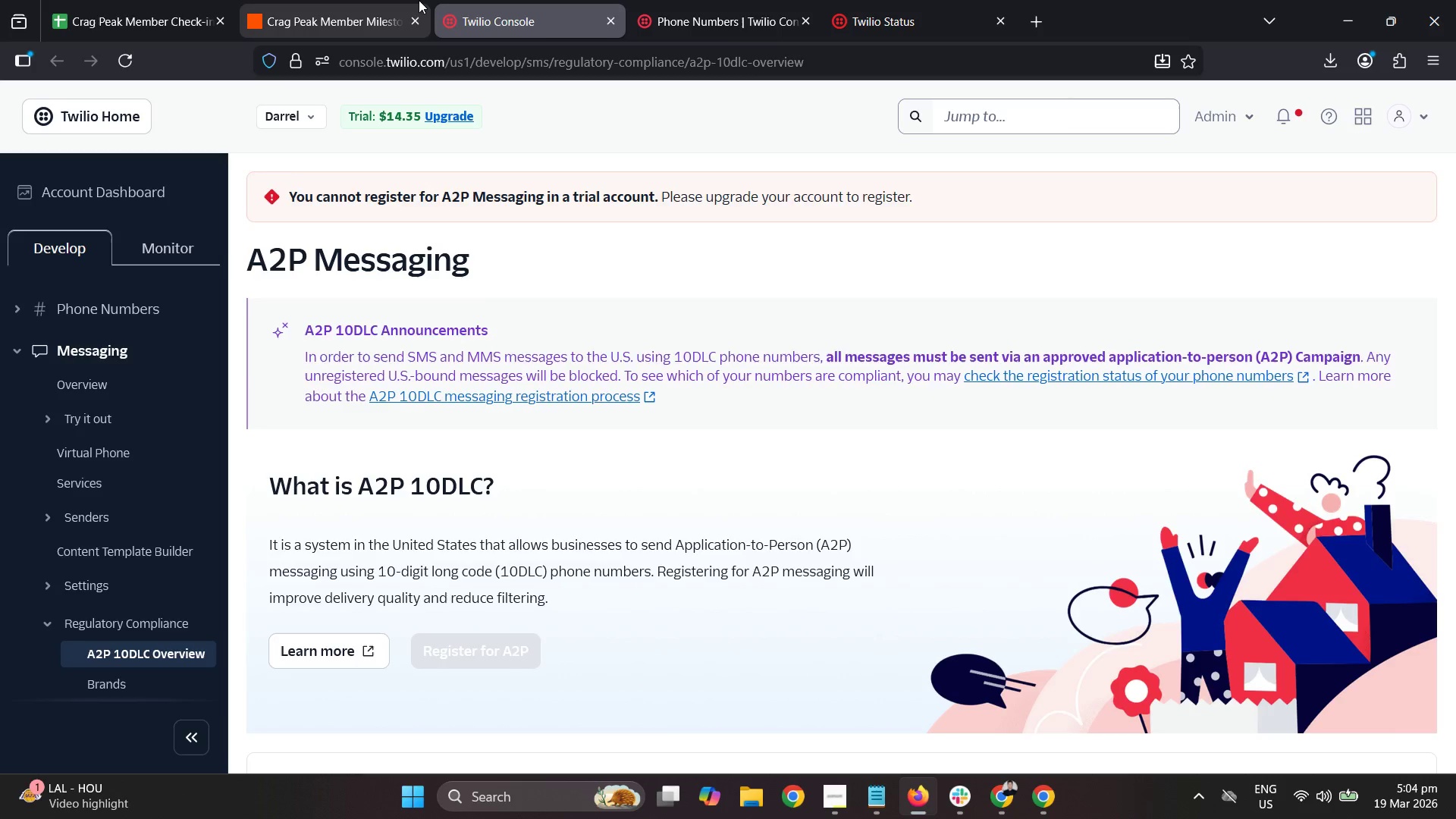 
left_click([415, 0])
 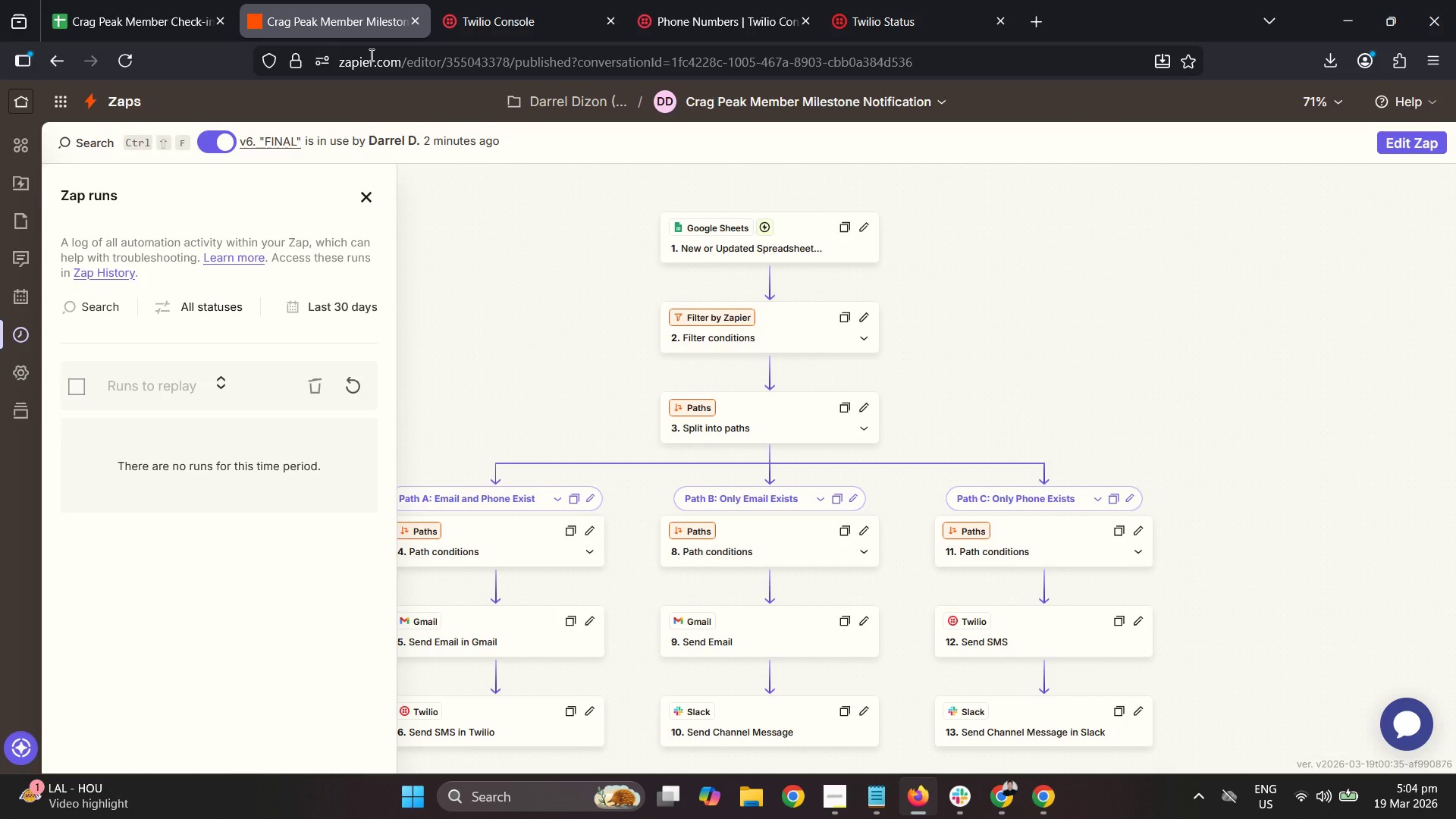 
wait(5.61)
 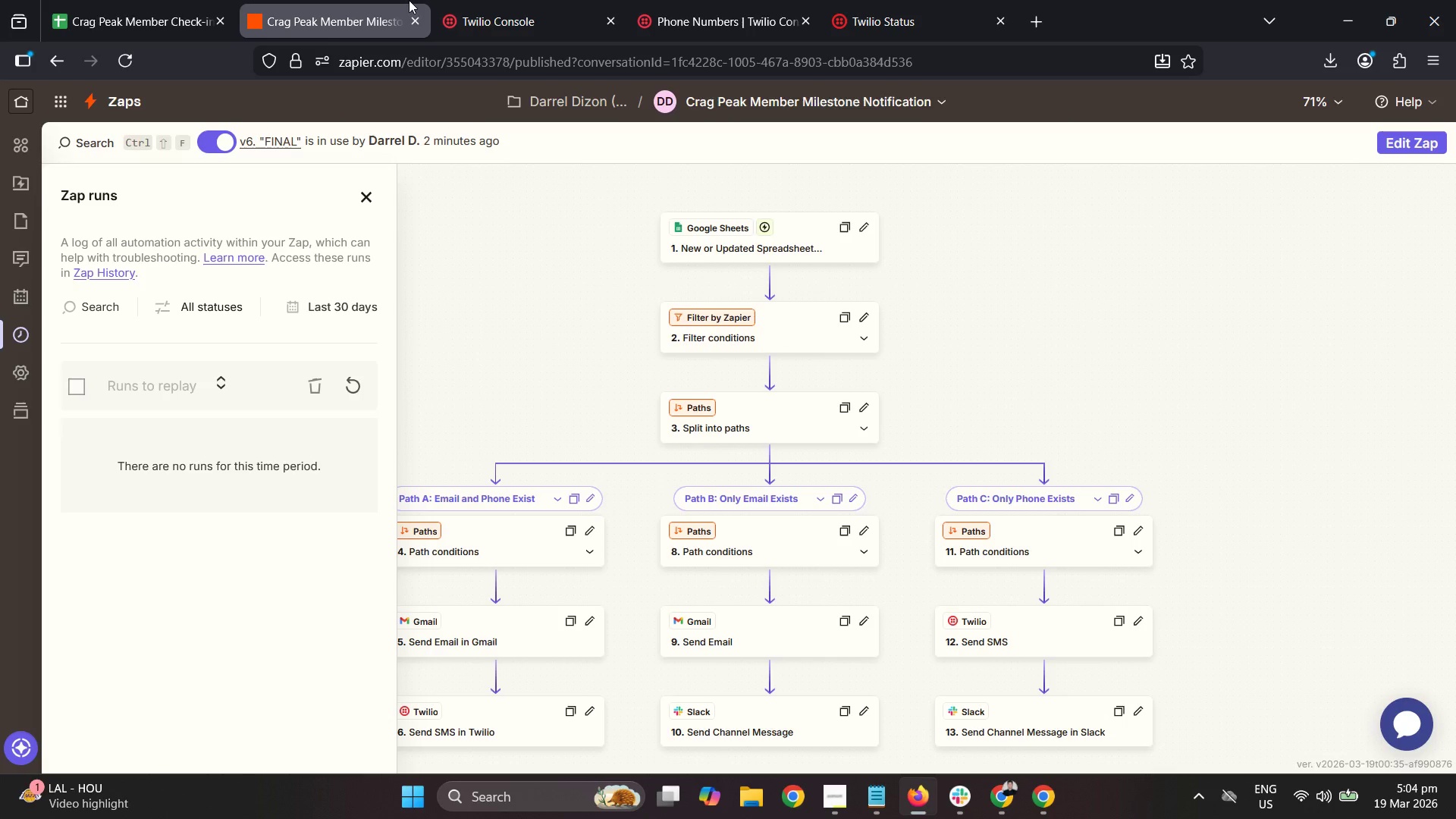 
left_click([351, 391])
 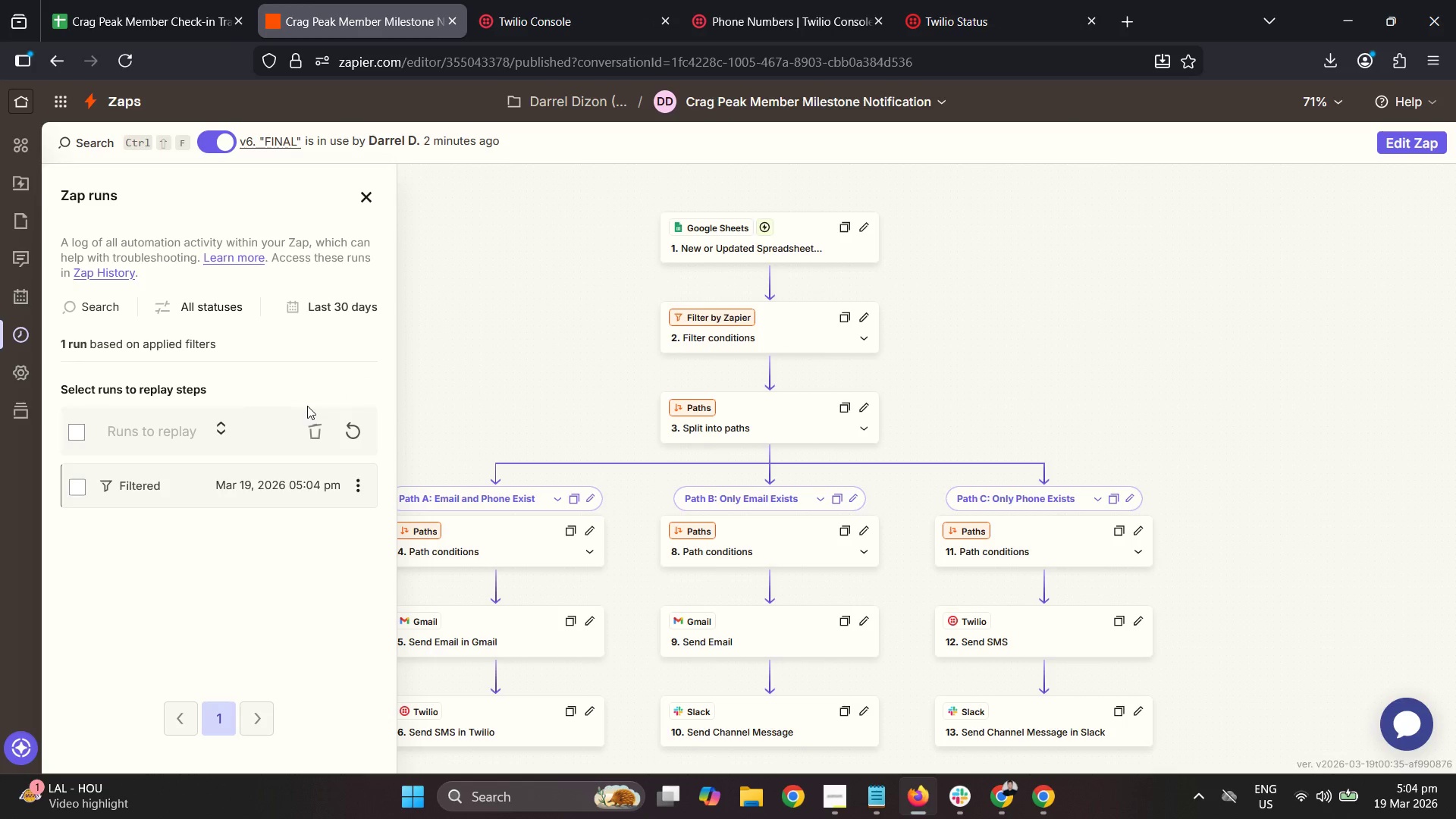 
left_click([180, 491])
 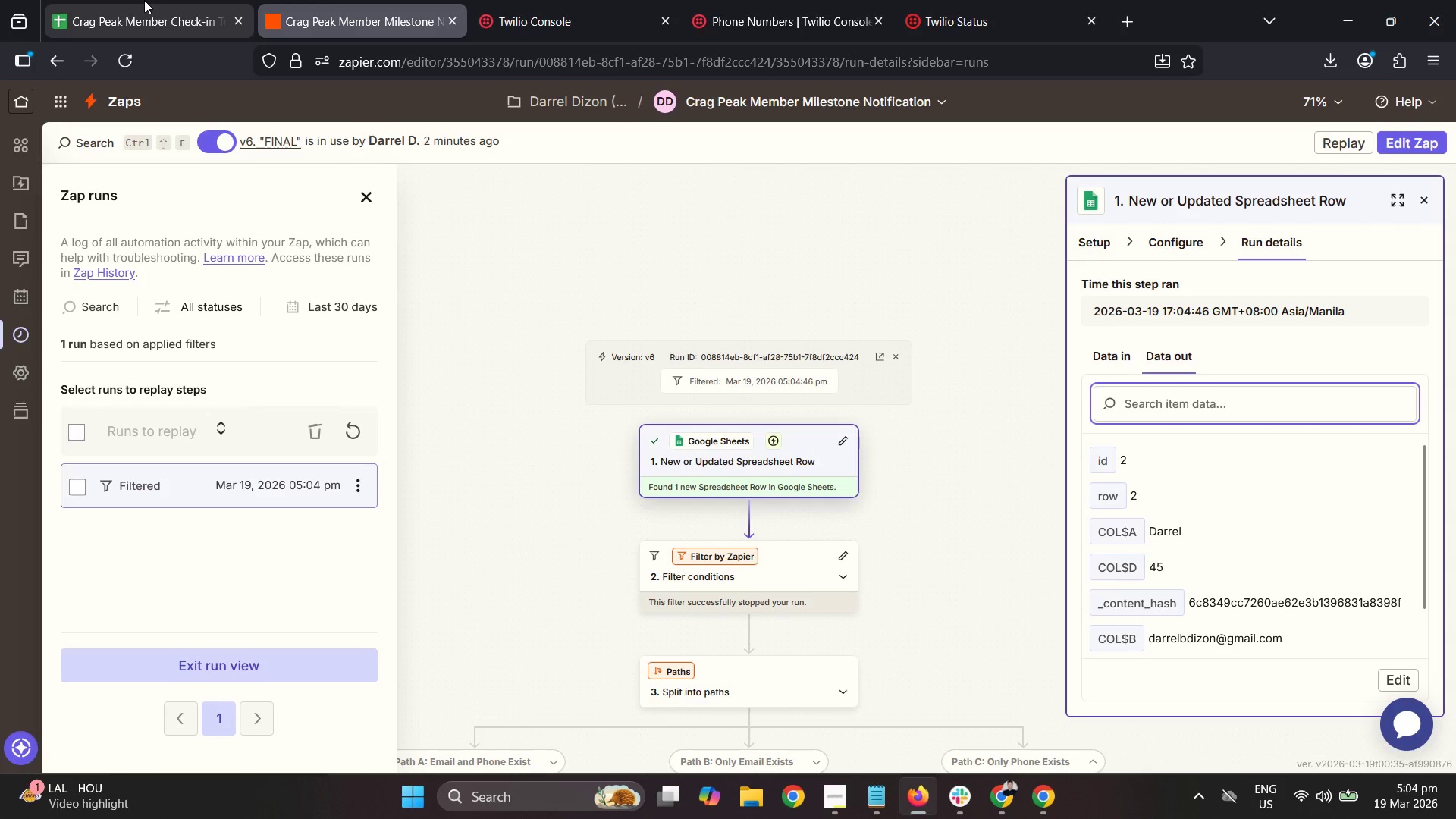 
left_click([144, 0])
 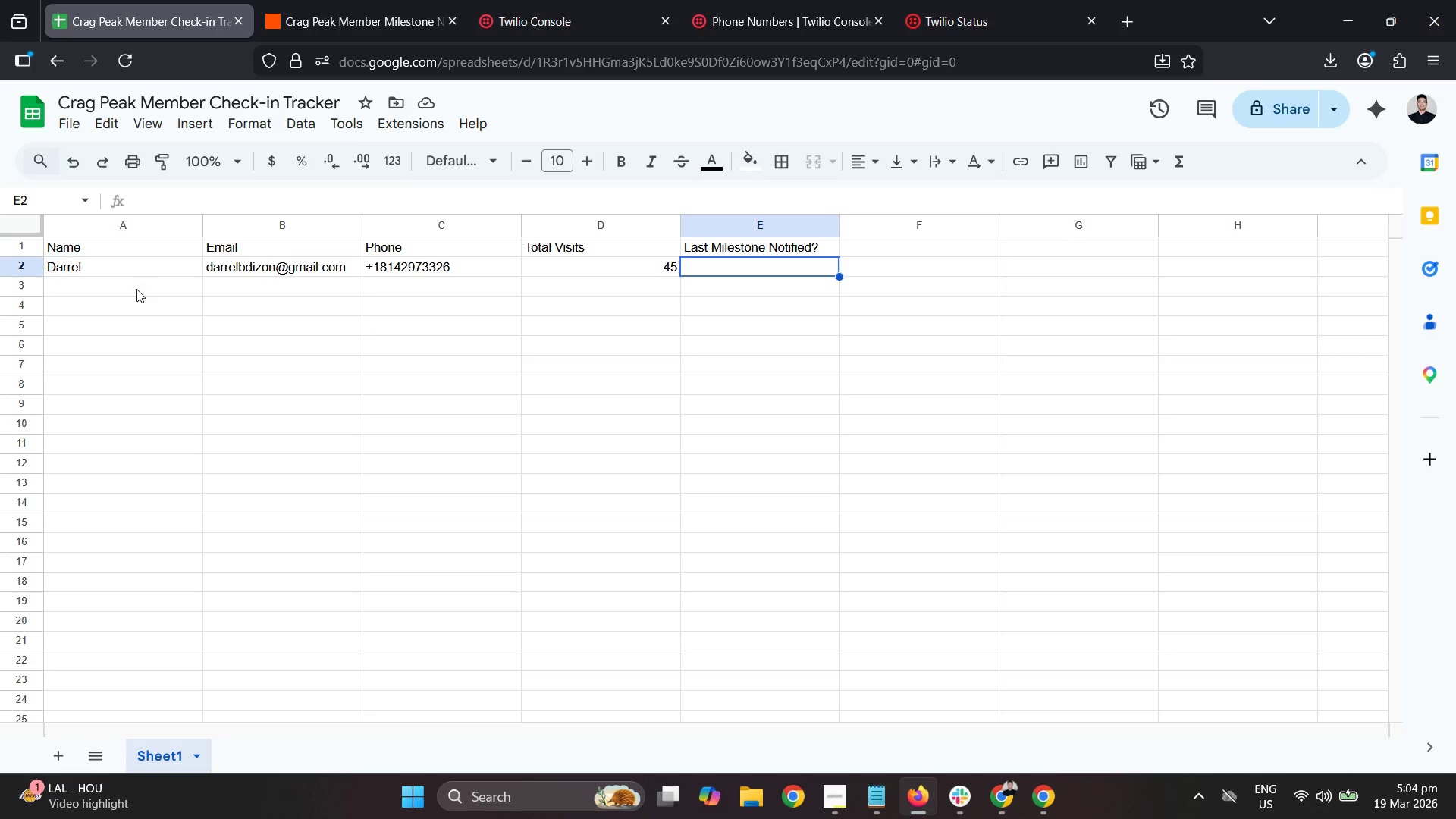 
left_click_drag(start_coordinate=[131, 265], to_coordinate=[422, 264])
 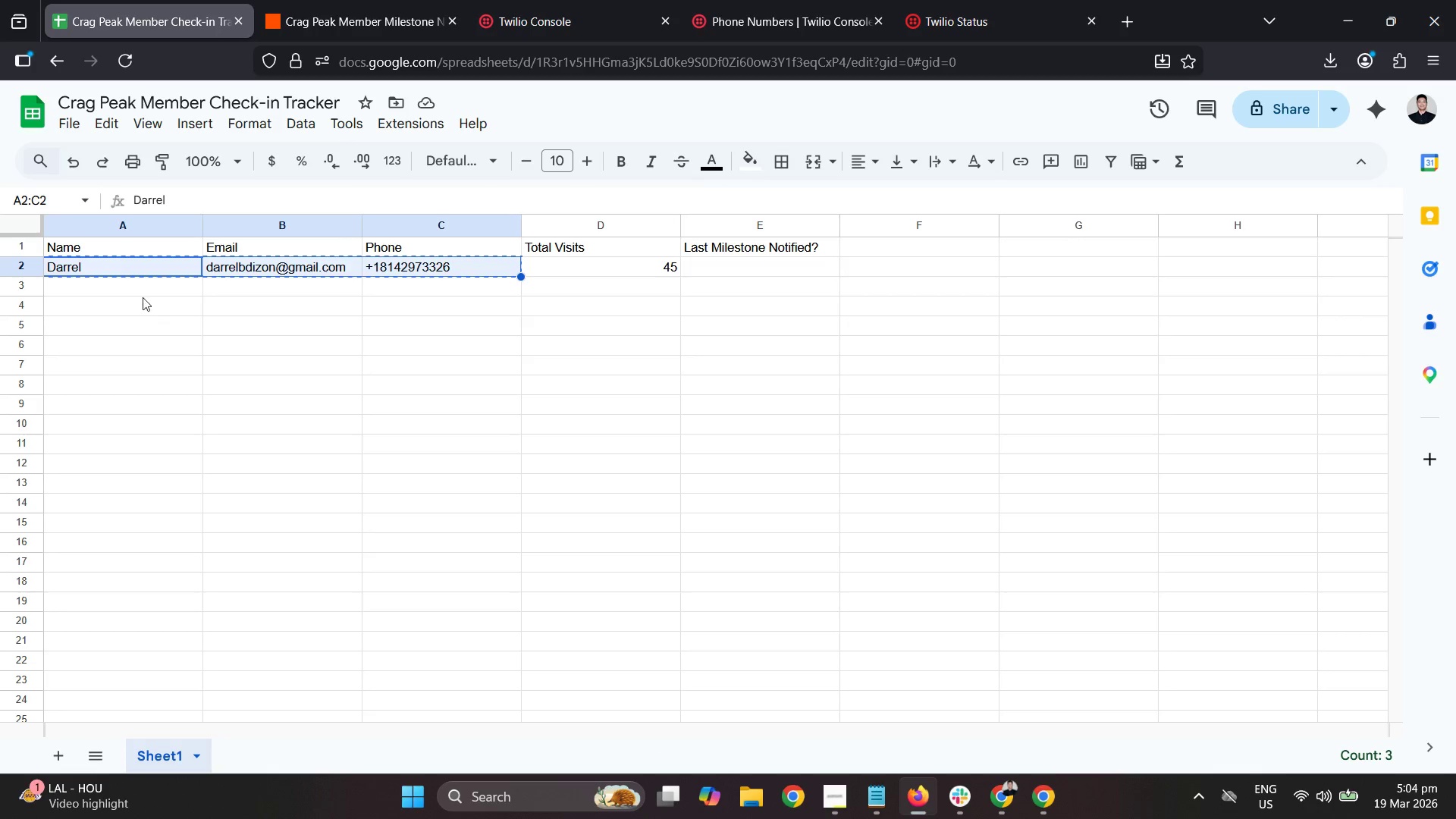 
key(Control+ControlLeft)
 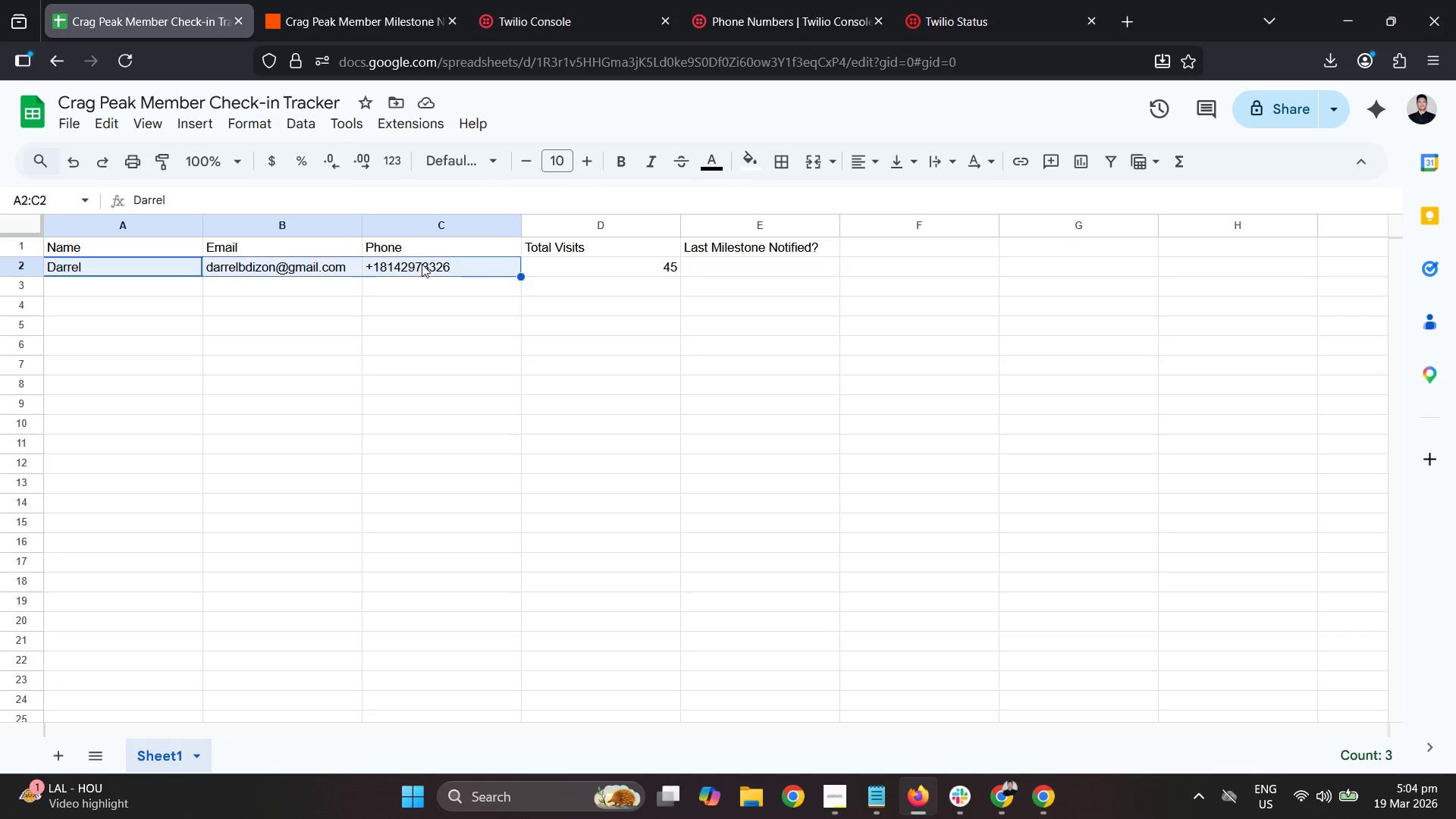 
key(Control+C)
 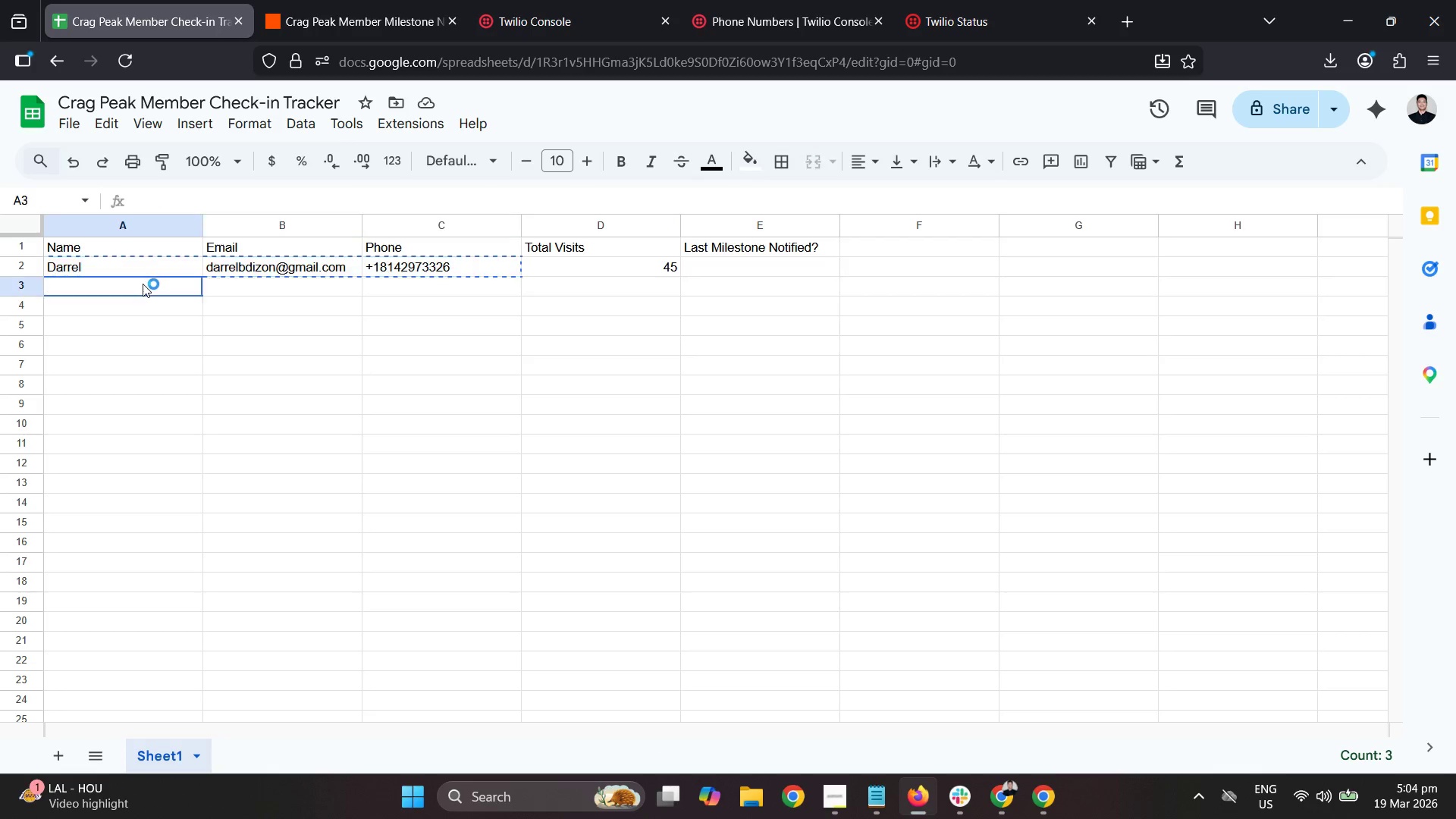 
key(Control+ControlLeft)
 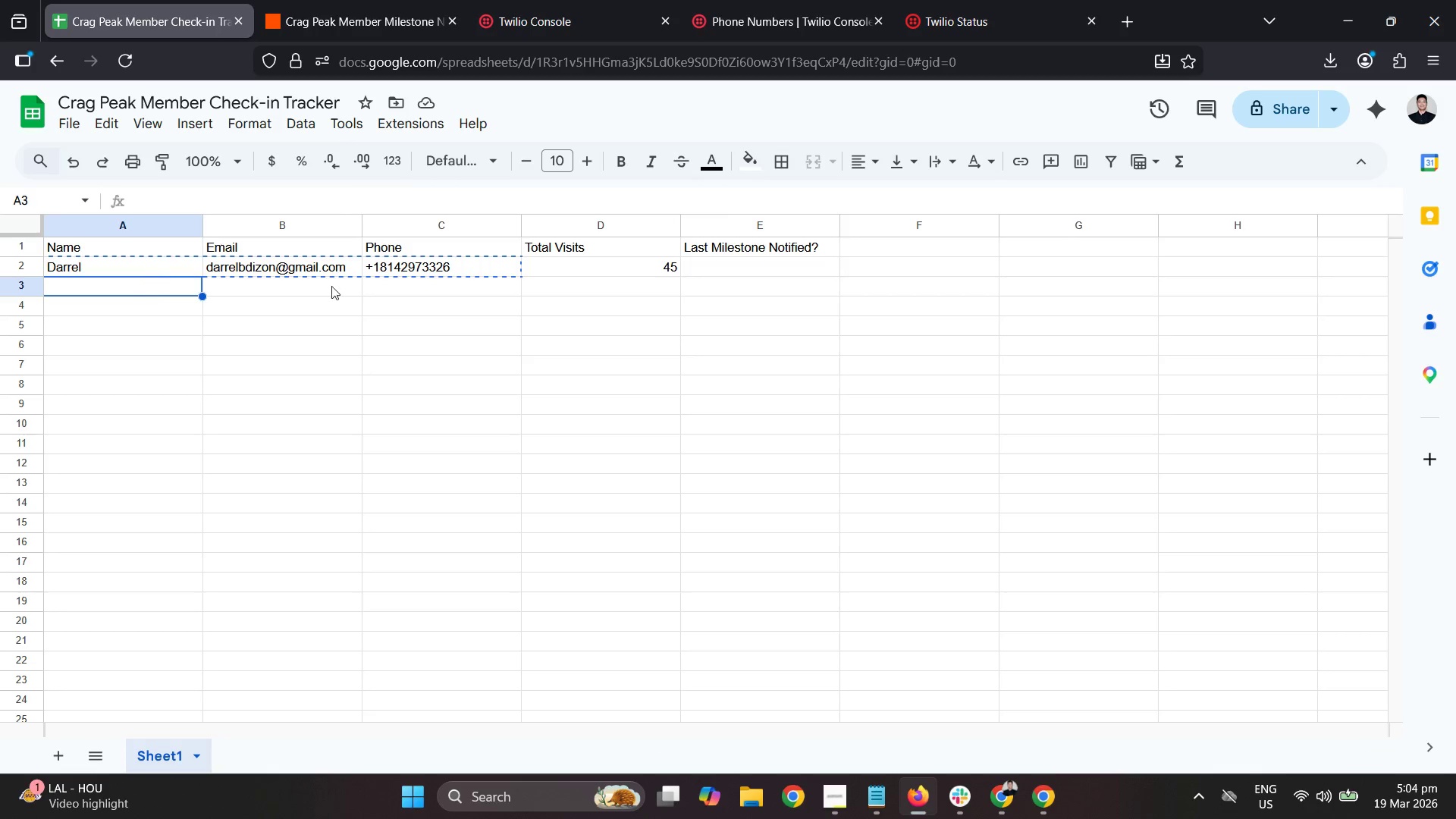 
key(Control+V)
 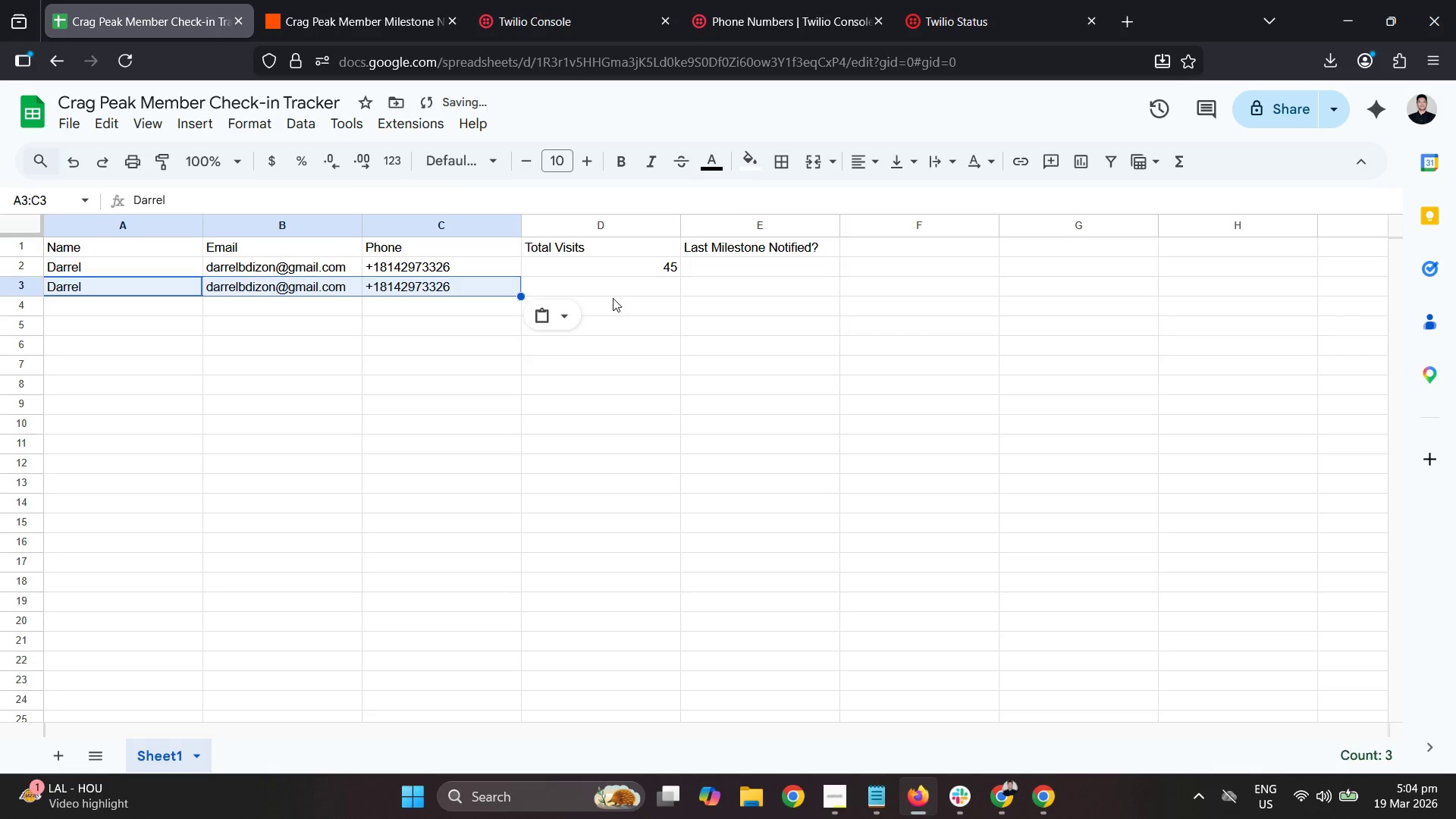 
left_click([611, 297])
 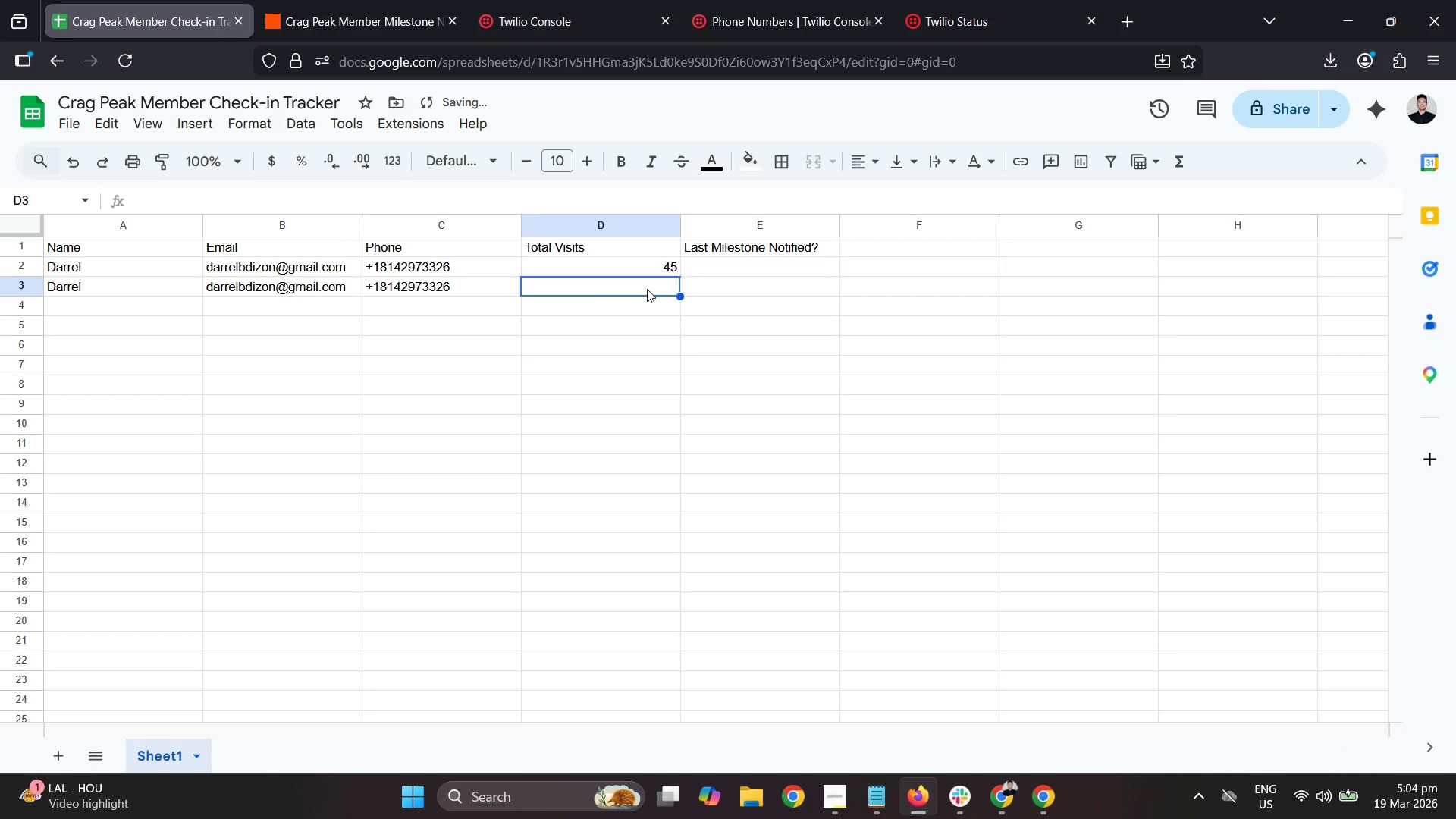 
key(Numpad5)
 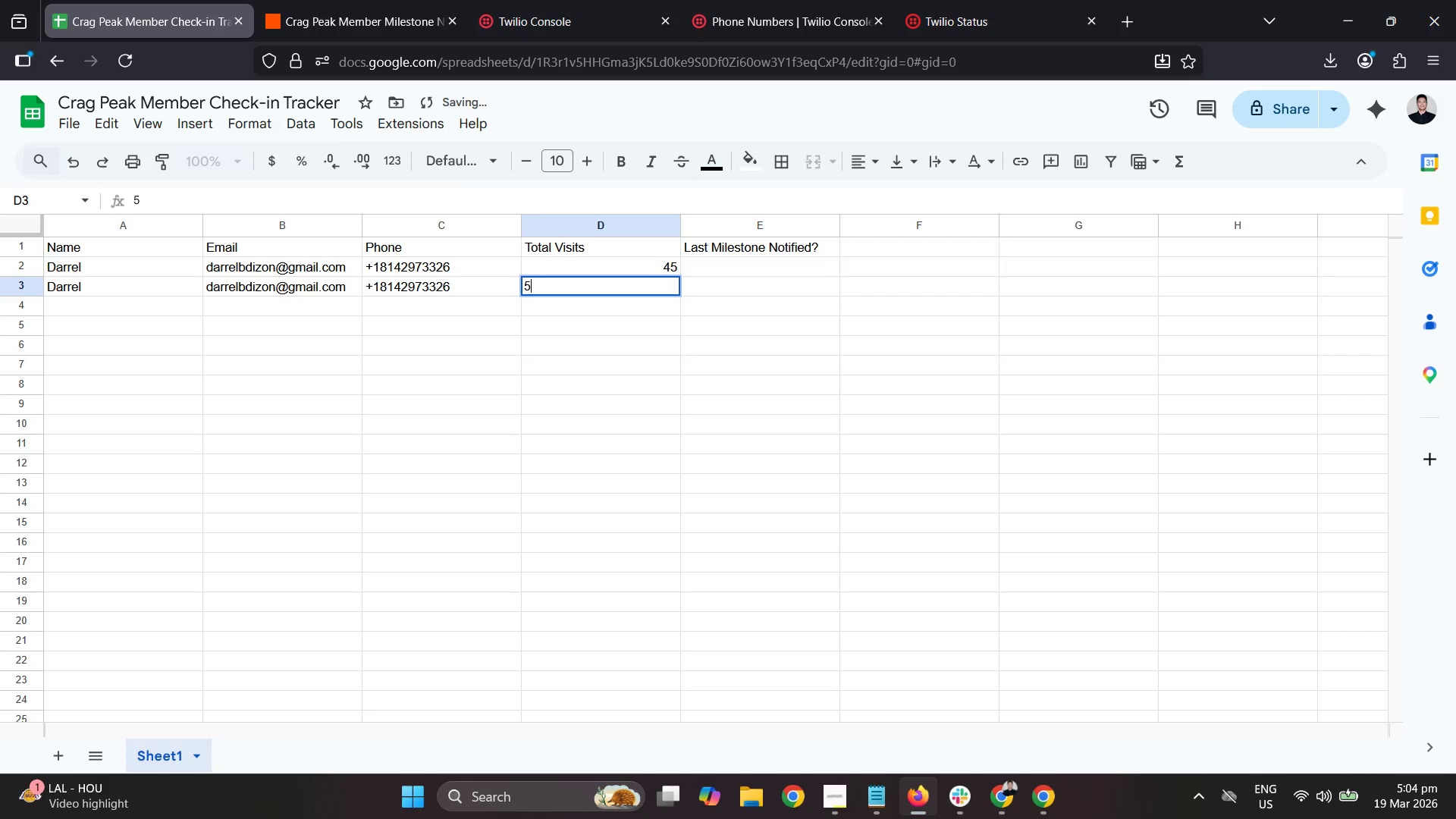 
key(Numpad0)
 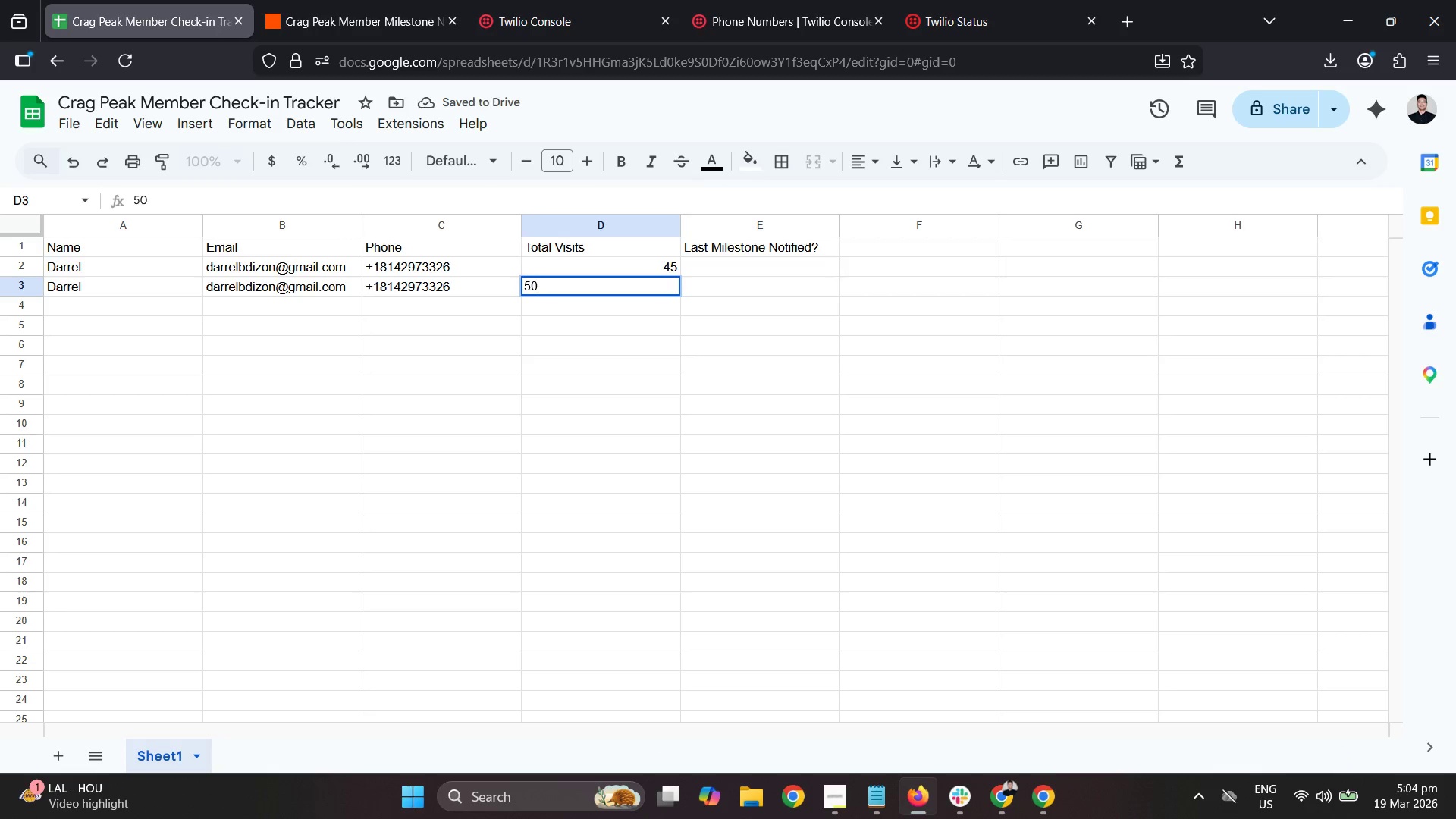 
key(NumpadEnter)
 